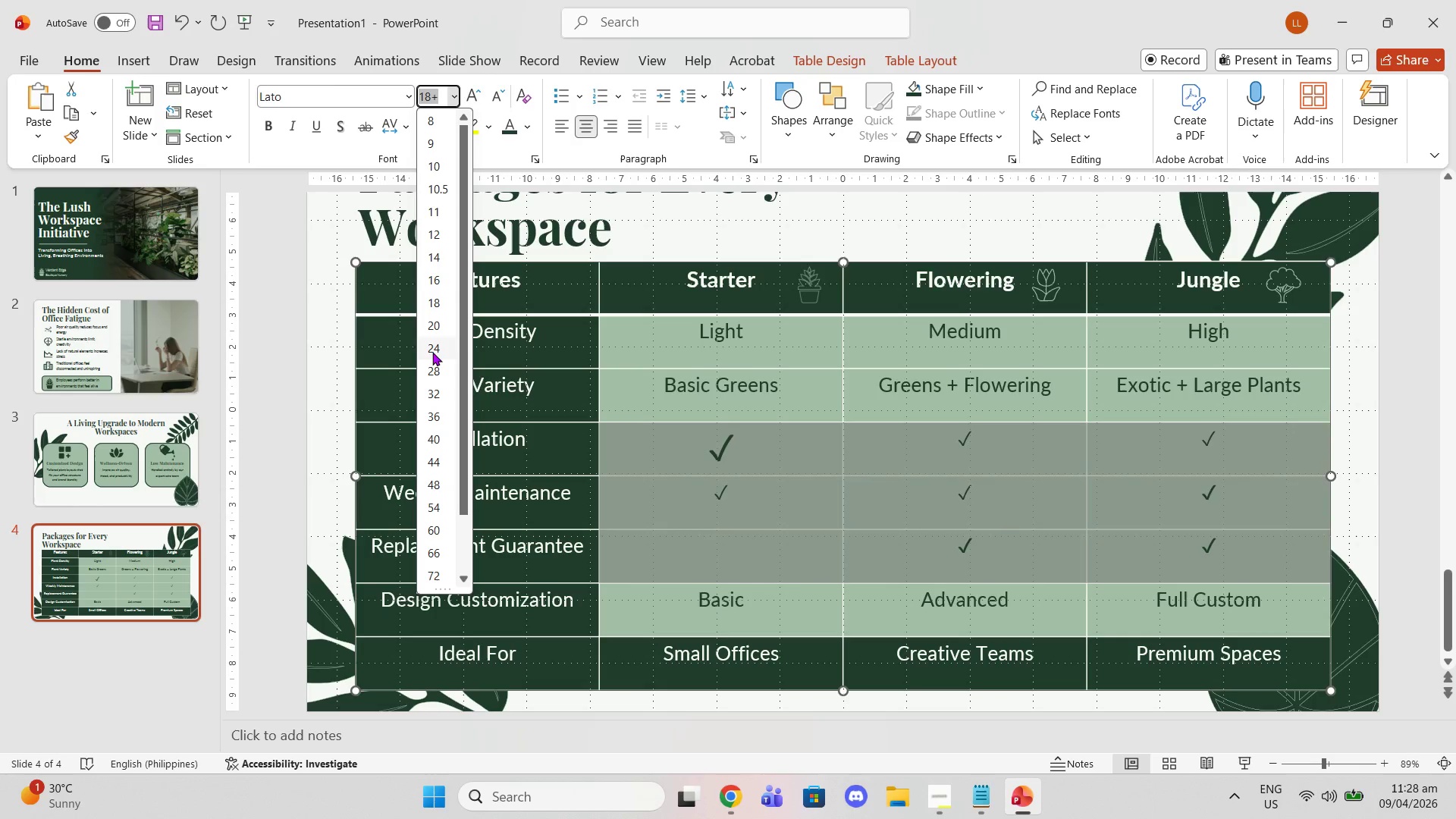 
left_click([435, 352])
 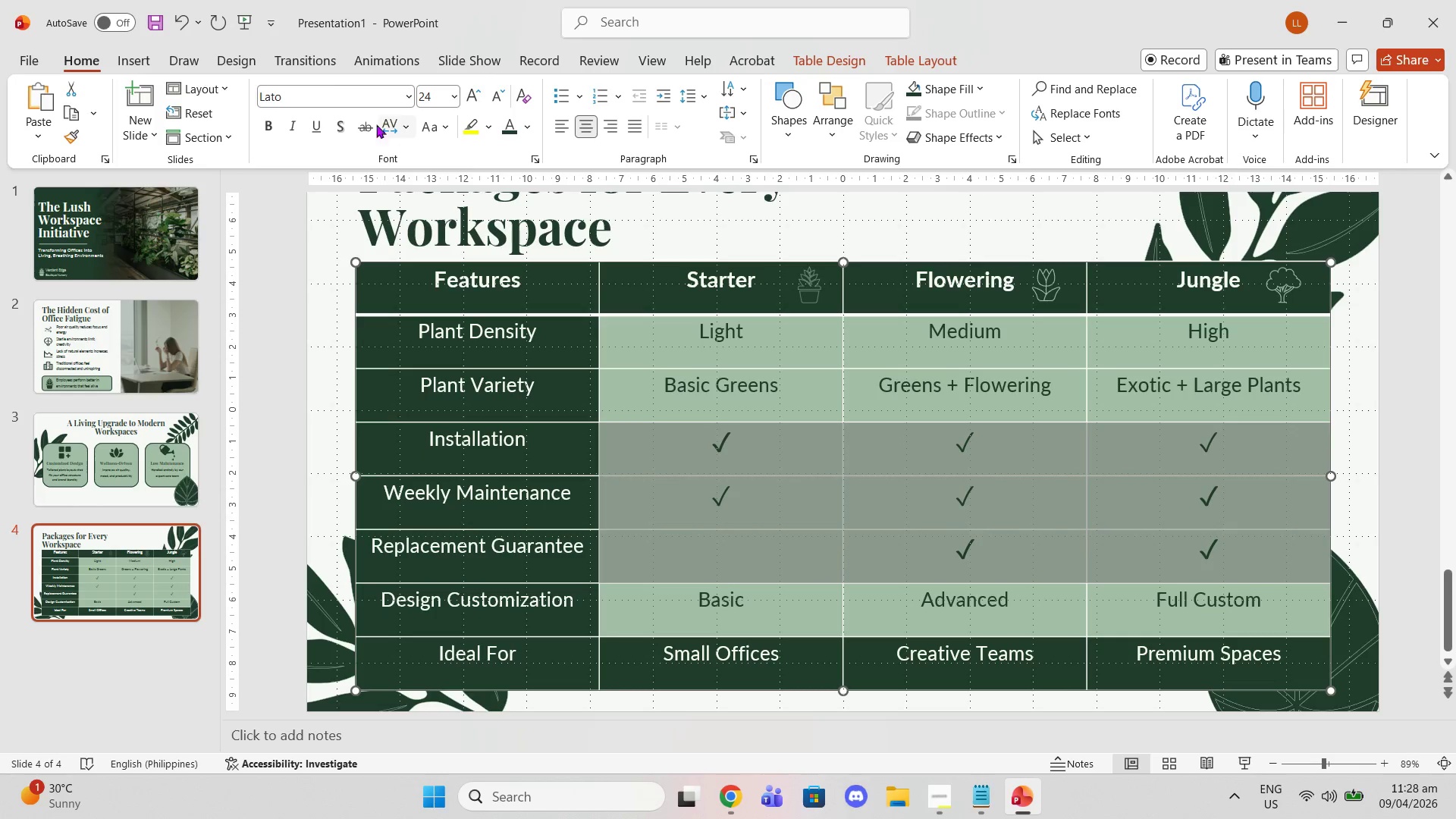 
left_click([273, 119])
 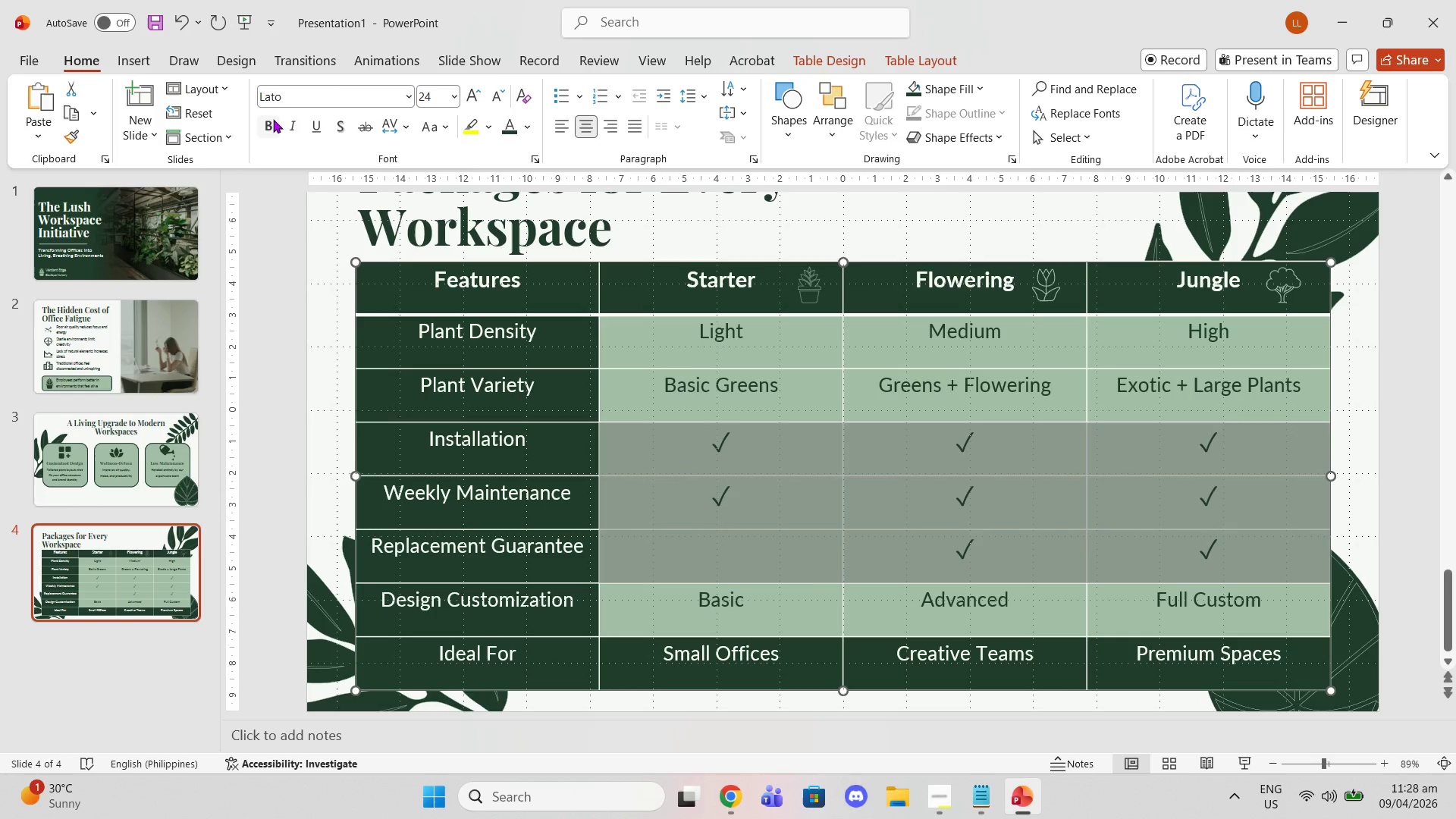 
left_click([273, 119])
 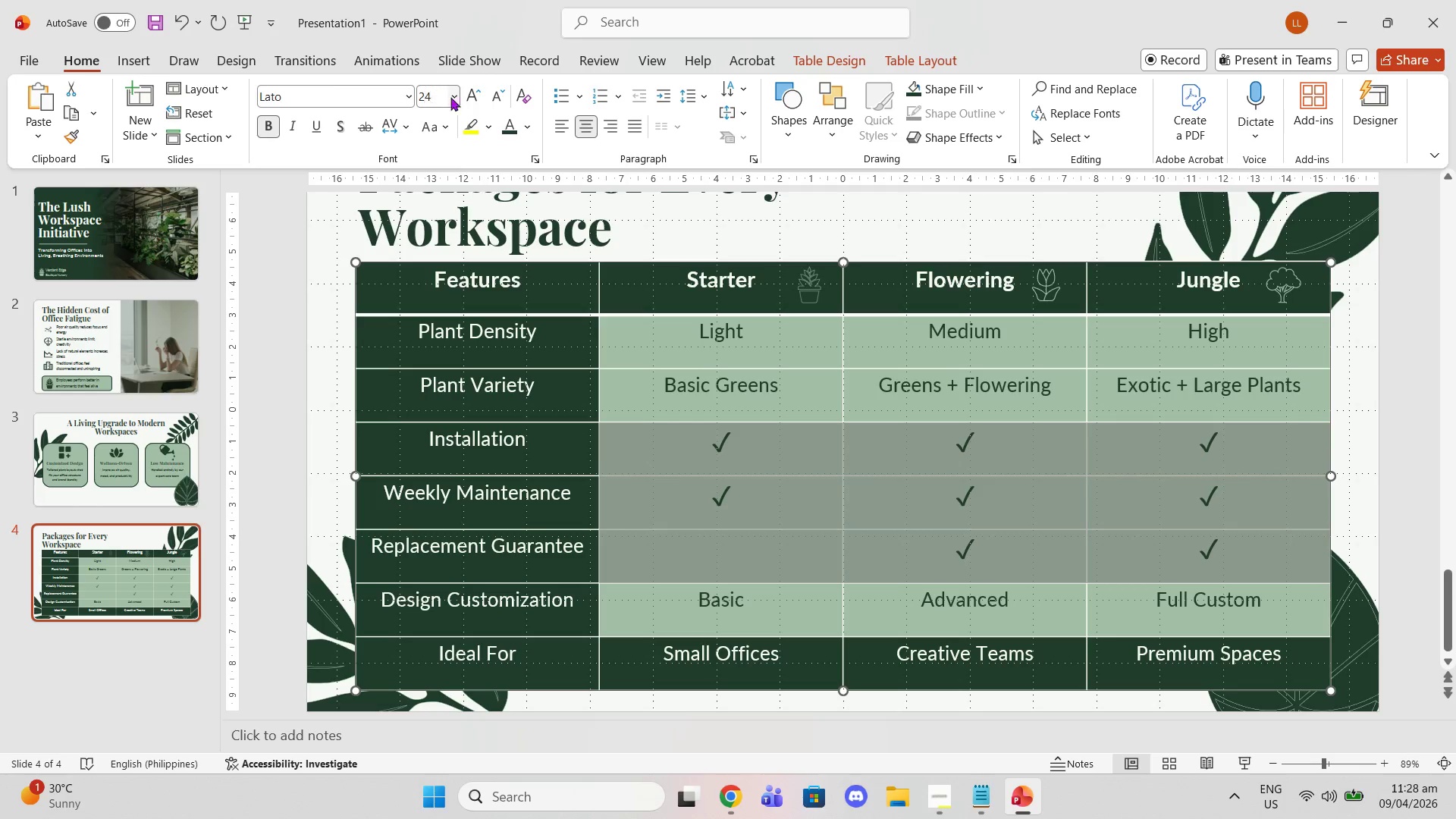 
left_click([475, 100])
 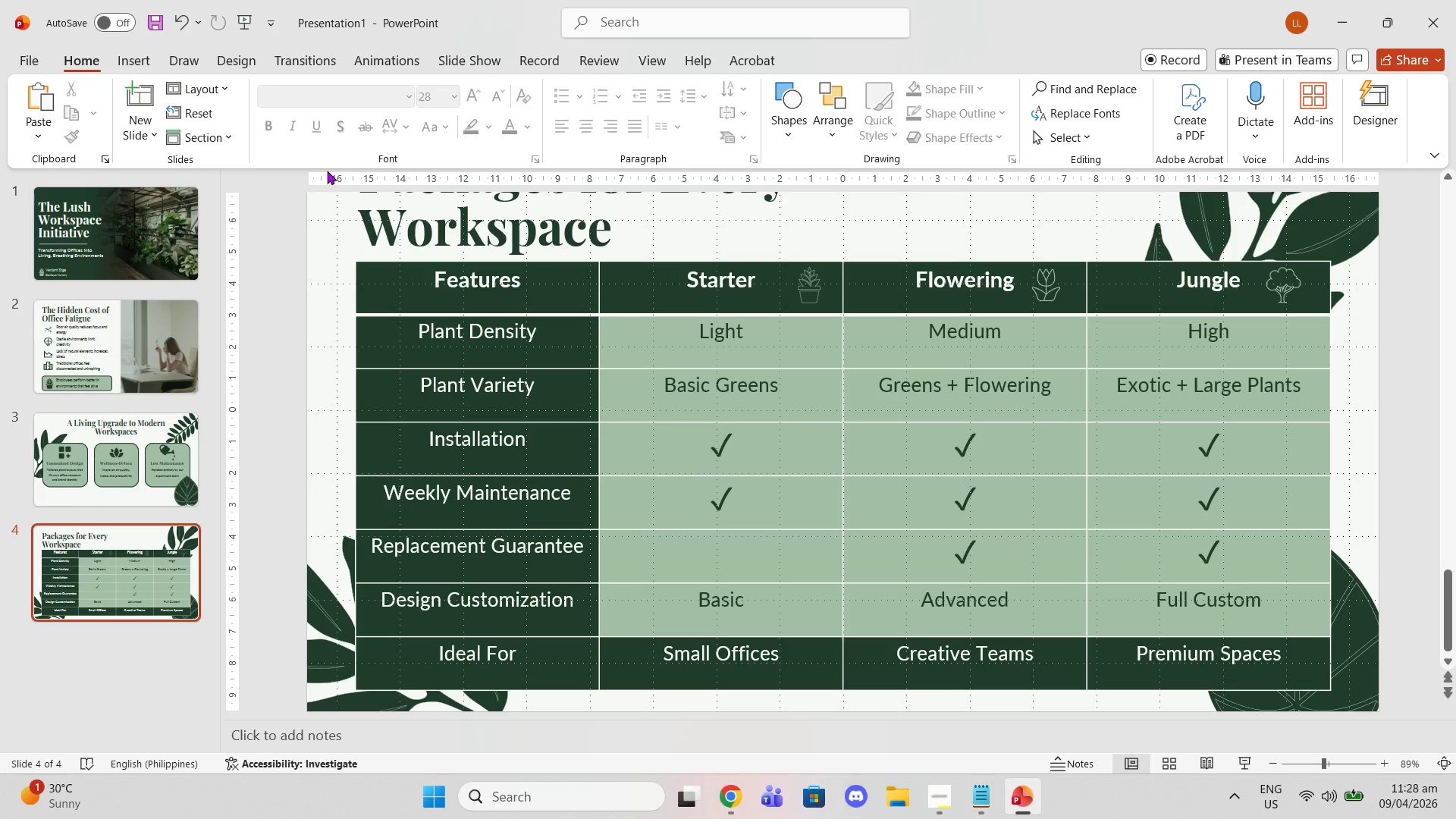 
wait(7.33)
 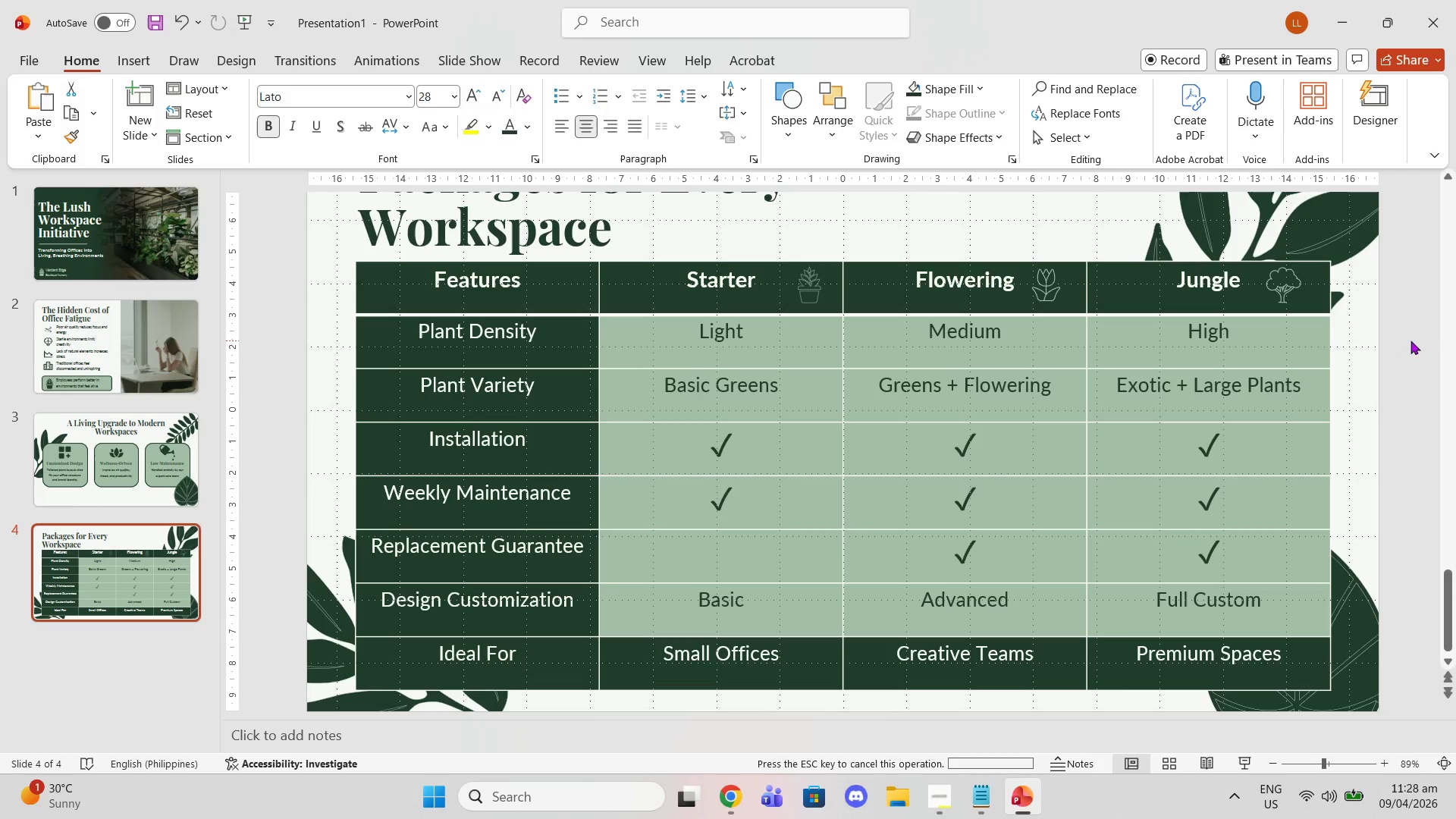 
left_click([754, 553])
 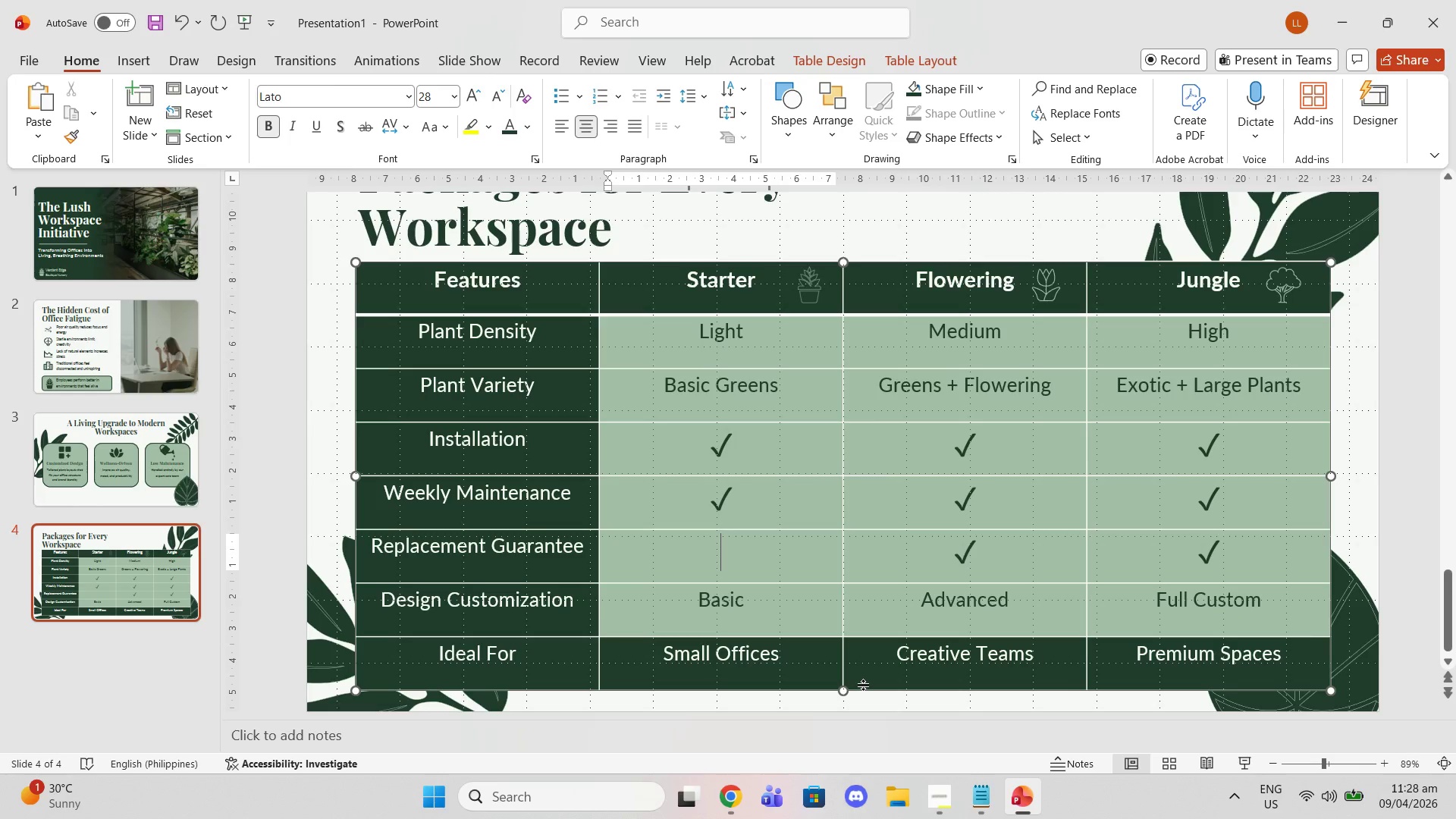 
key(NumpadSubtract)
 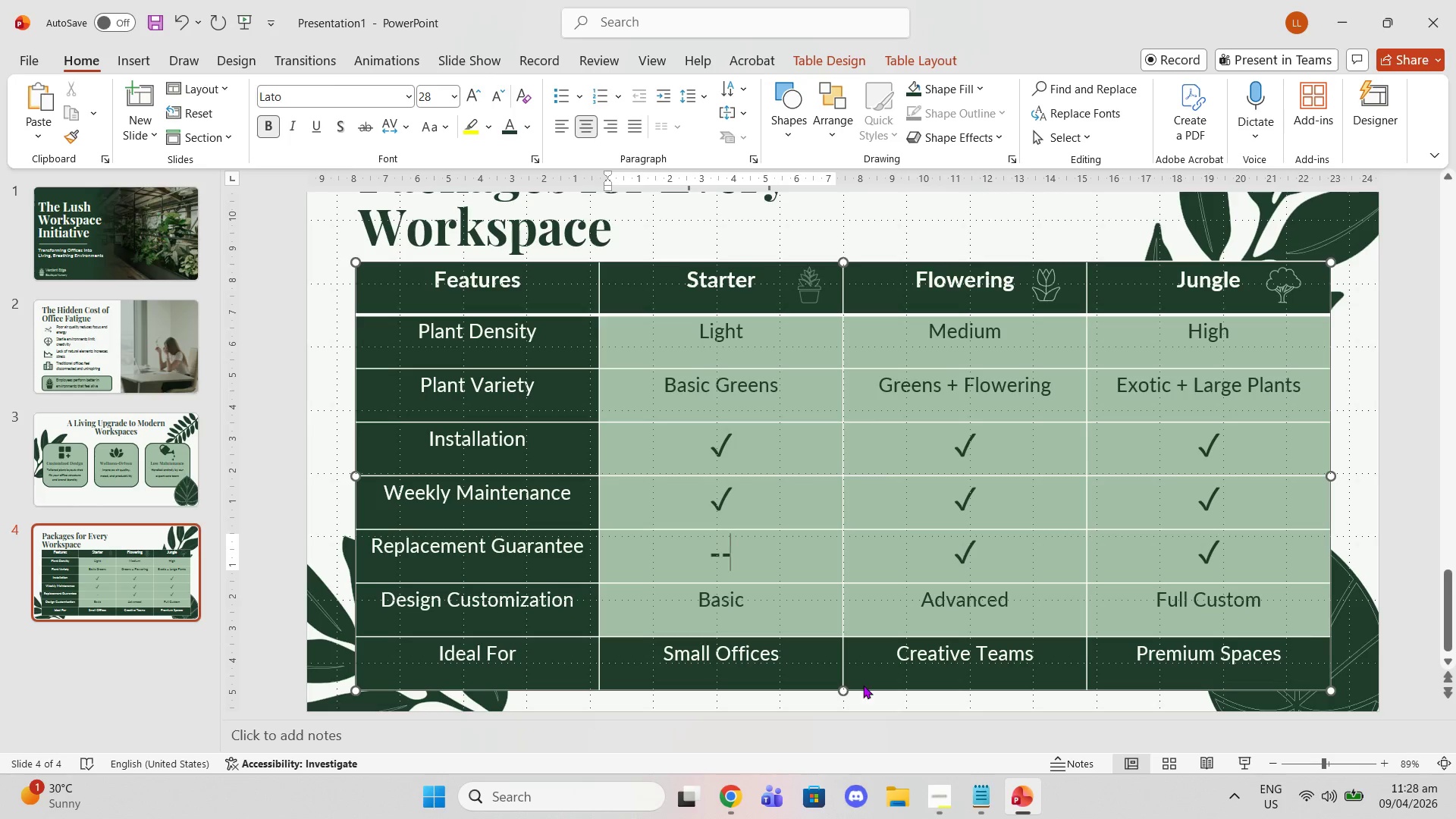 
key(NumpadSubtract)
 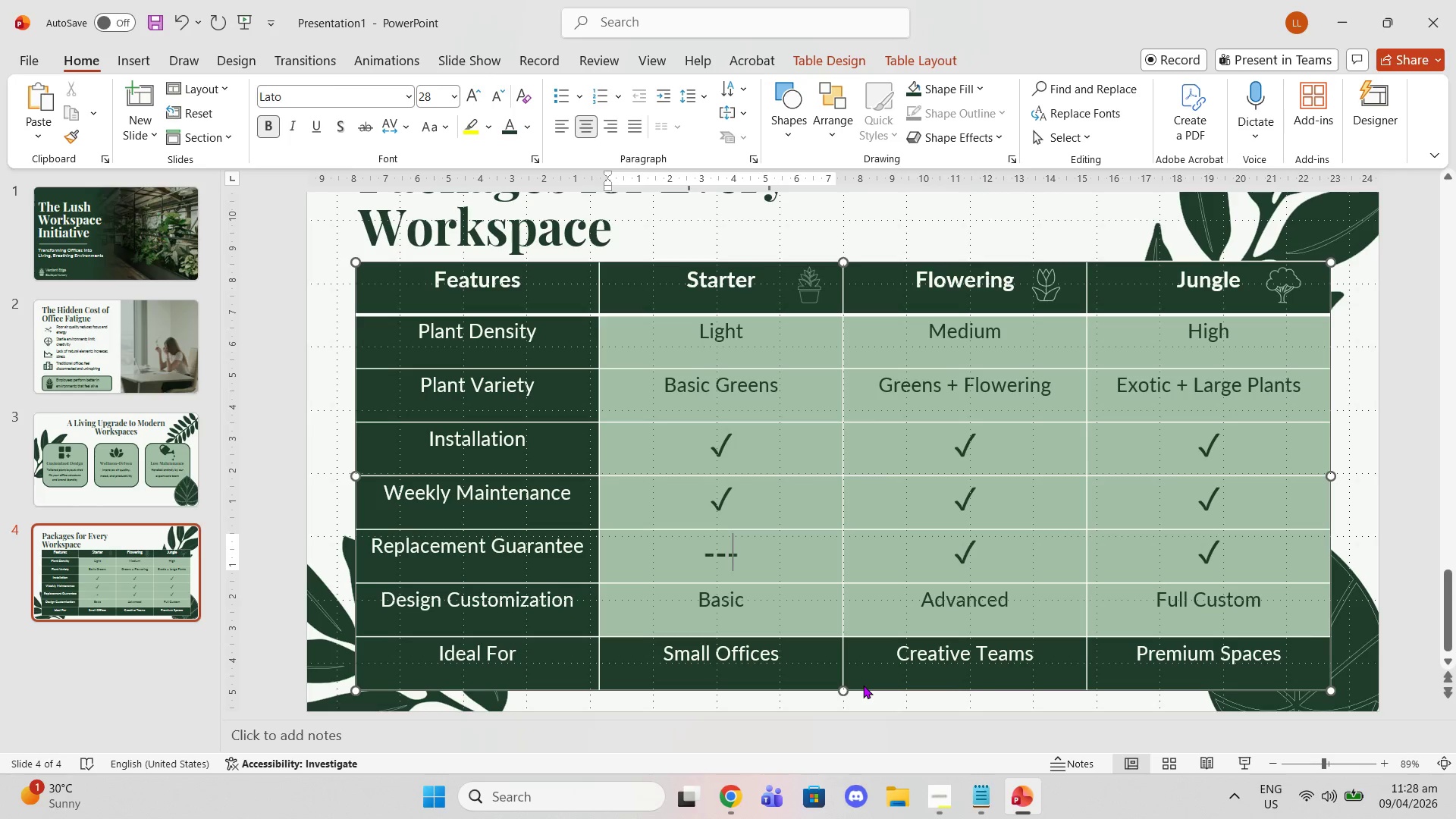 
key(NumpadSubtract)
 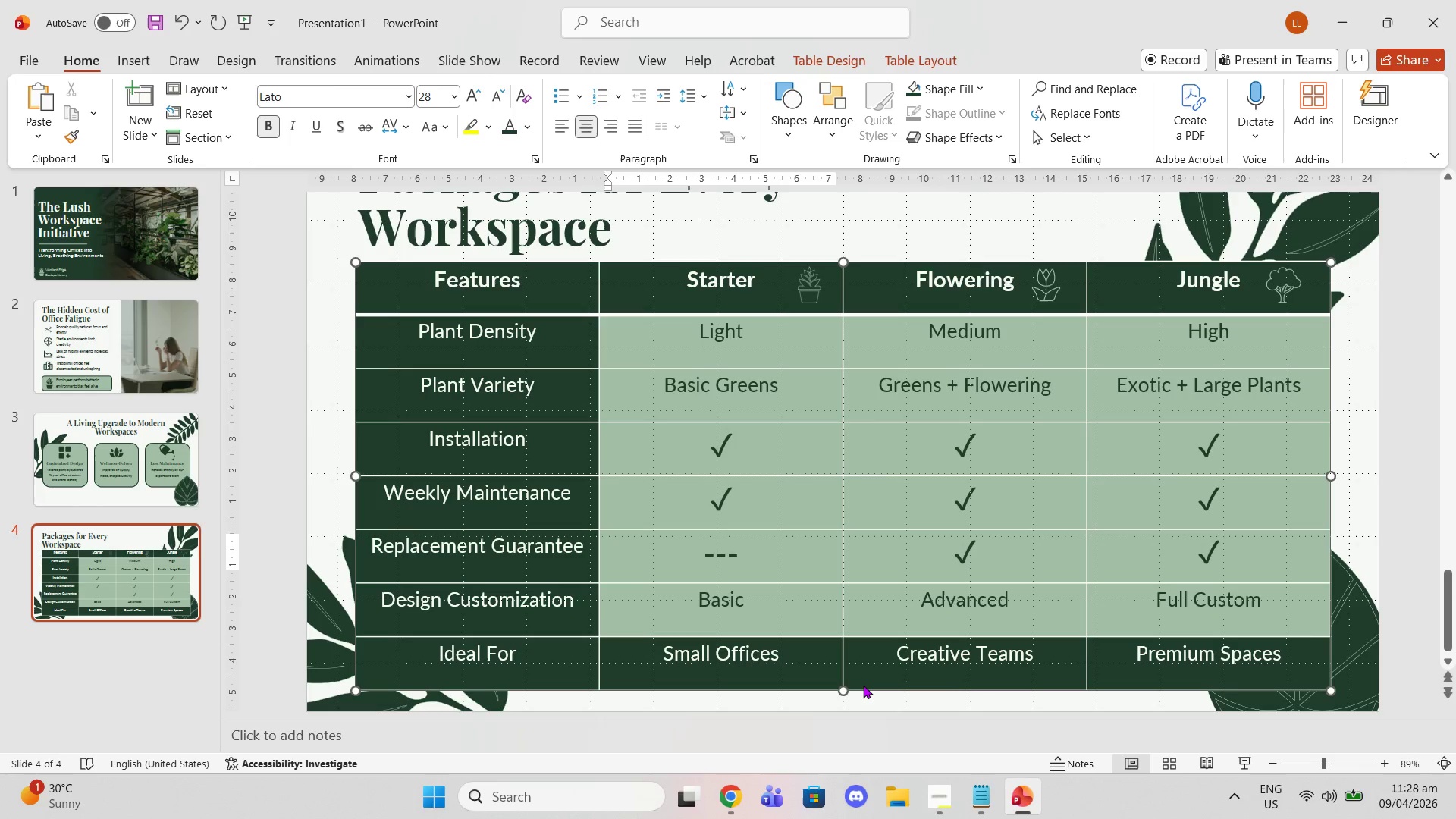 
key(Backspace)
 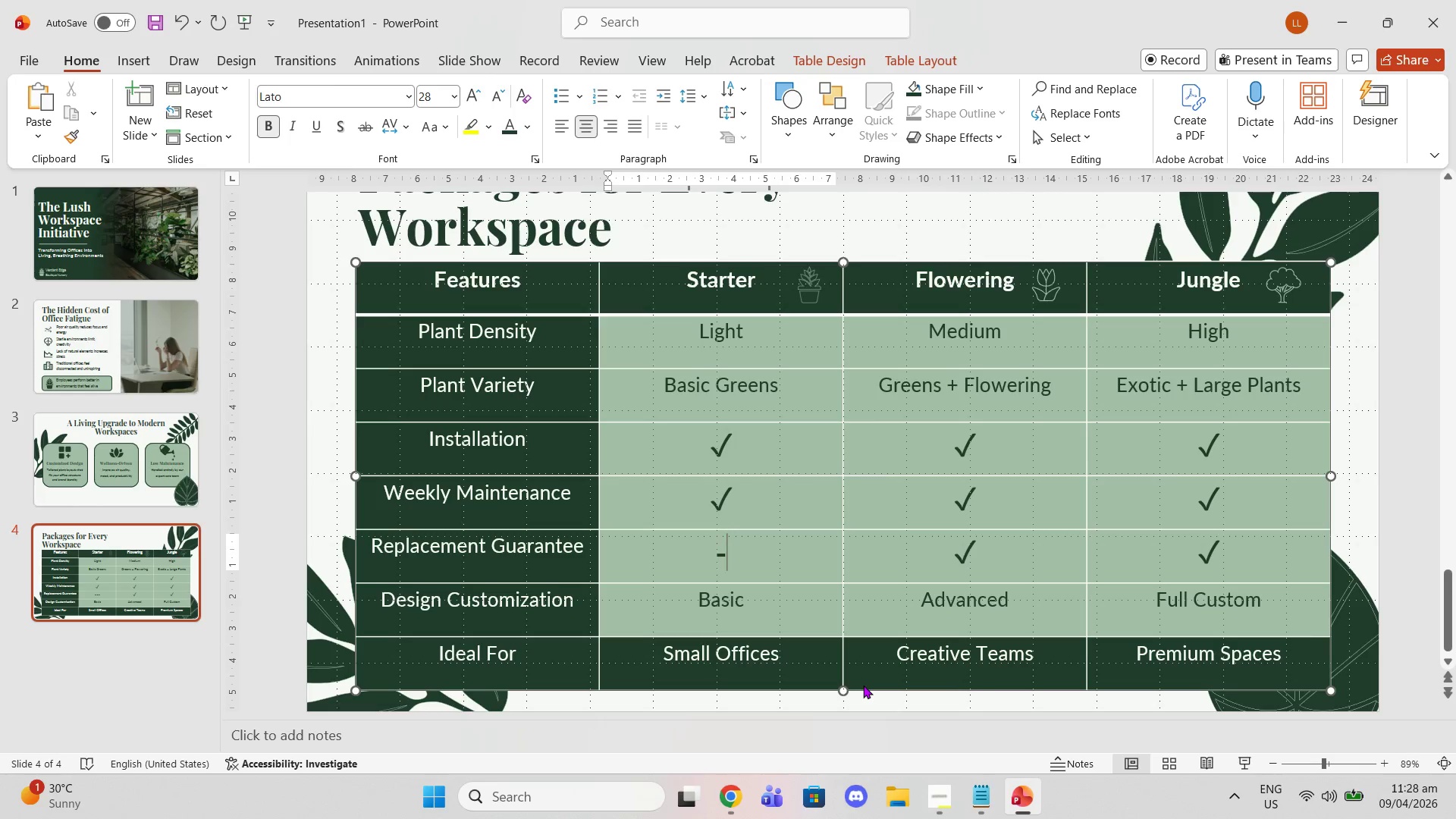 
key(Backspace)
 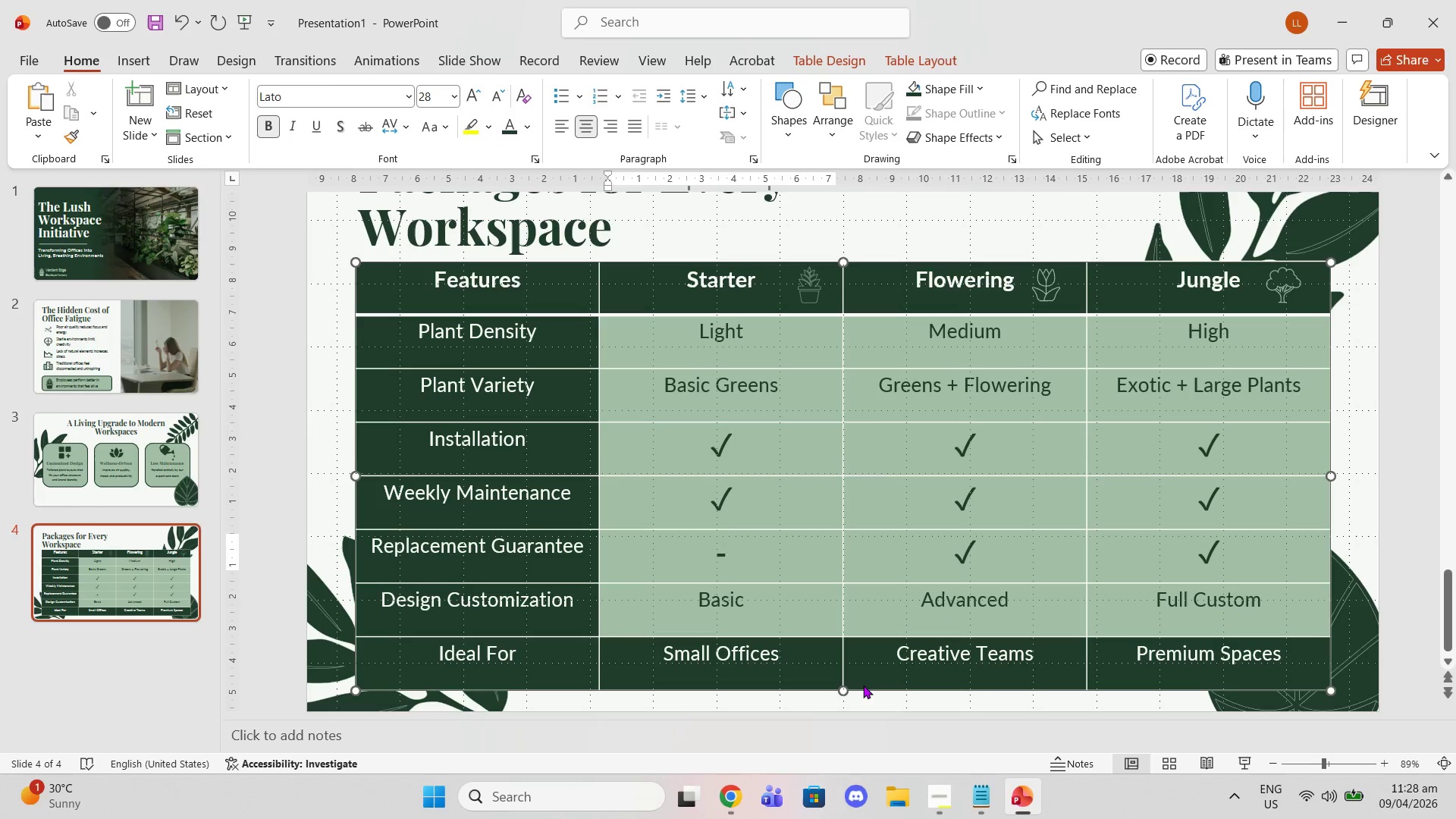 
key(NumpadSubtract)
 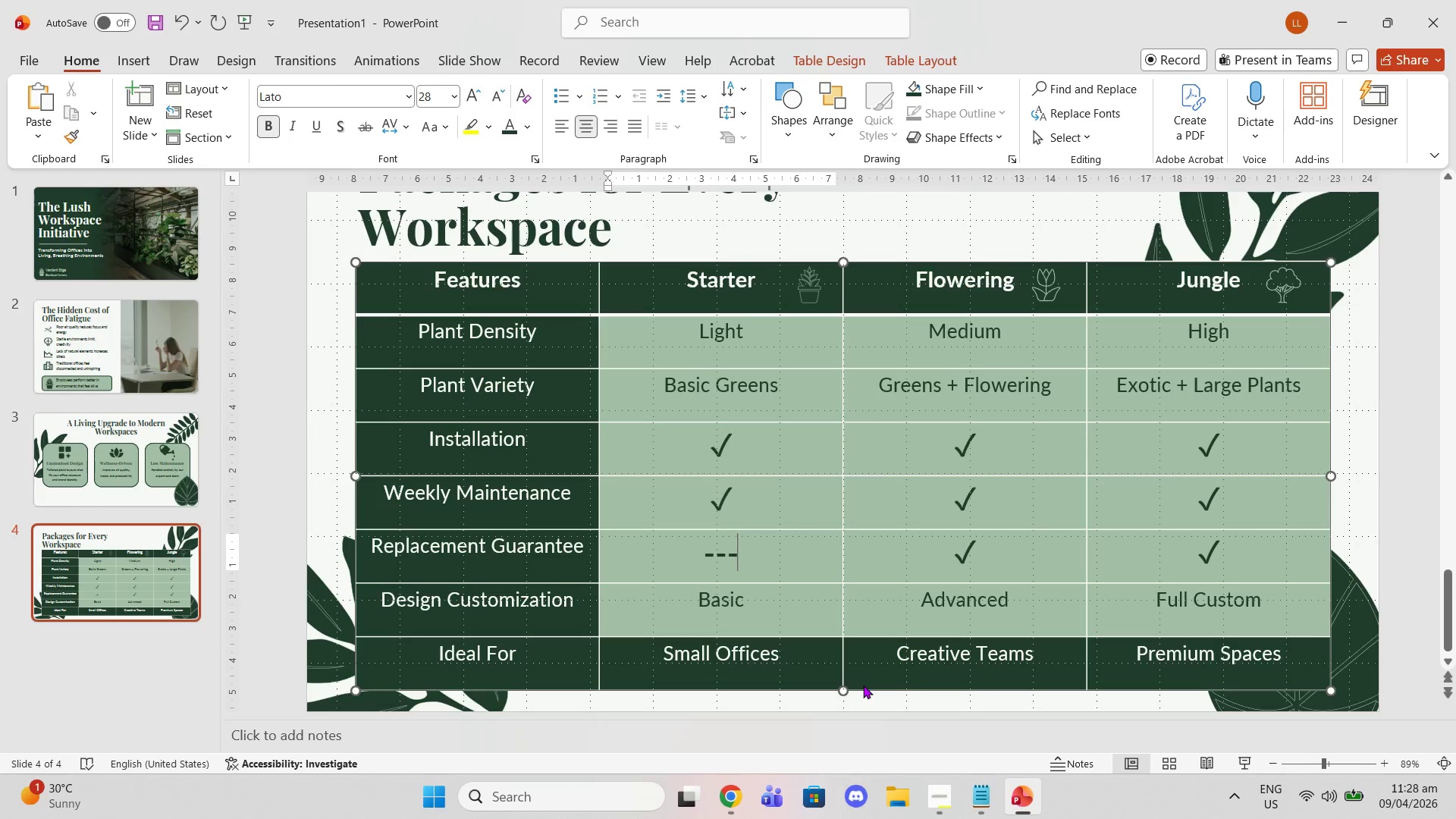 
key(NumpadSubtract)
 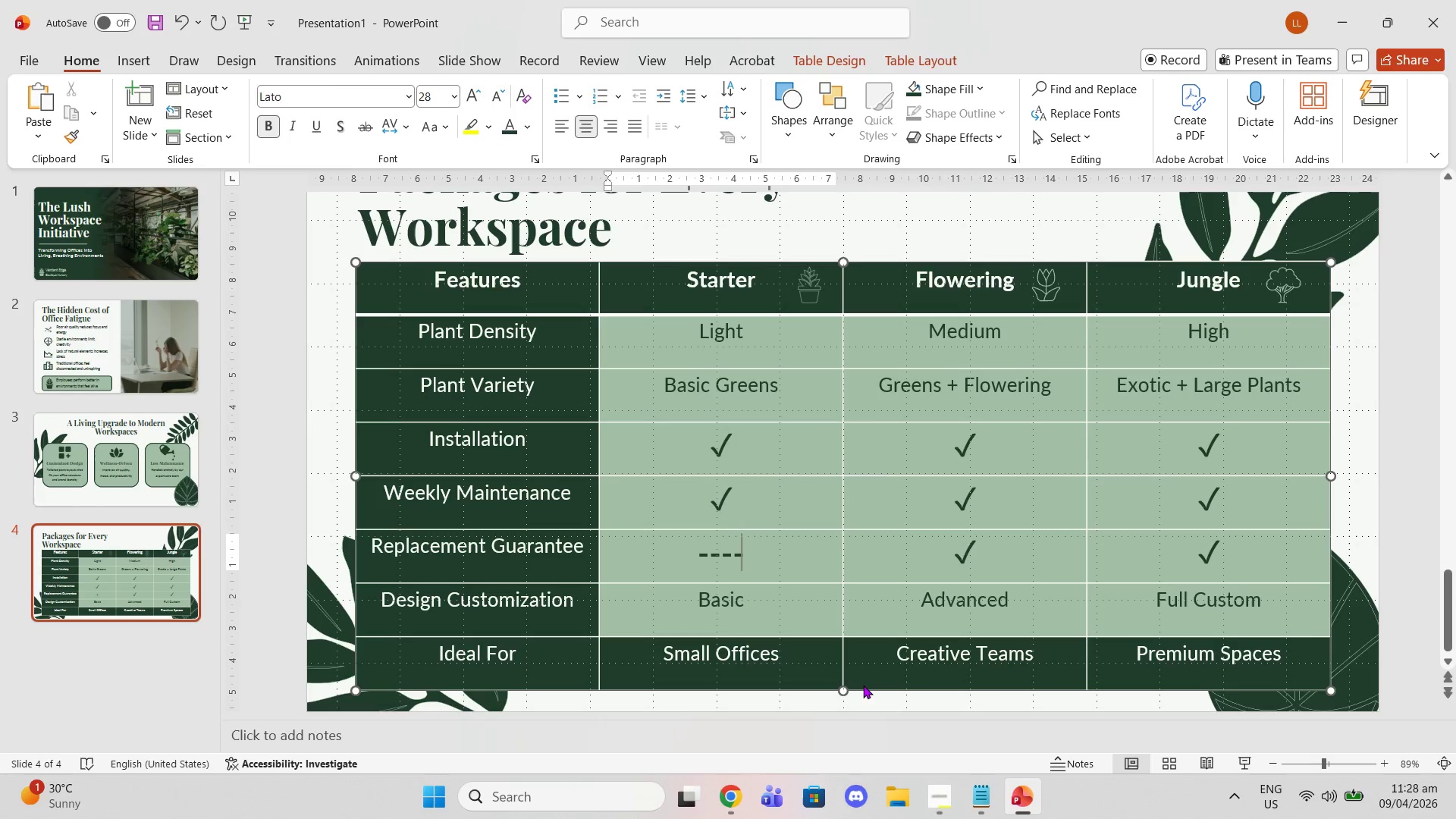 
key(NumpadSubtract)
 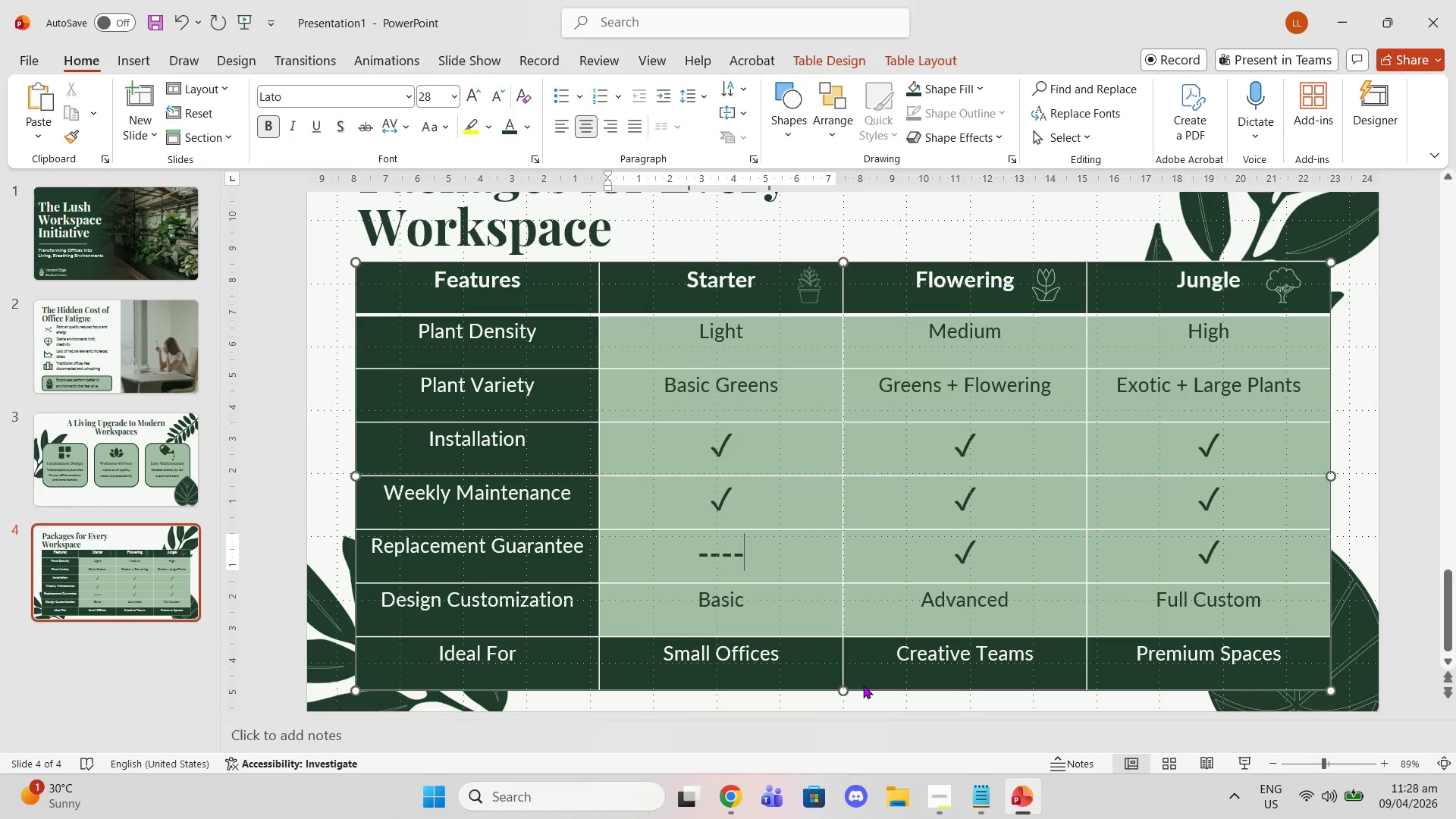 
key(Backspace)
 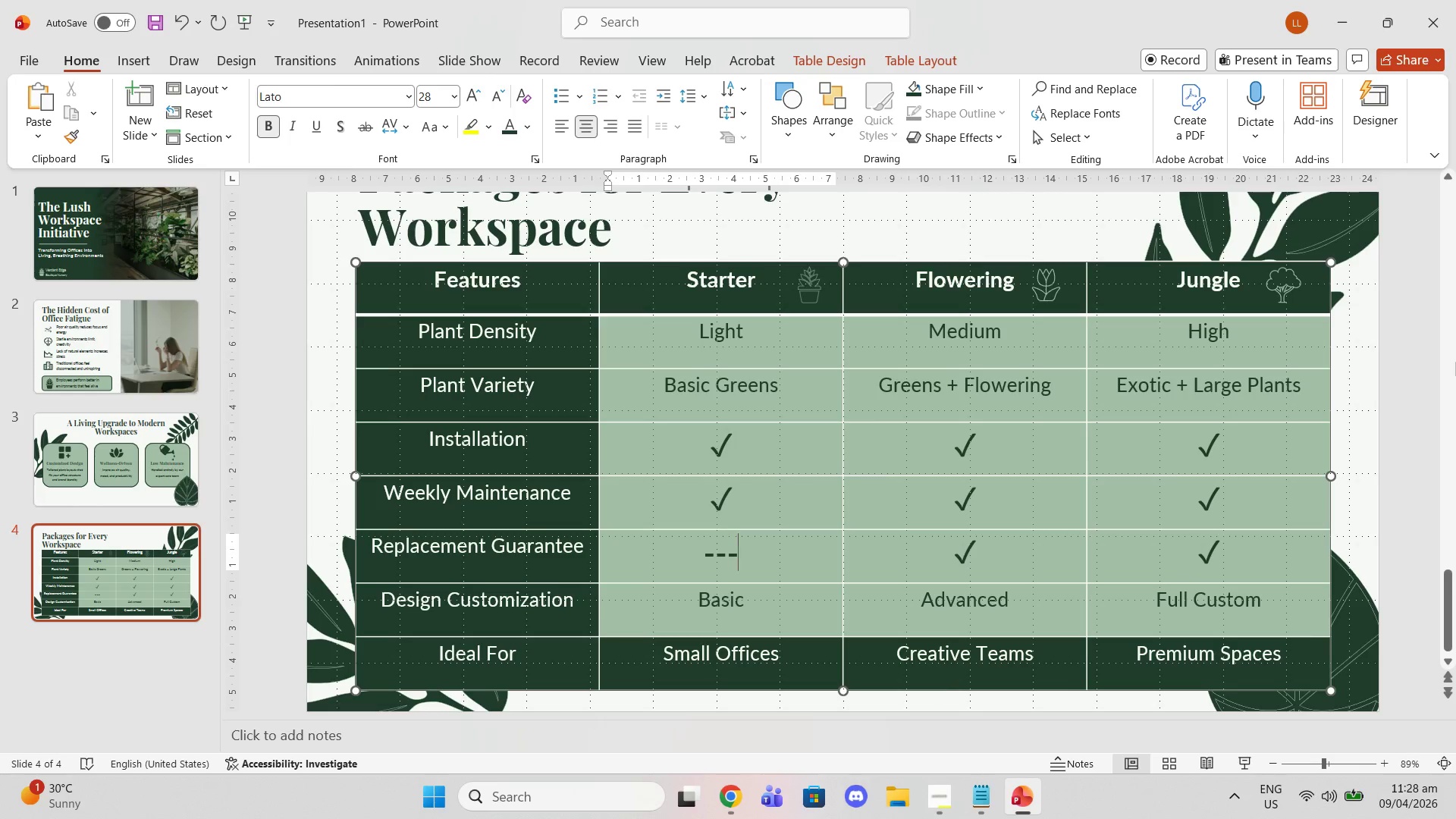 
left_click([1417, 359])
 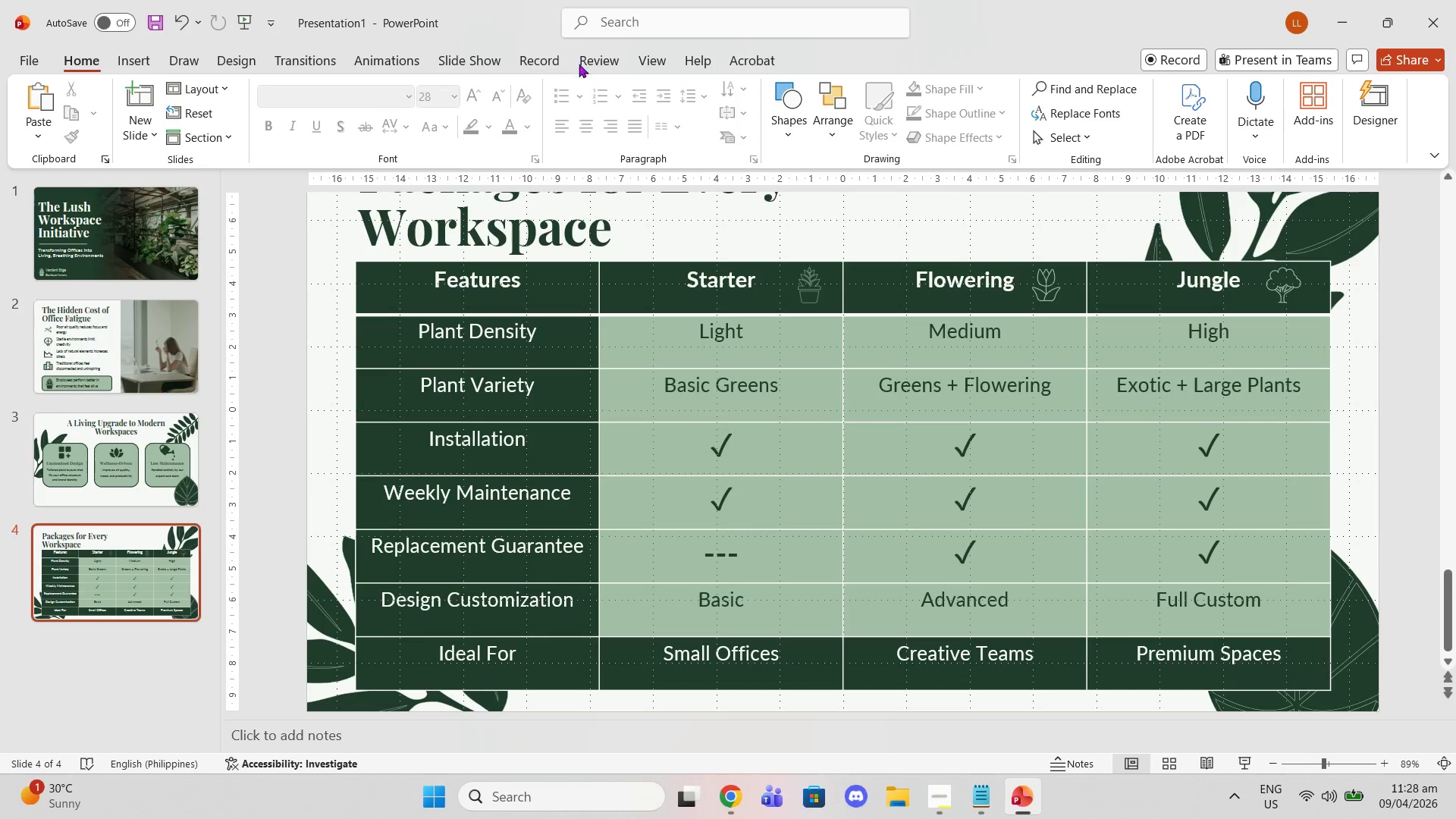 
left_click([663, 75])
 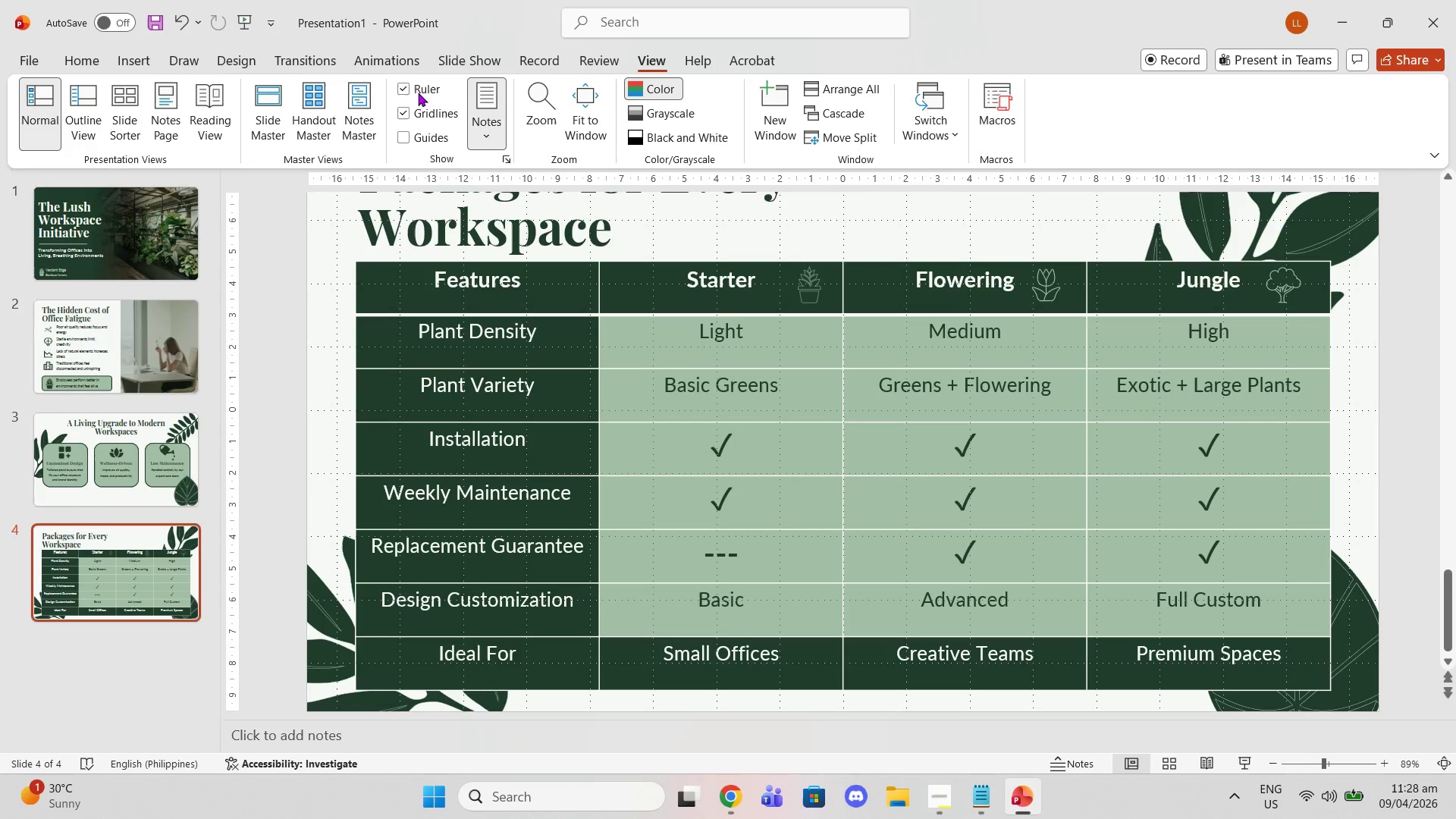 
left_click([405, 93])
 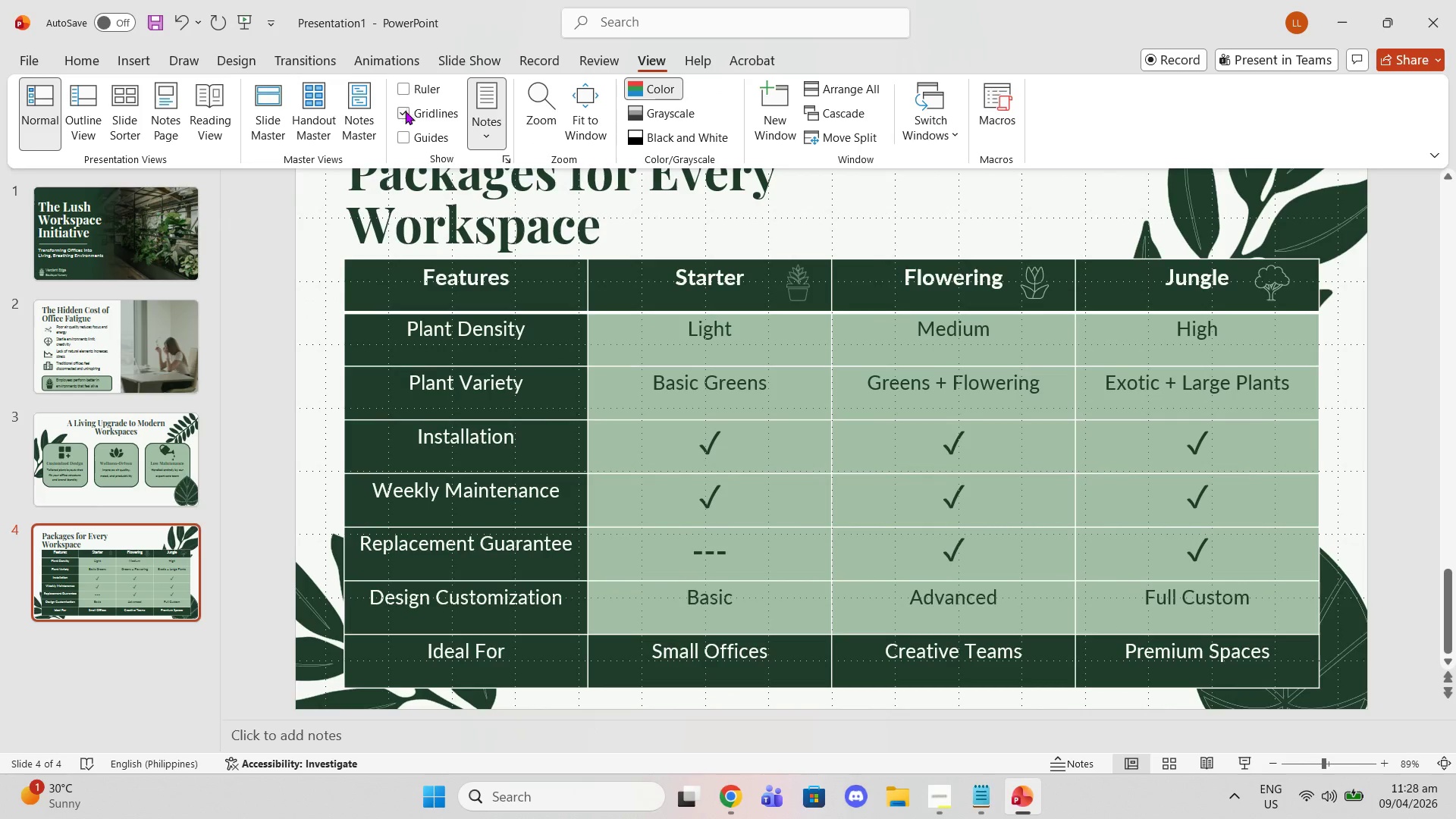 
left_click([405, 111])
 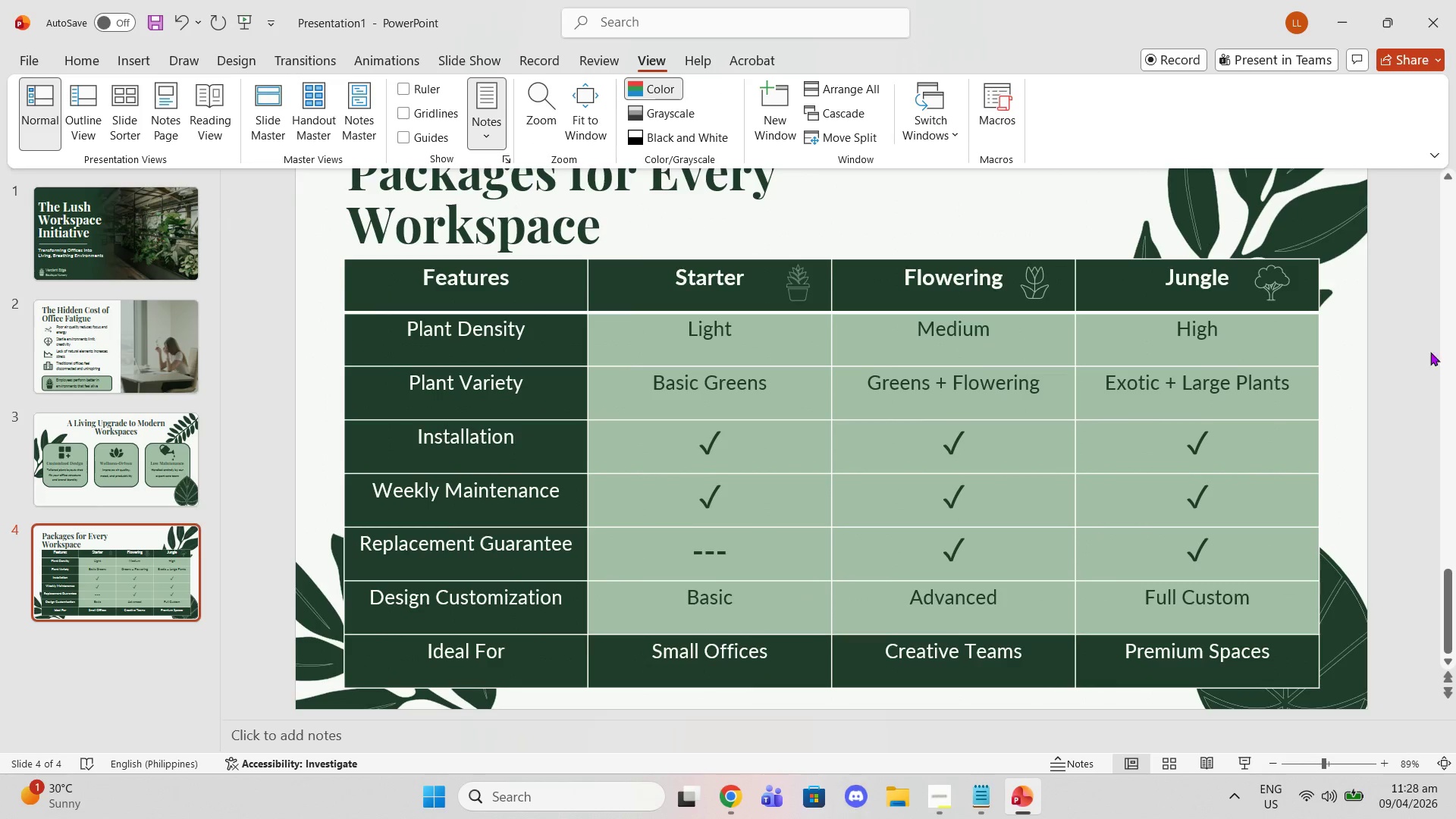 
left_click([1400, 349])
 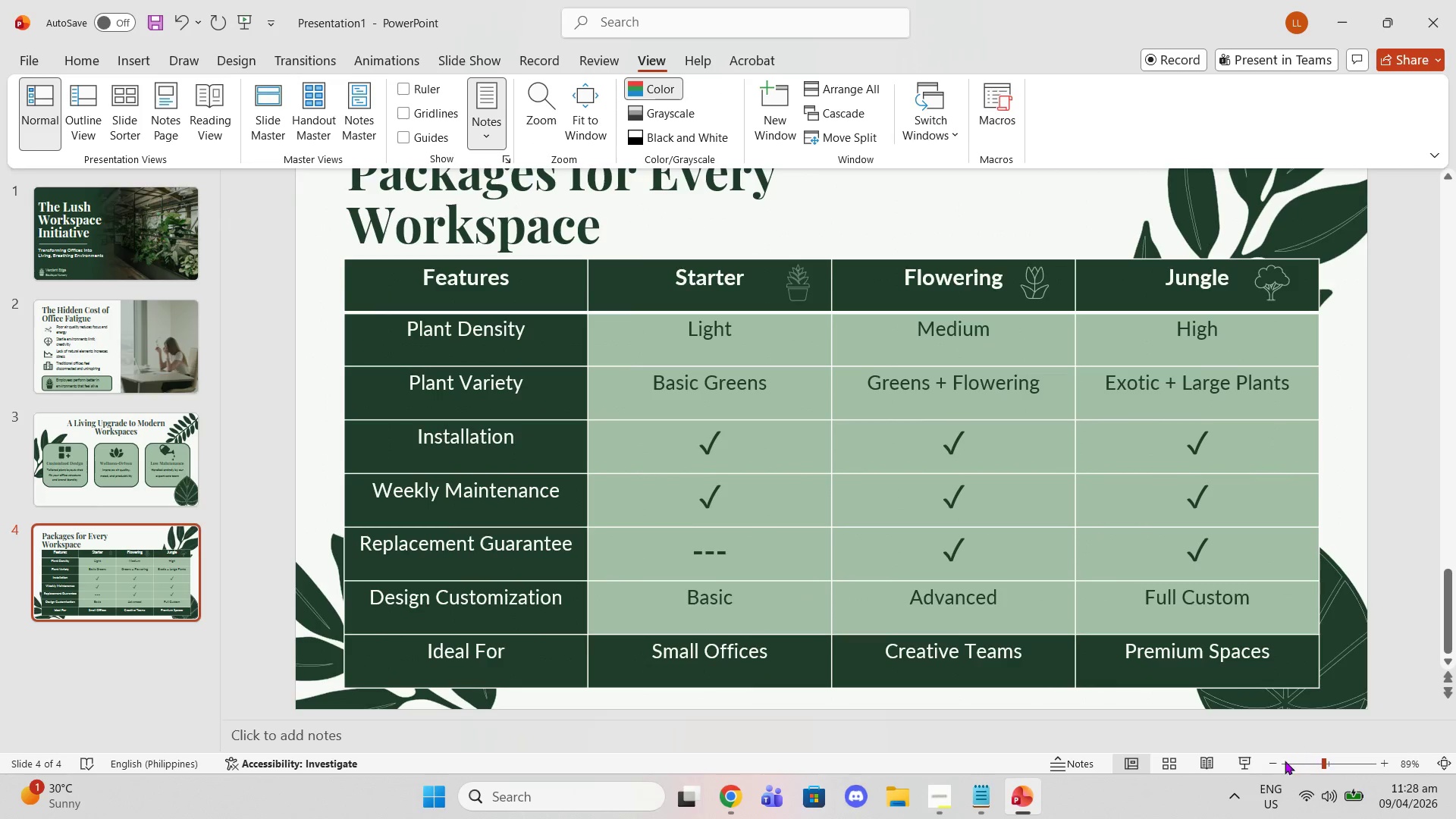 
left_click([1272, 761])
 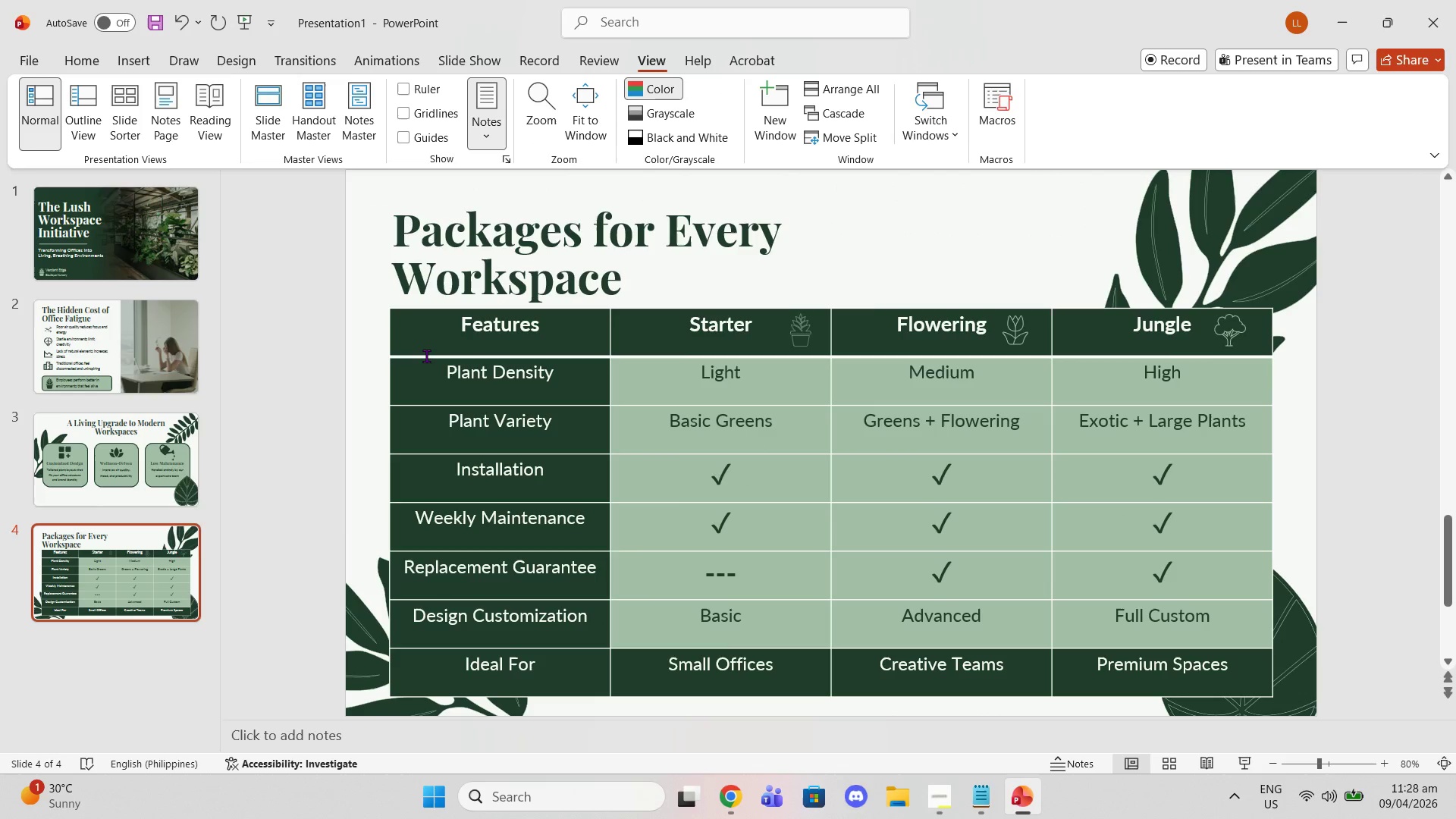 
left_click_drag(start_coordinate=[425, 332], to_coordinate=[1070, 345])
 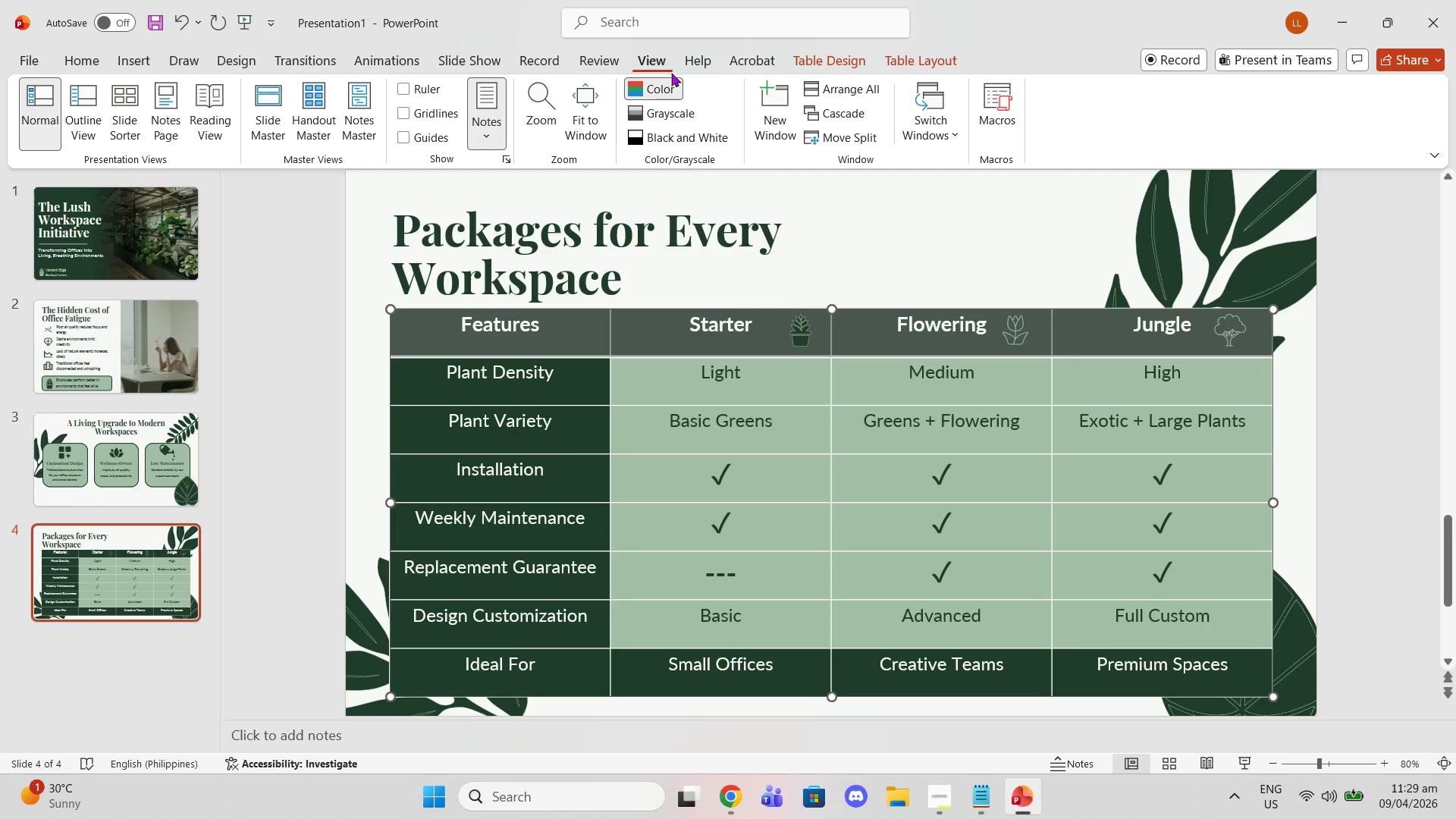 
wait(5.41)
 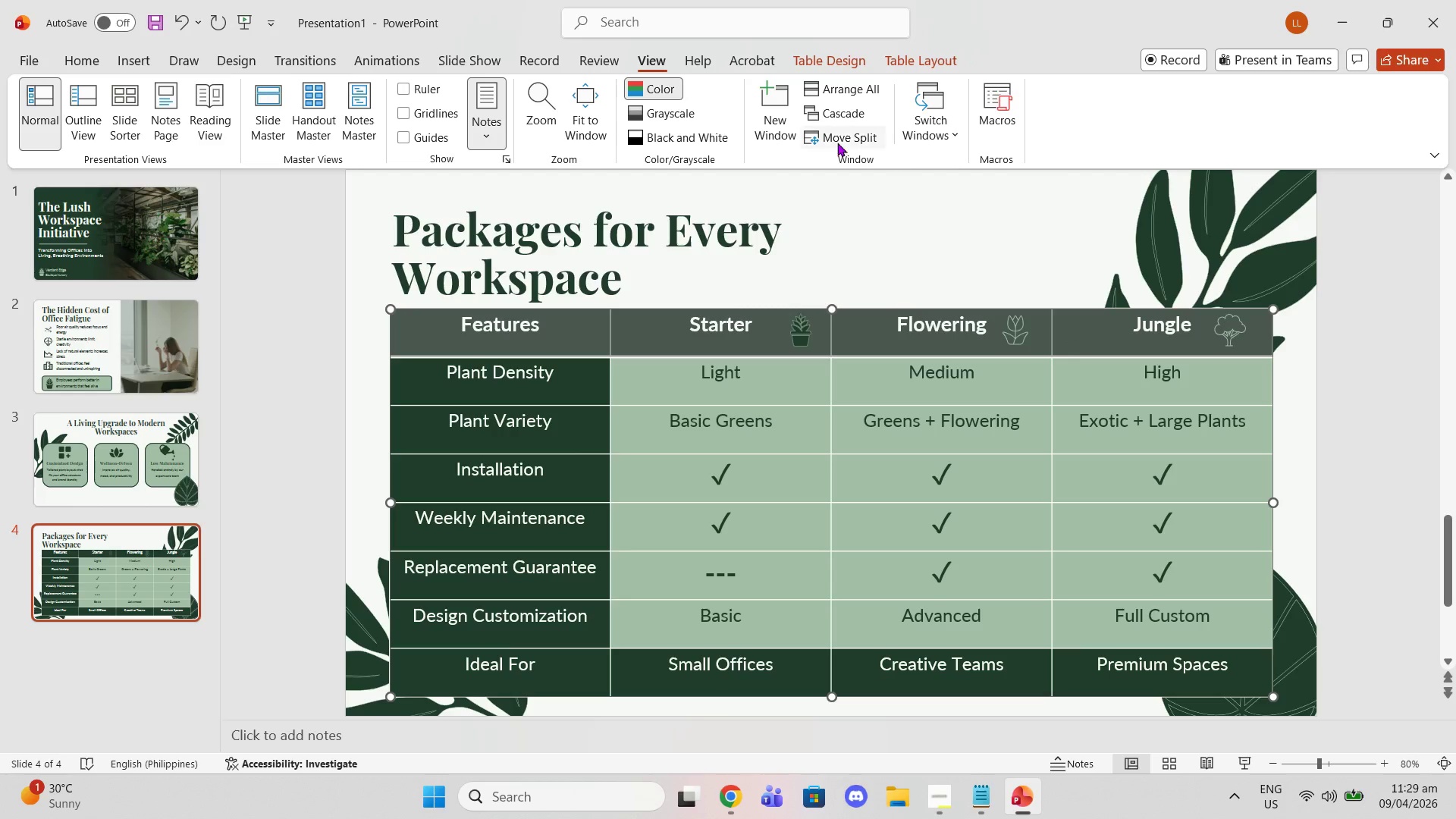 
mouse_move([199, 124])
 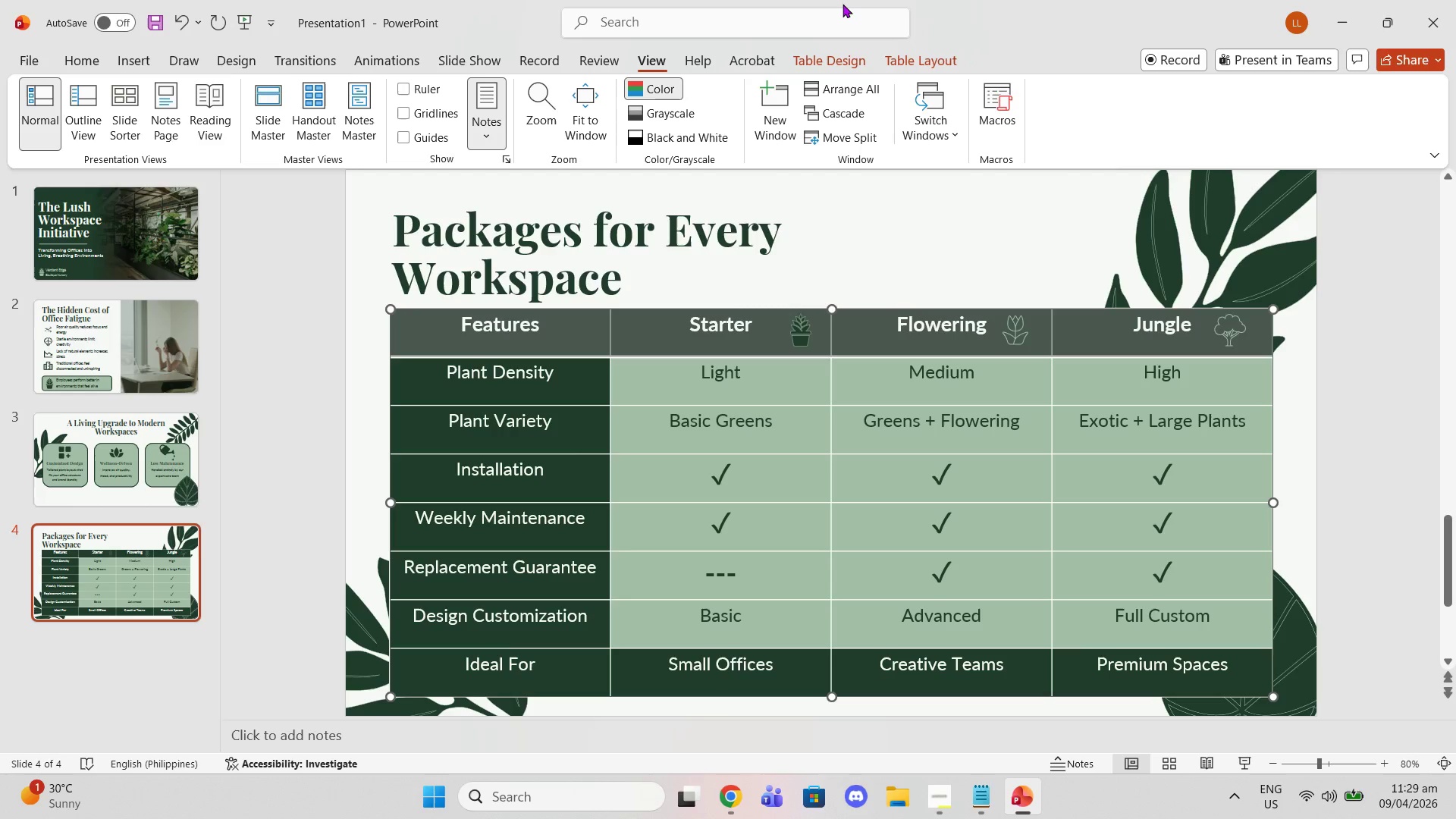 
wait(5.69)
 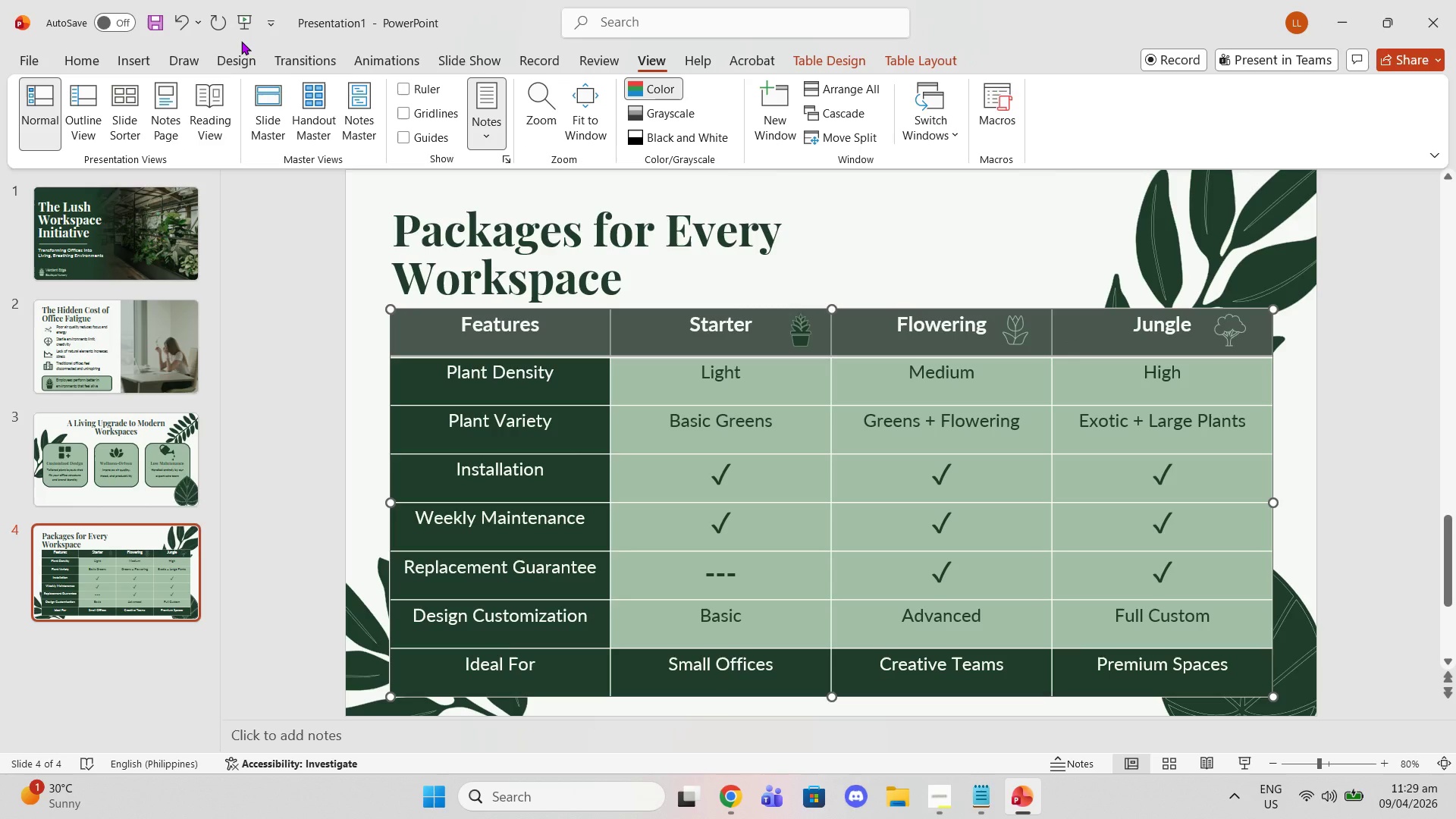 
mouse_move([676, 102])
 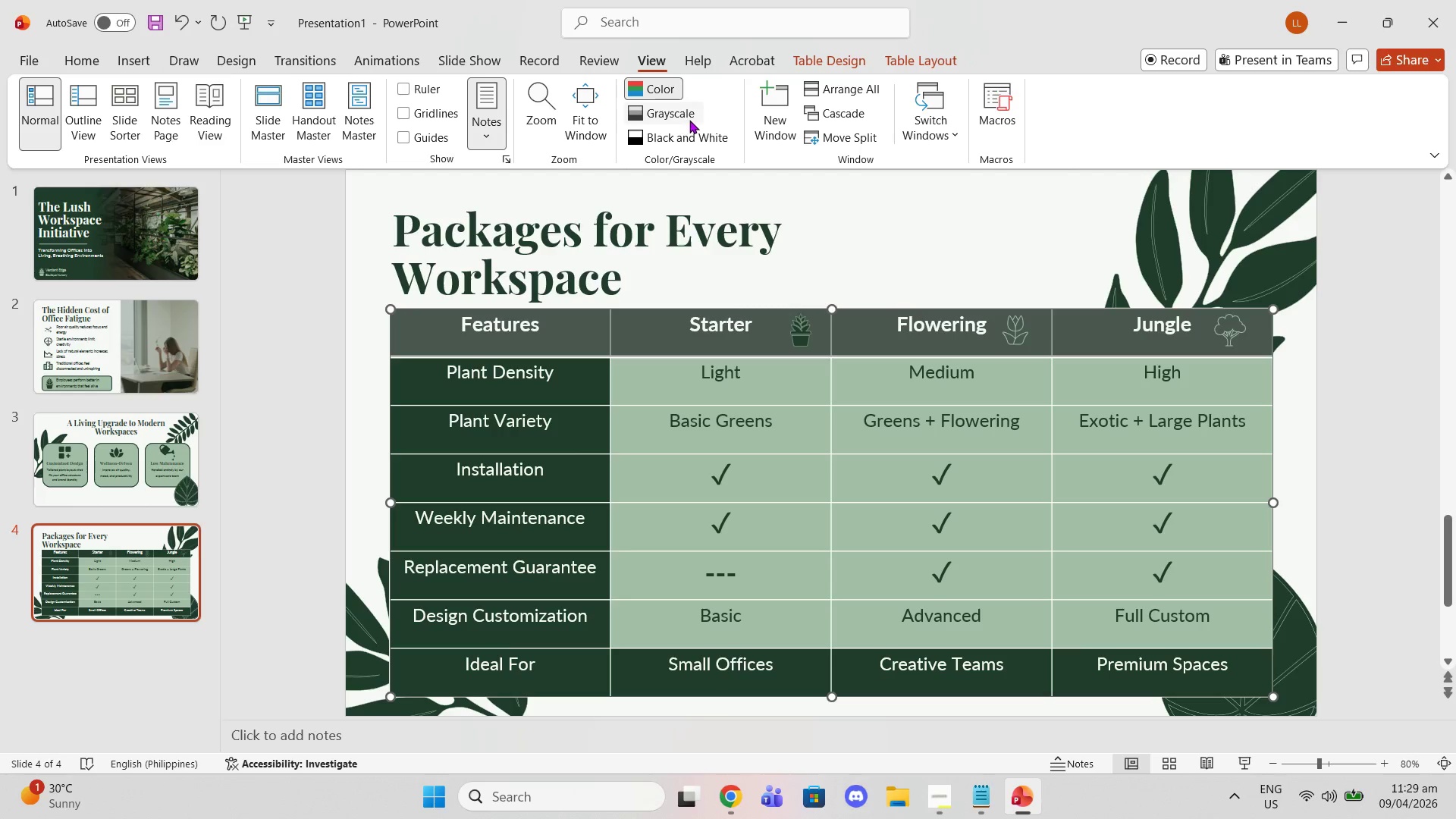 
wait(6.35)
 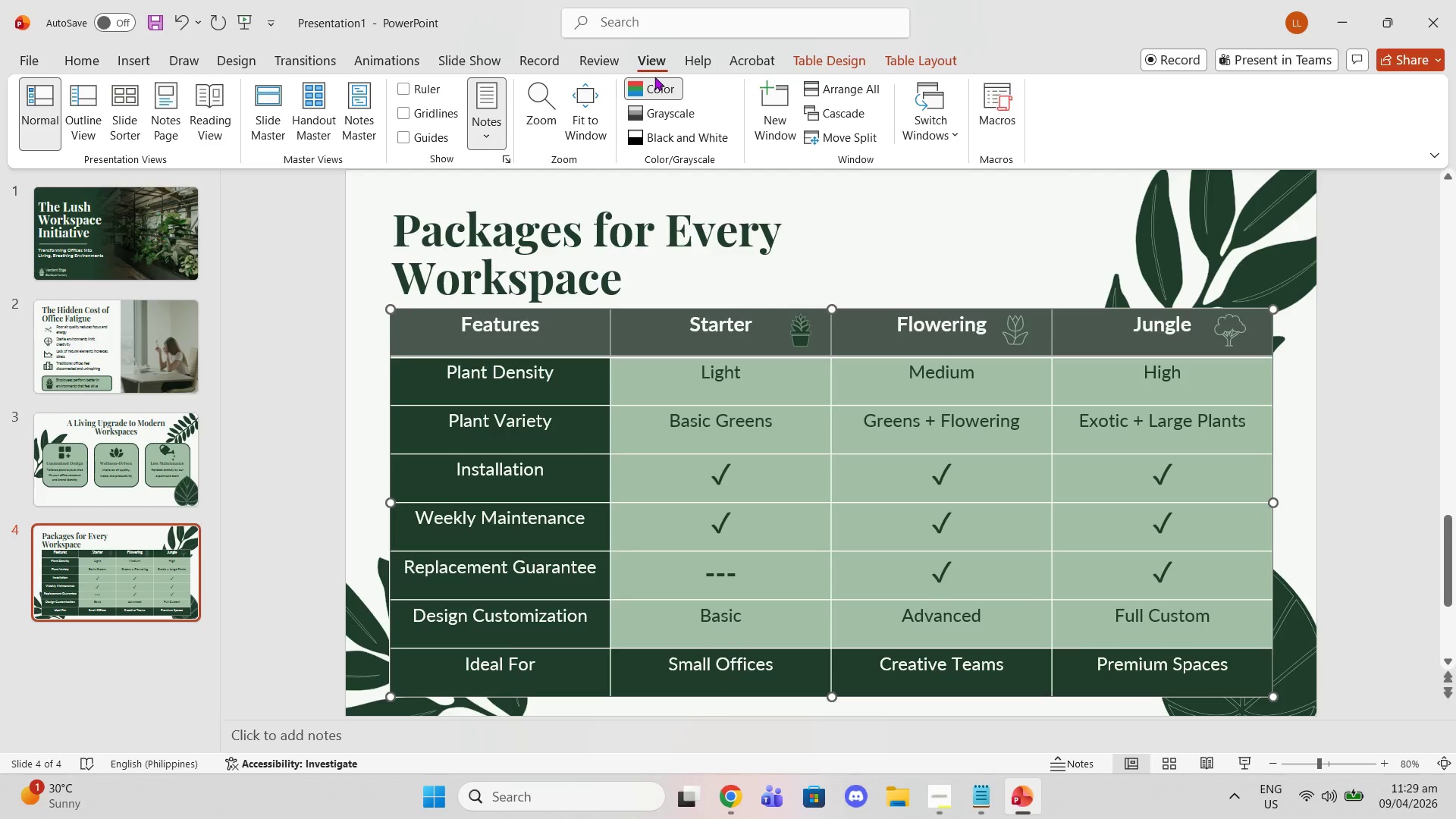 
left_click([805, 67])
 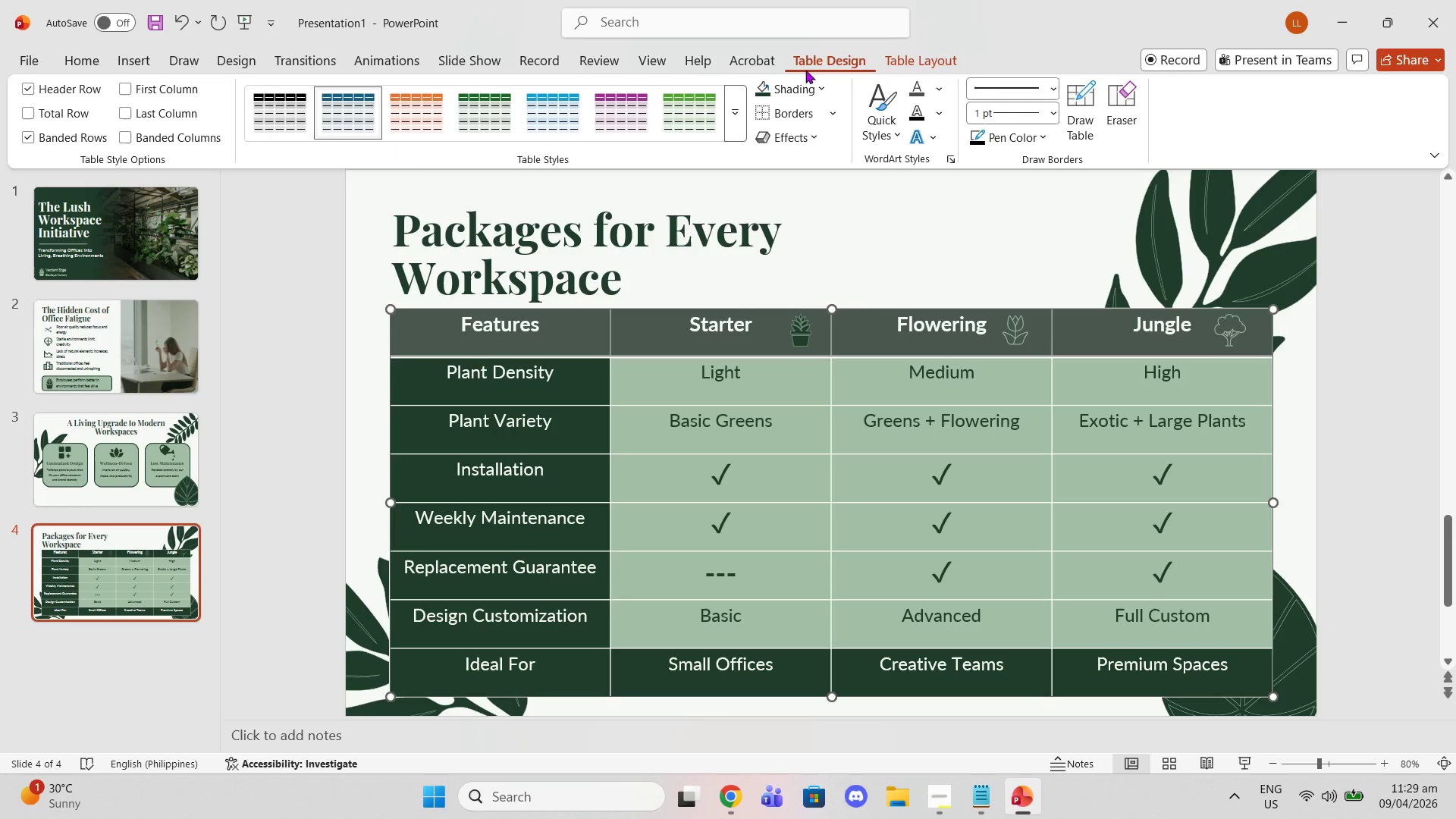 
mouse_move([800, 102])
 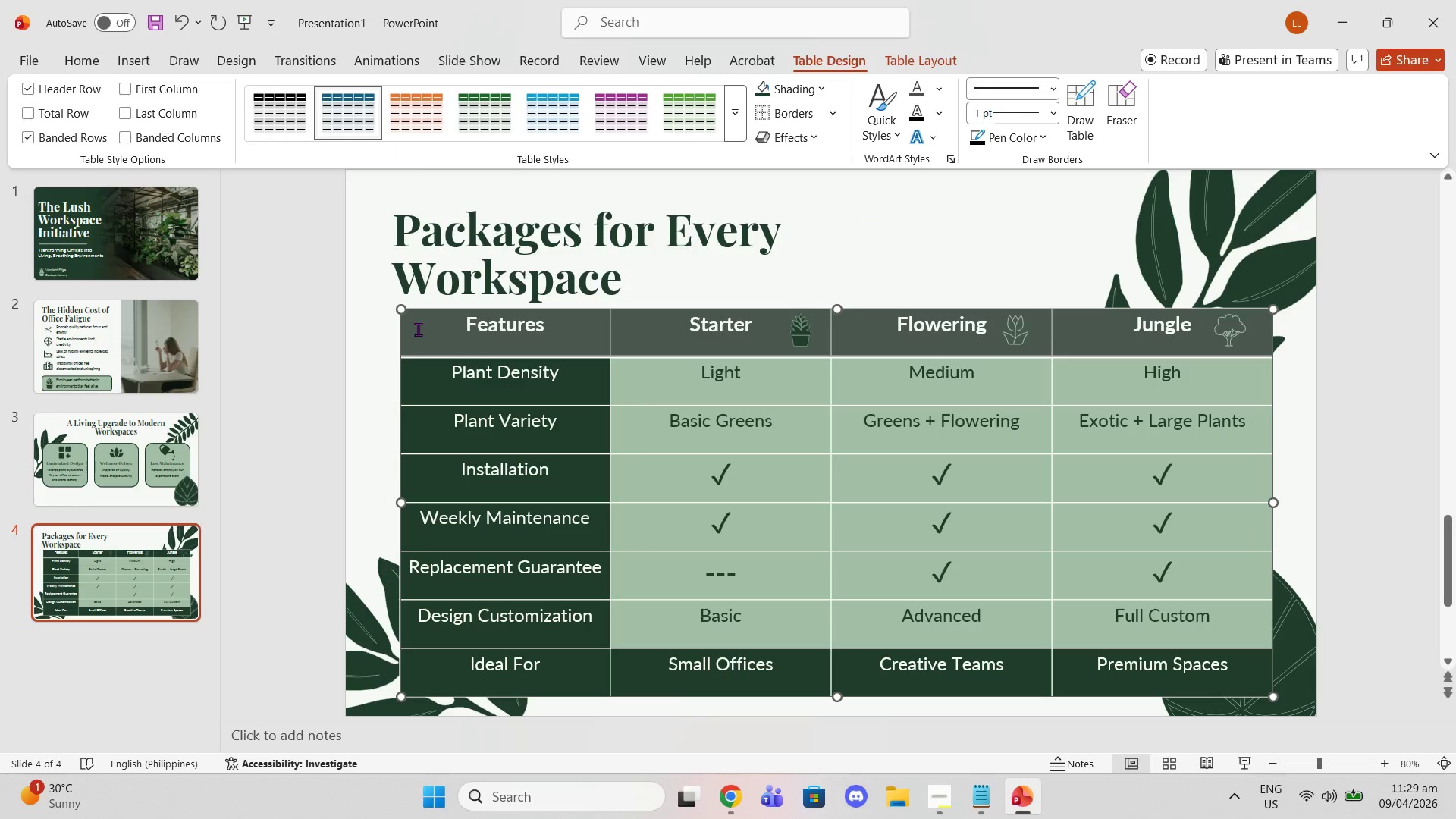 
key(Control+Z)
 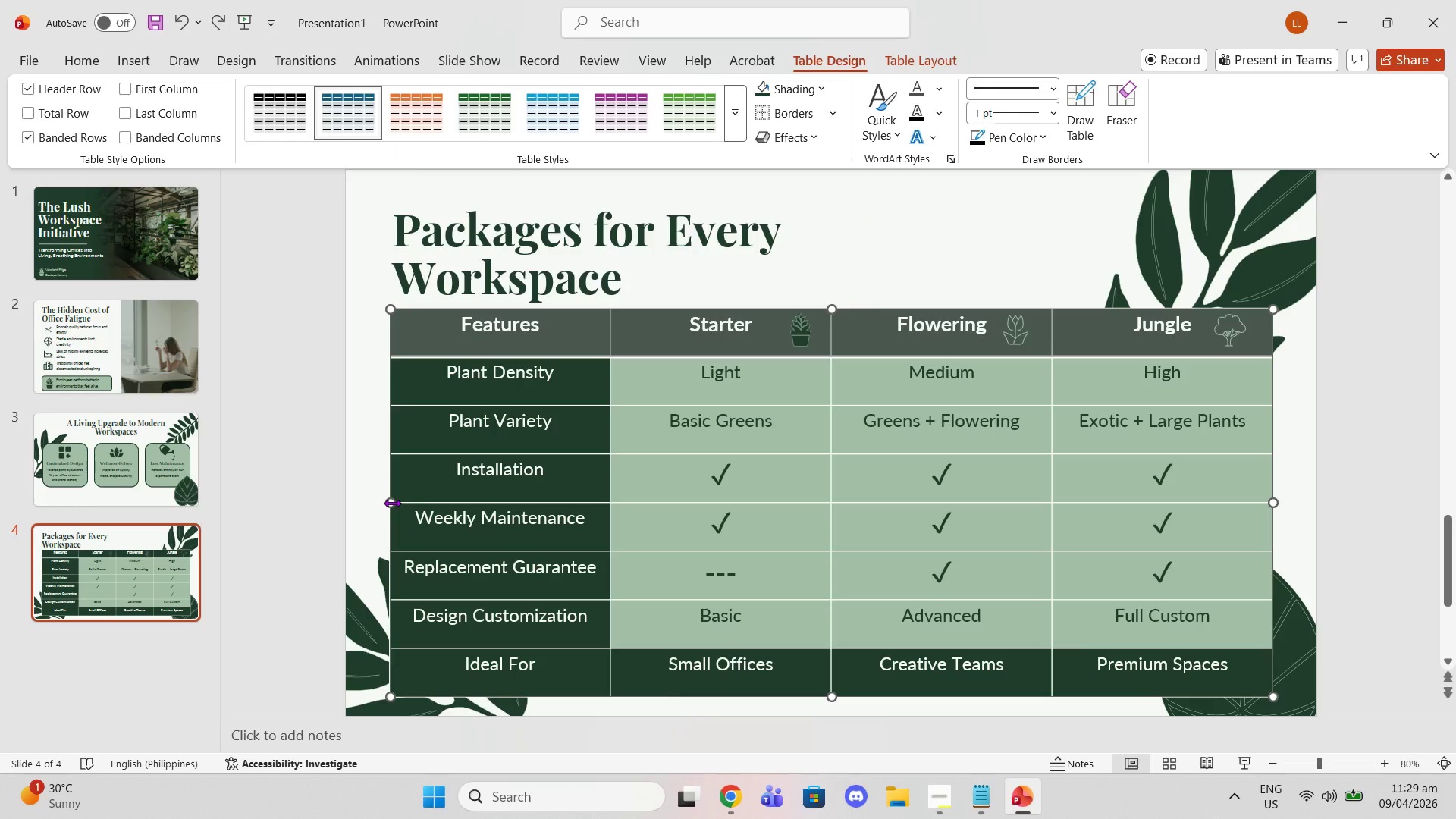 
left_click_drag(start_coordinate=[392, 503], to_coordinate=[396, 500])
 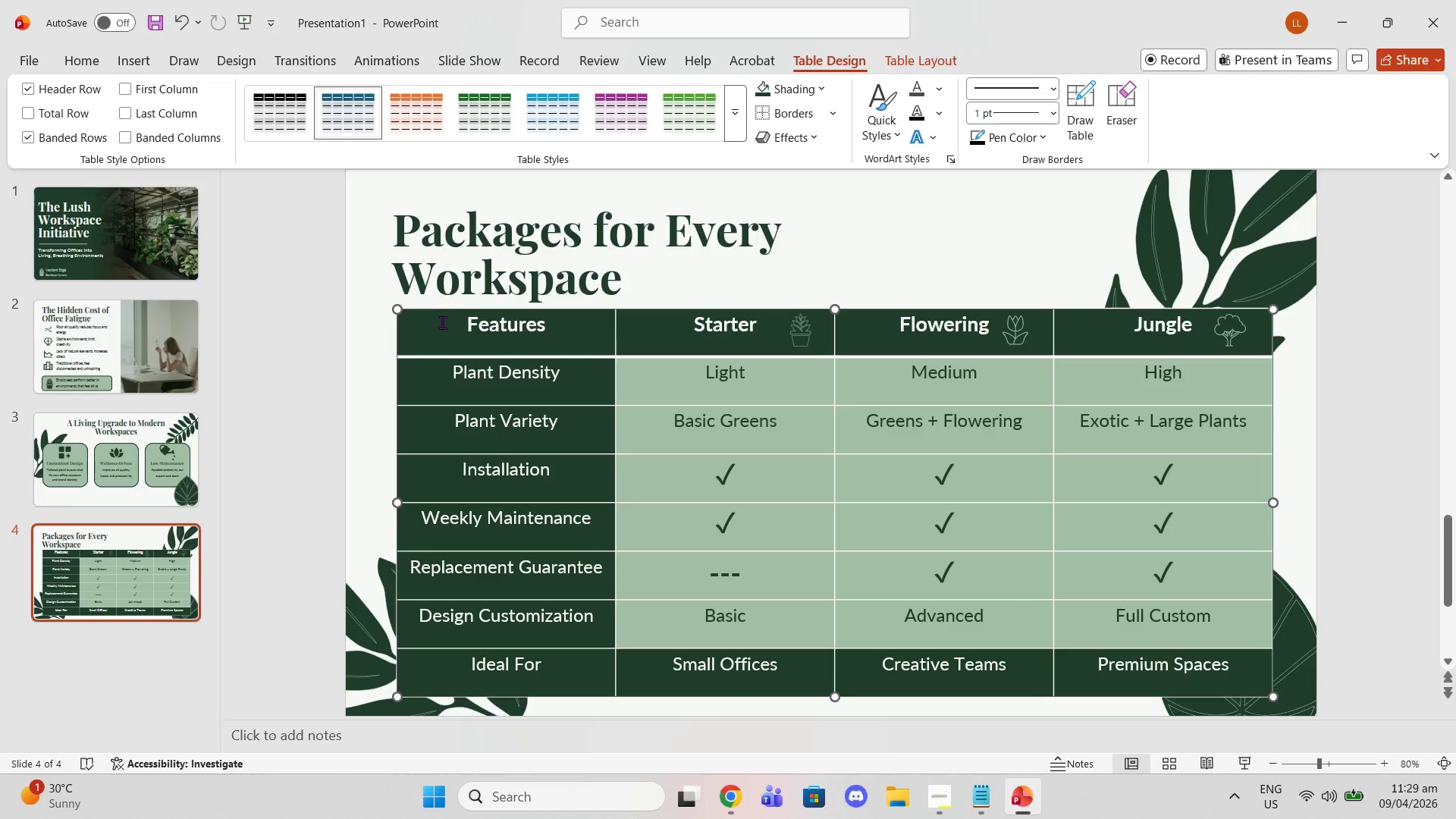 
left_click_drag(start_coordinate=[442, 330], to_coordinate=[1216, 664])
 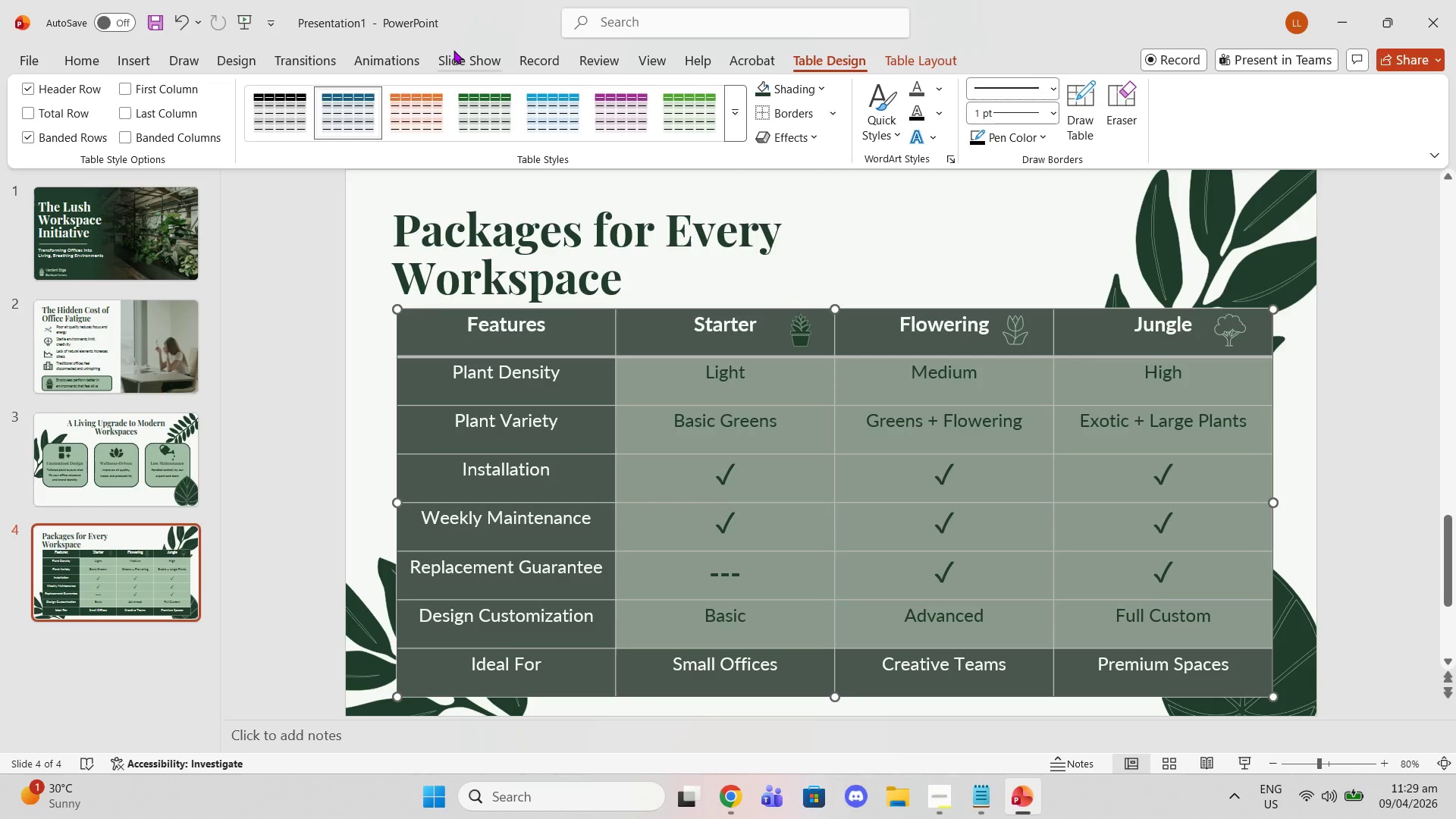 
wait(10.98)
 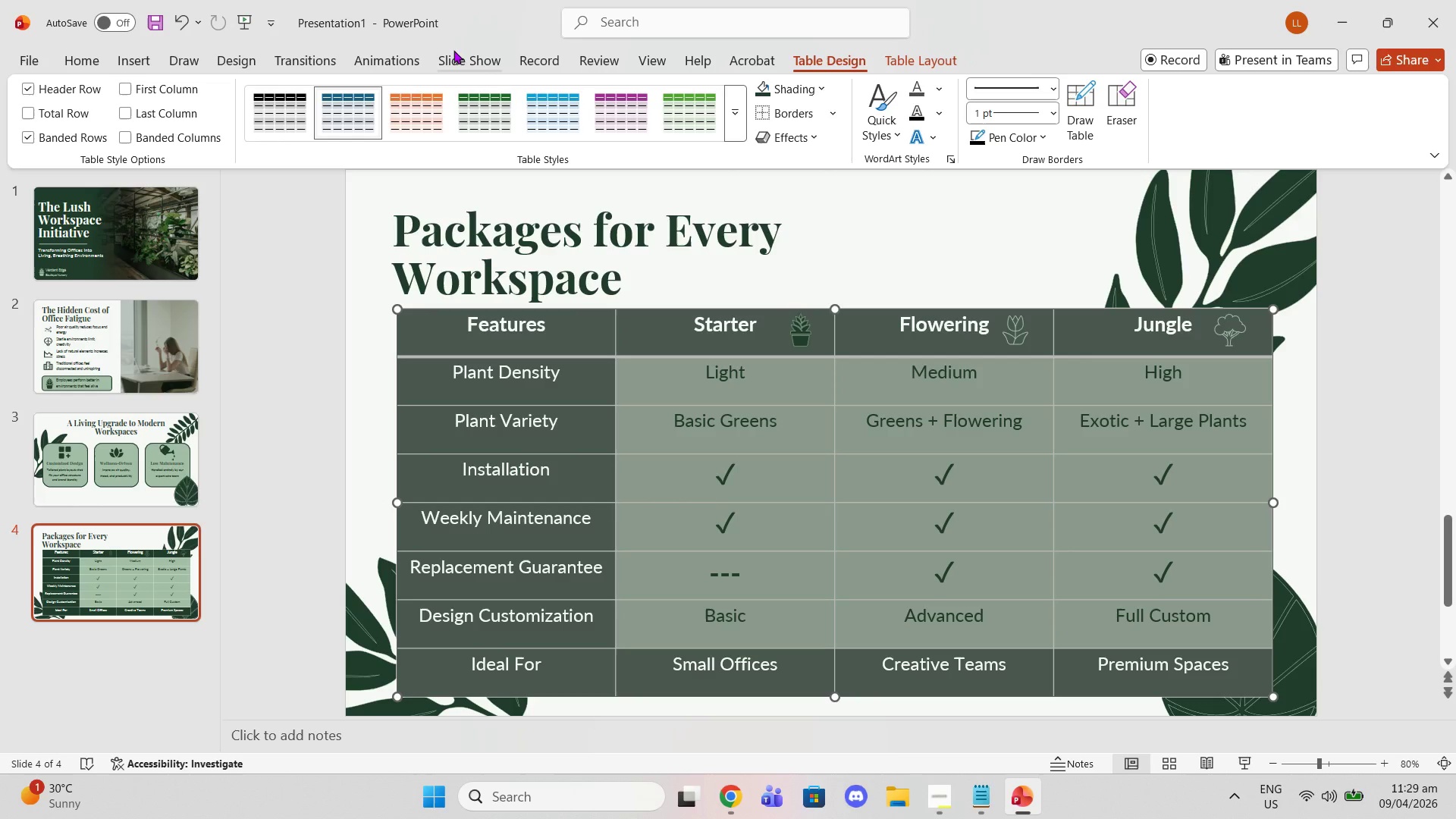 
key(Control+Z)
 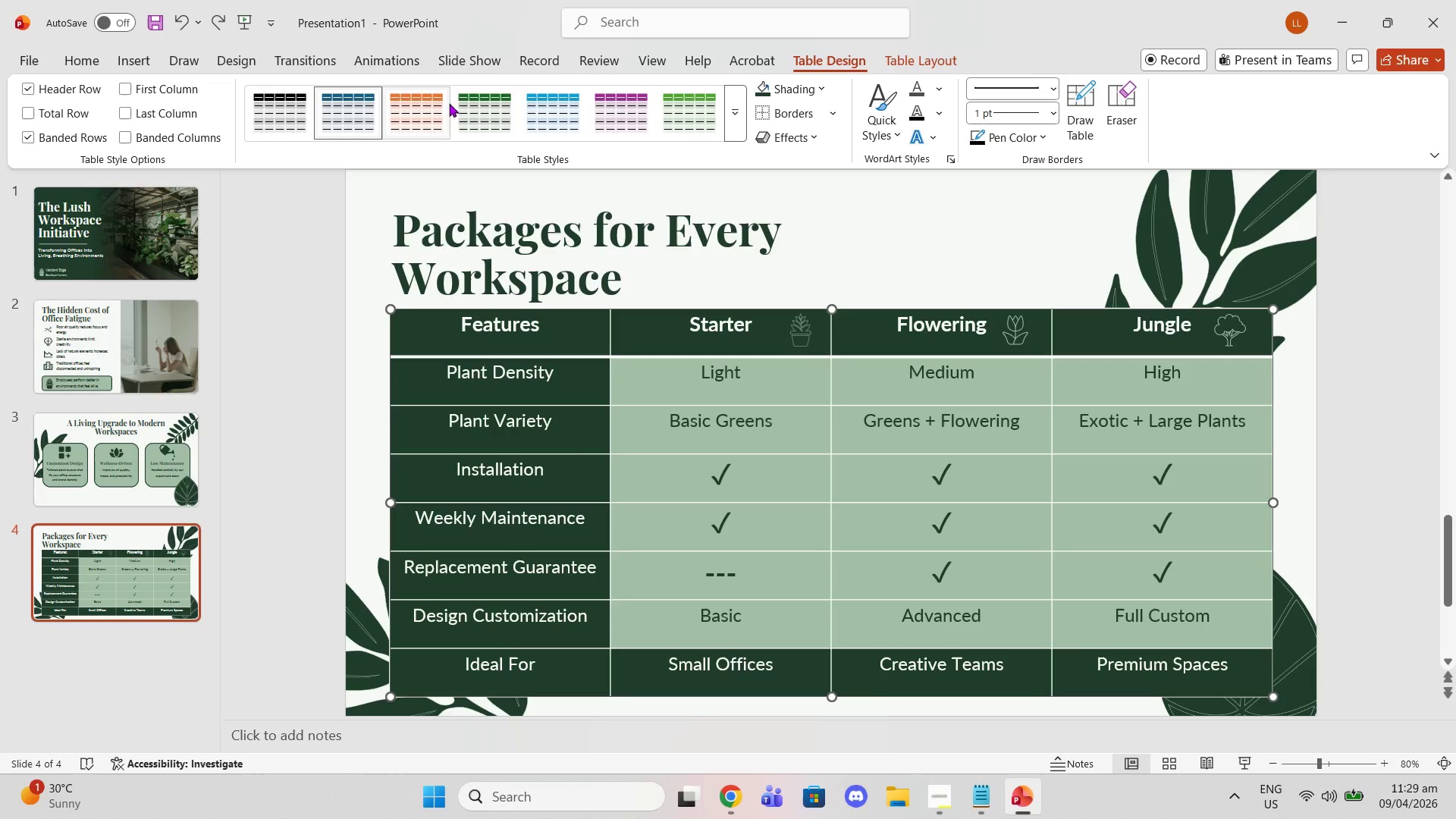 
key(Control+Z)
 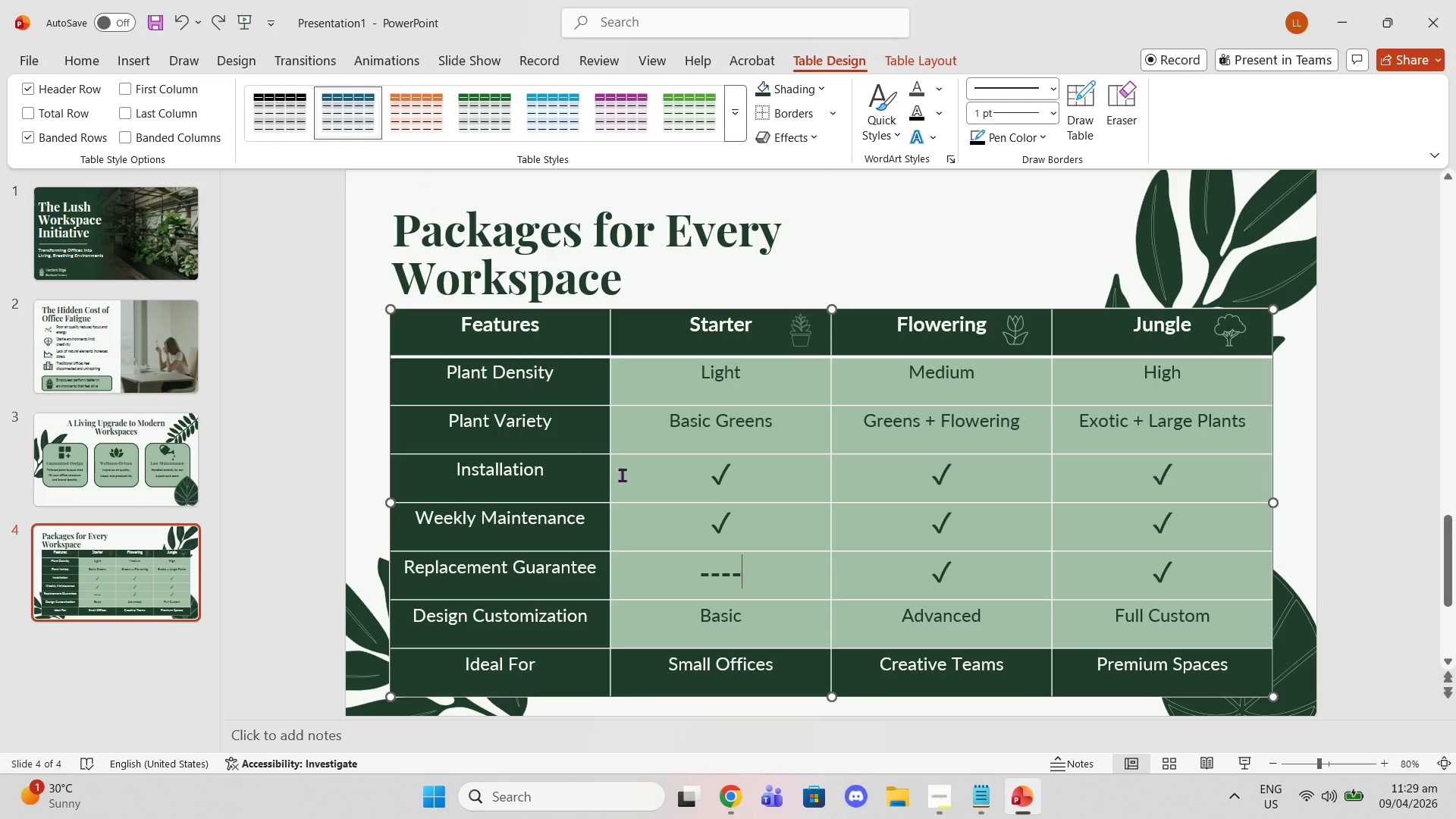 
left_click([755, 570])
 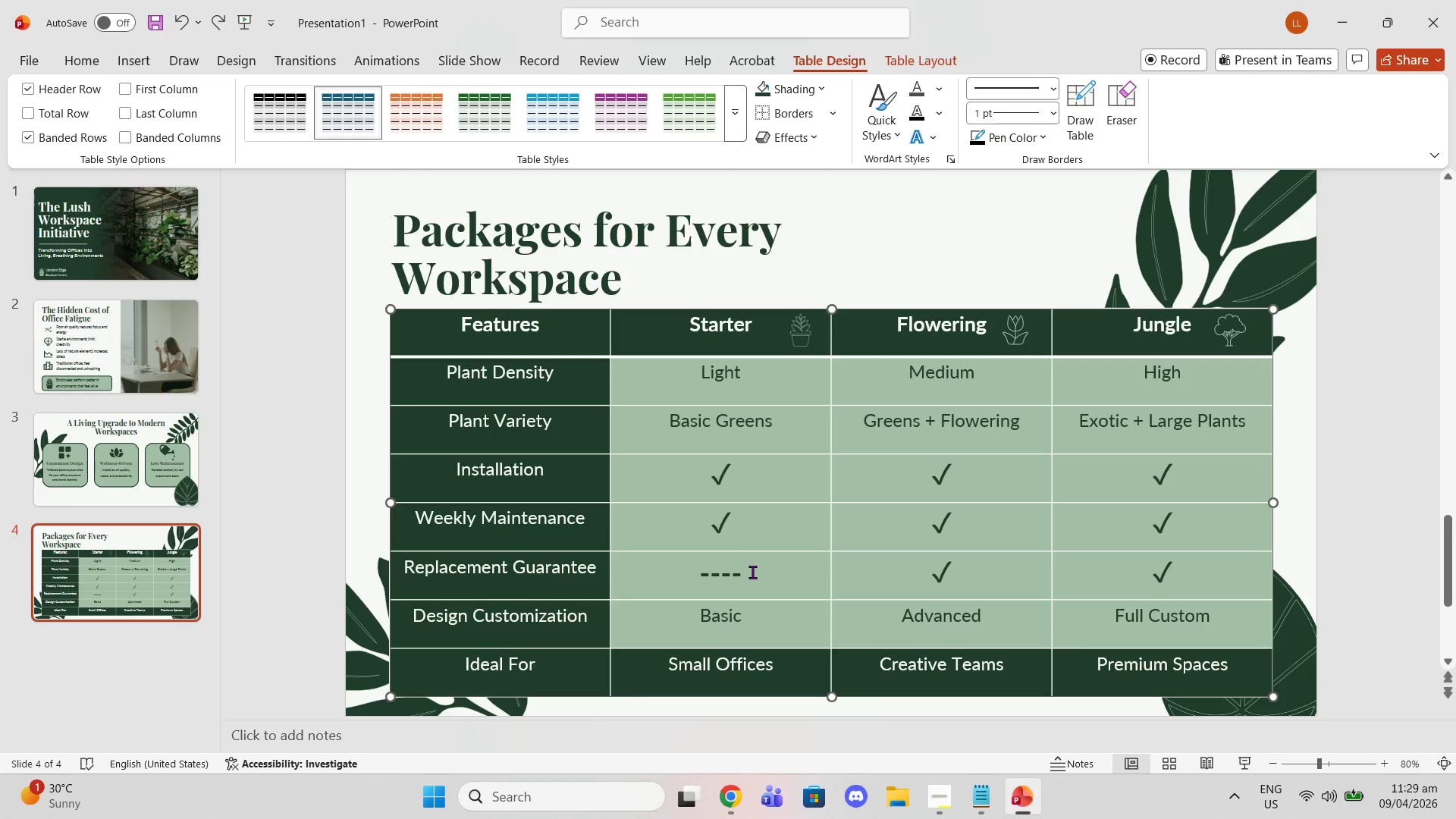 
key(Backspace)
 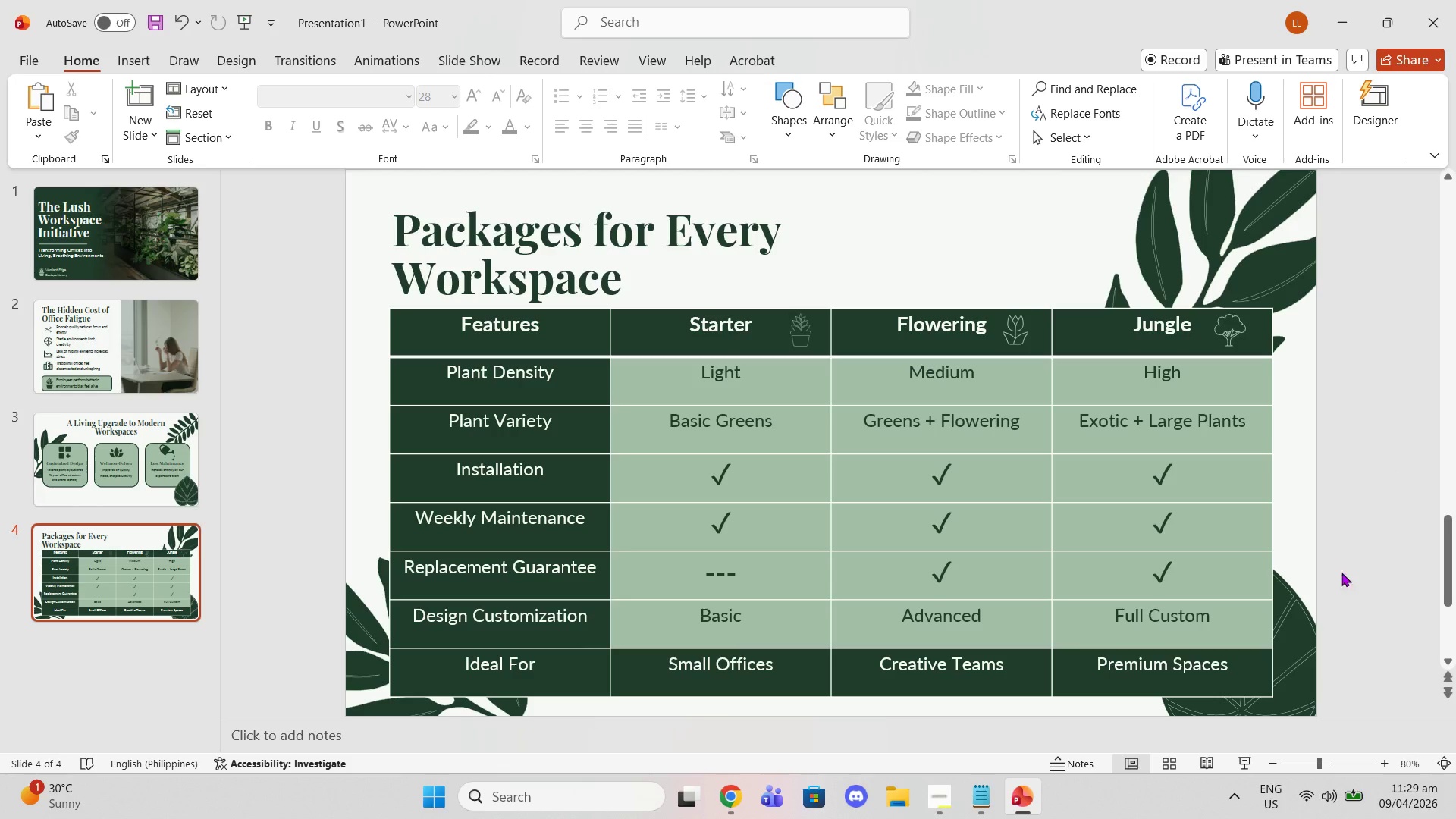 
wait(8.67)
 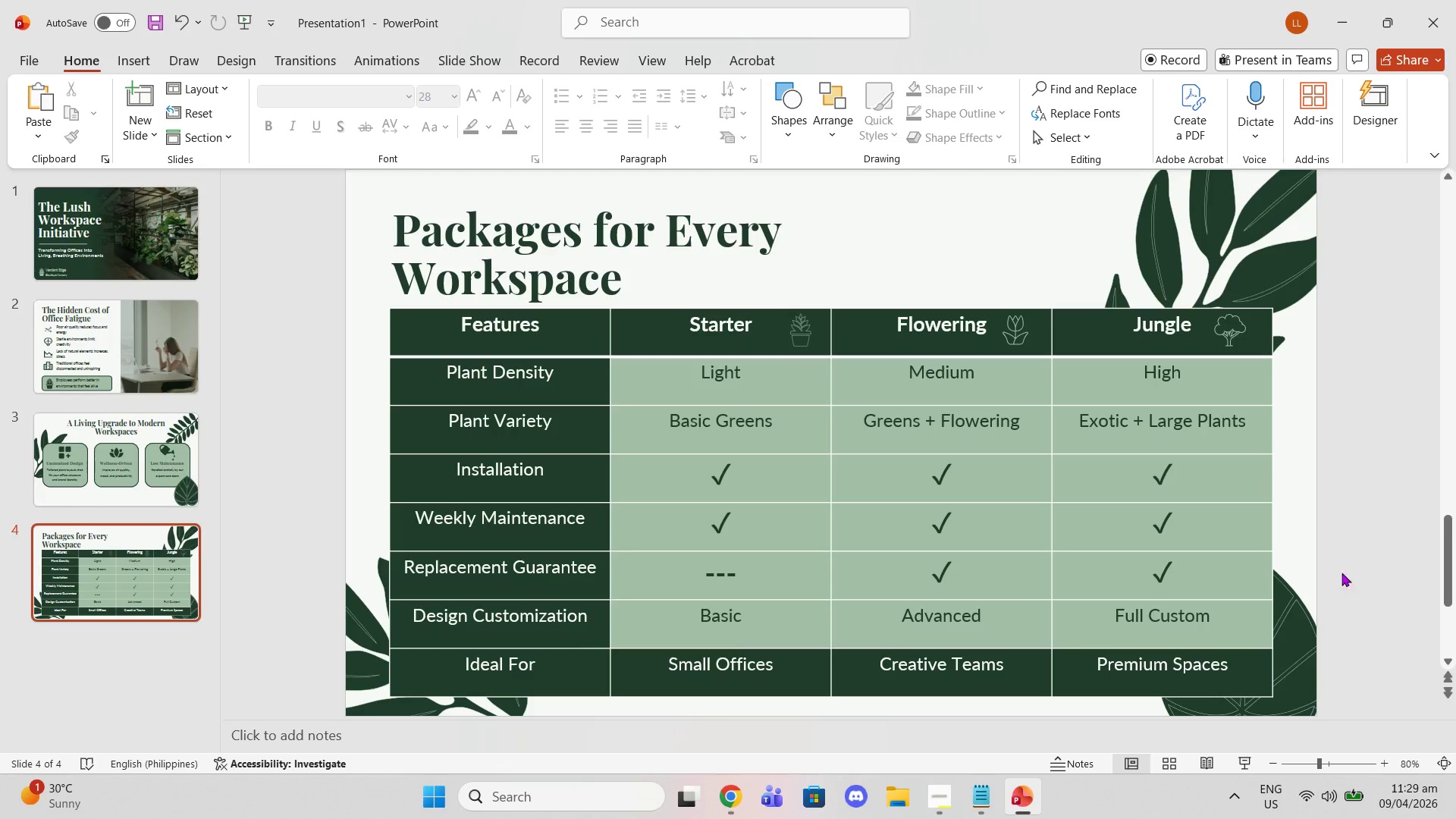 
left_click_drag(start_coordinate=[434, 333], to_coordinate=[1140, 659])
 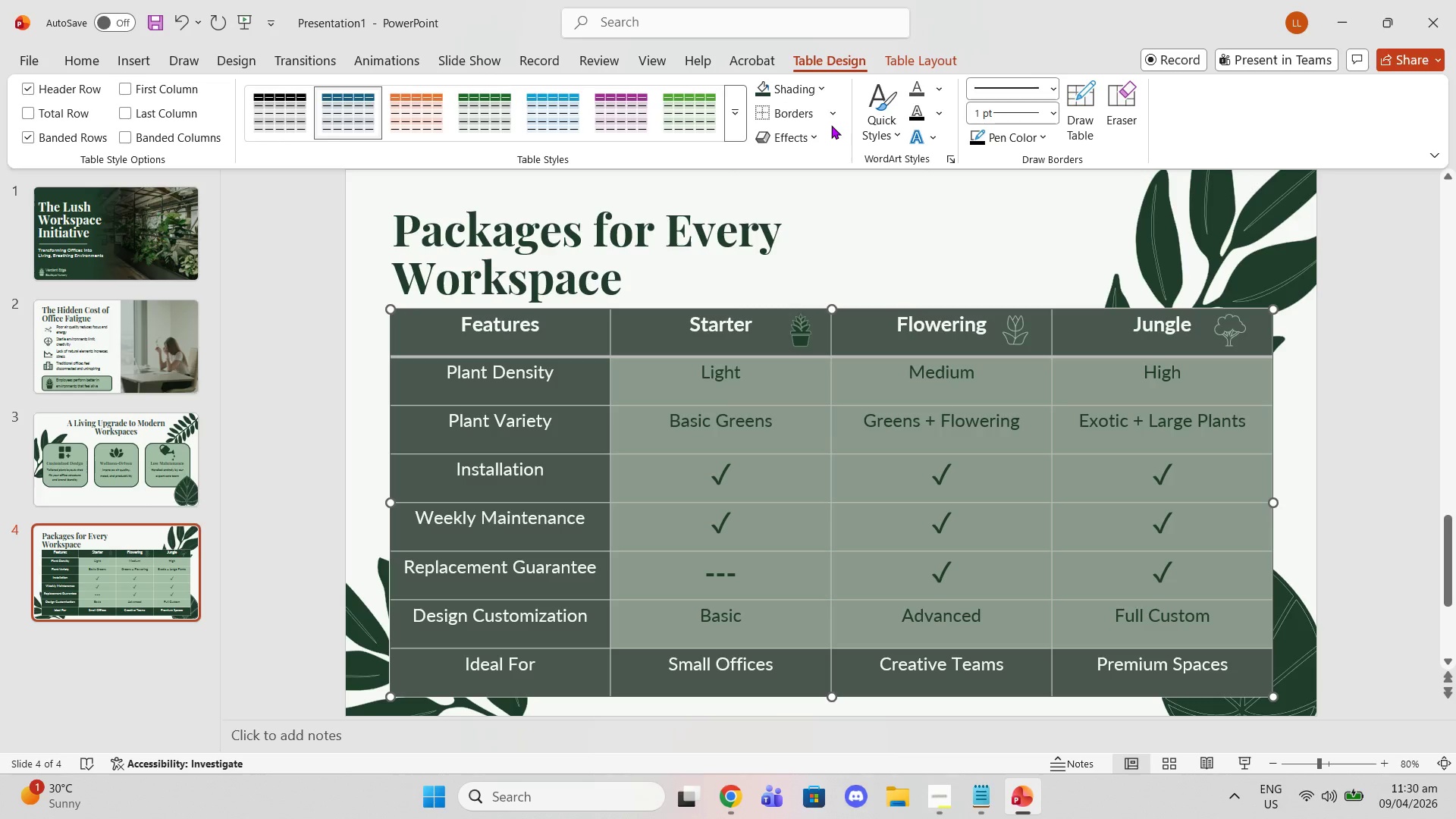 
left_click([834, 109])
 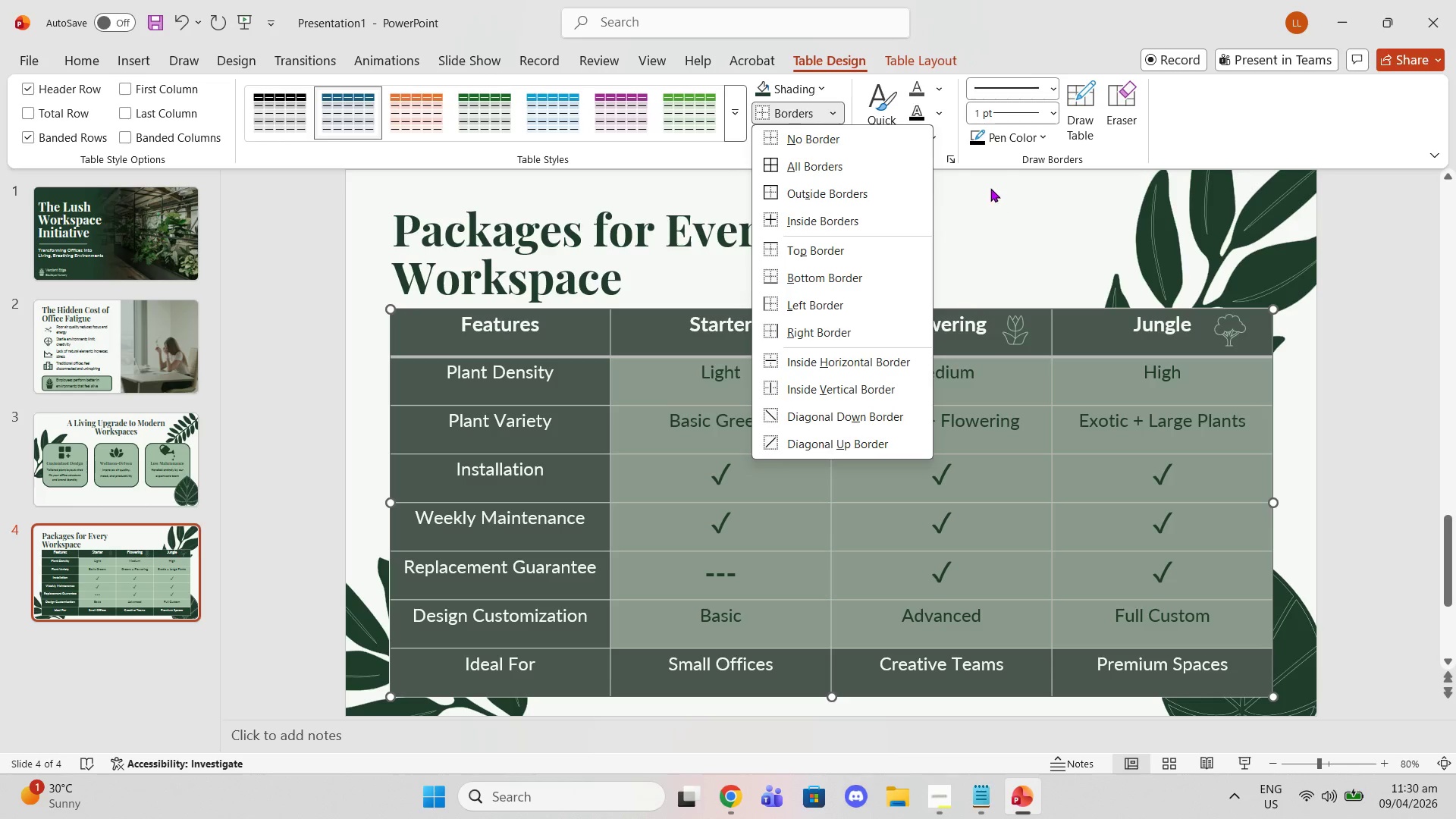 
double_click([998, 136])
 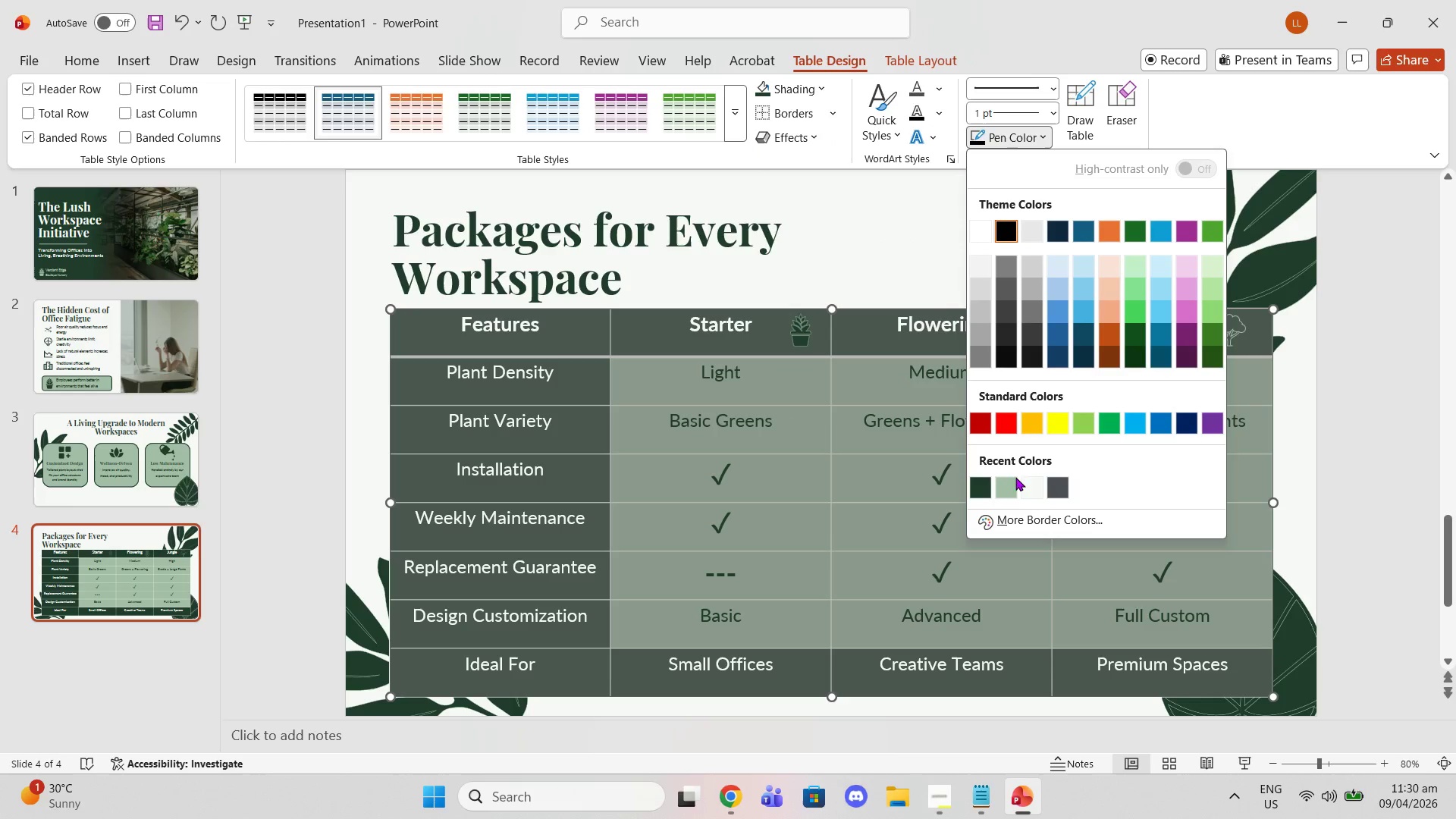 
left_click([1004, 491])
 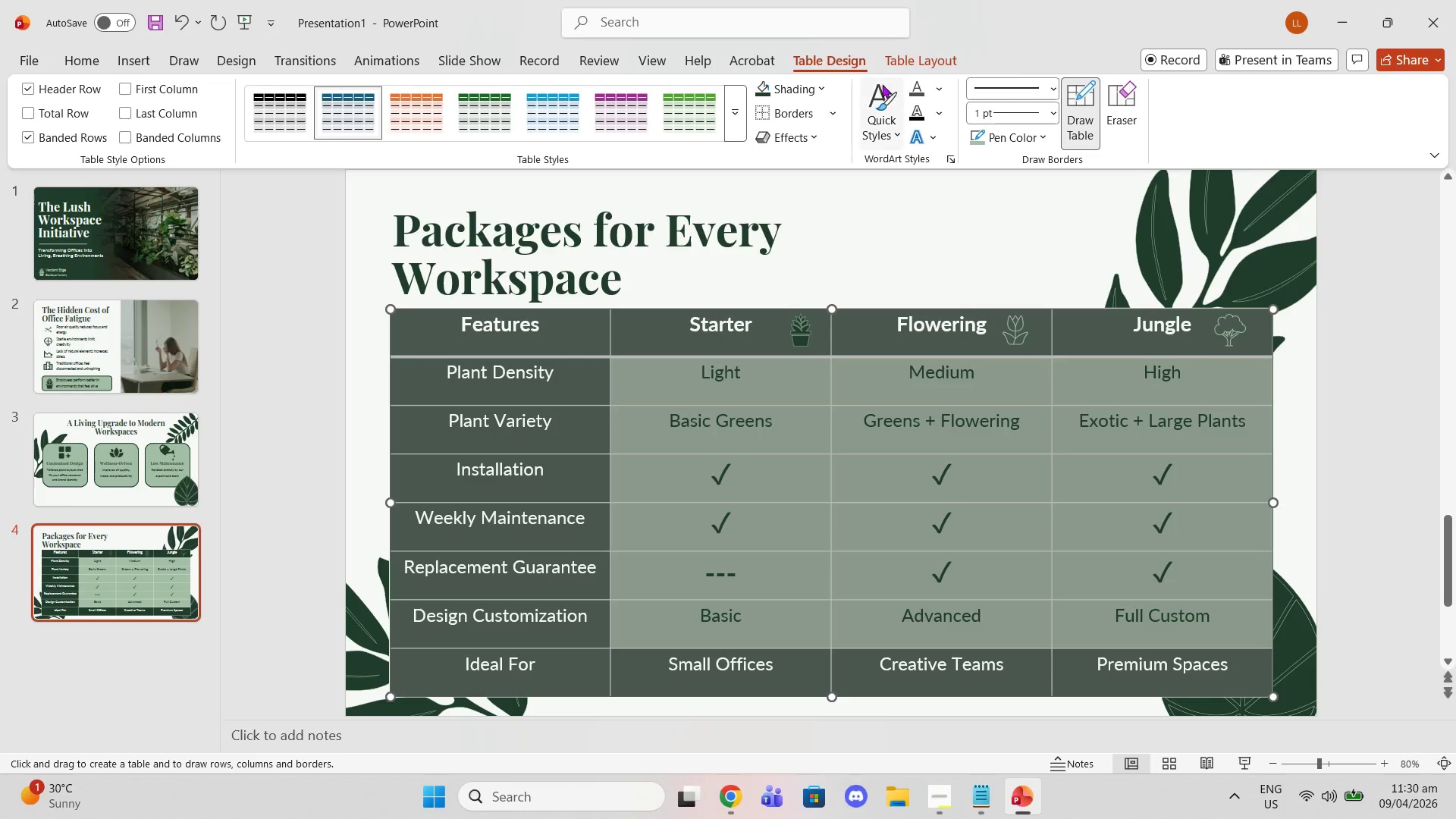 
left_click([836, 111])
 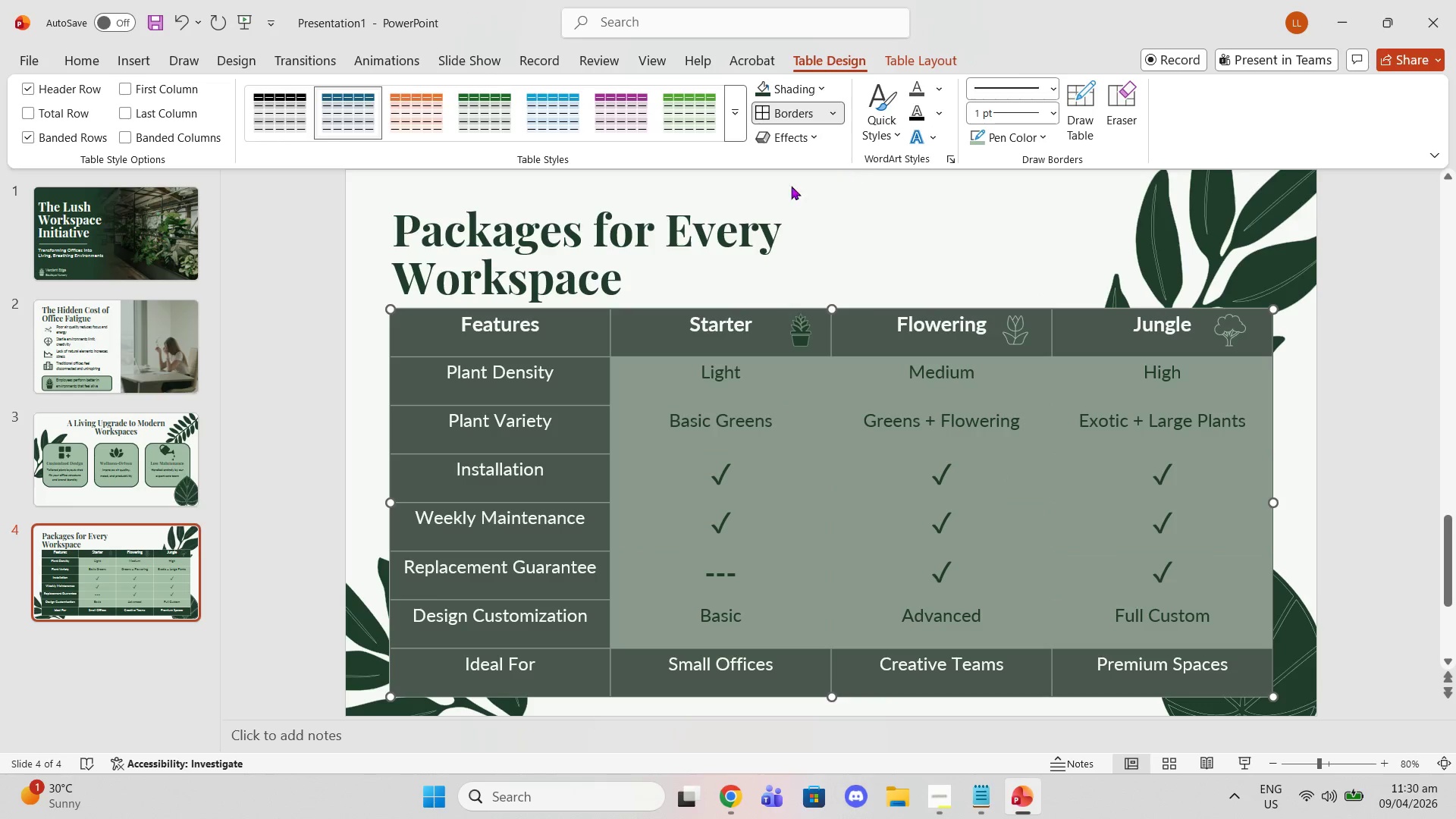 
double_click([767, 194])
 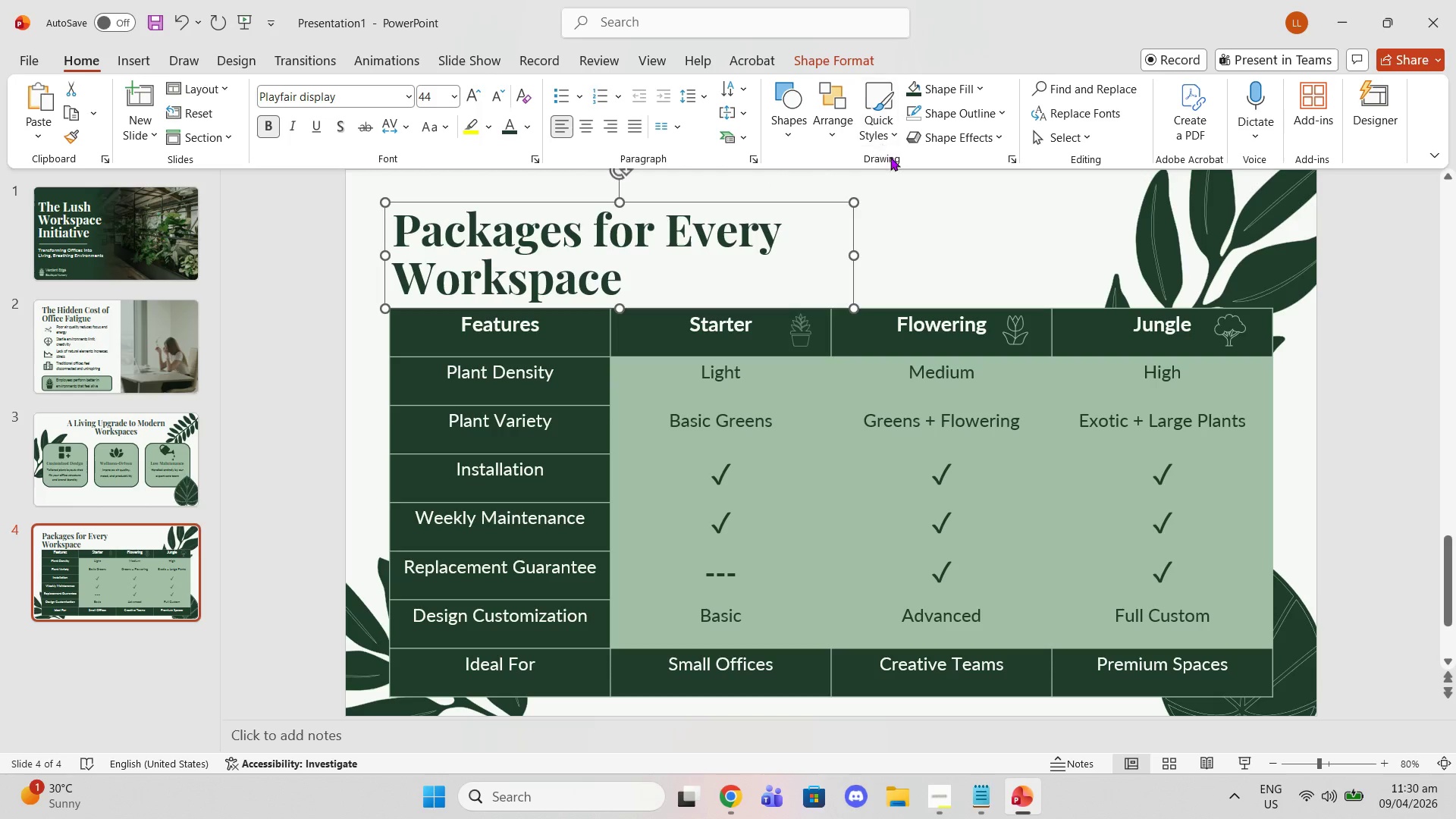 
left_click_drag(start_coordinate=[582, 337], to_coordinate=[1140, 644])
 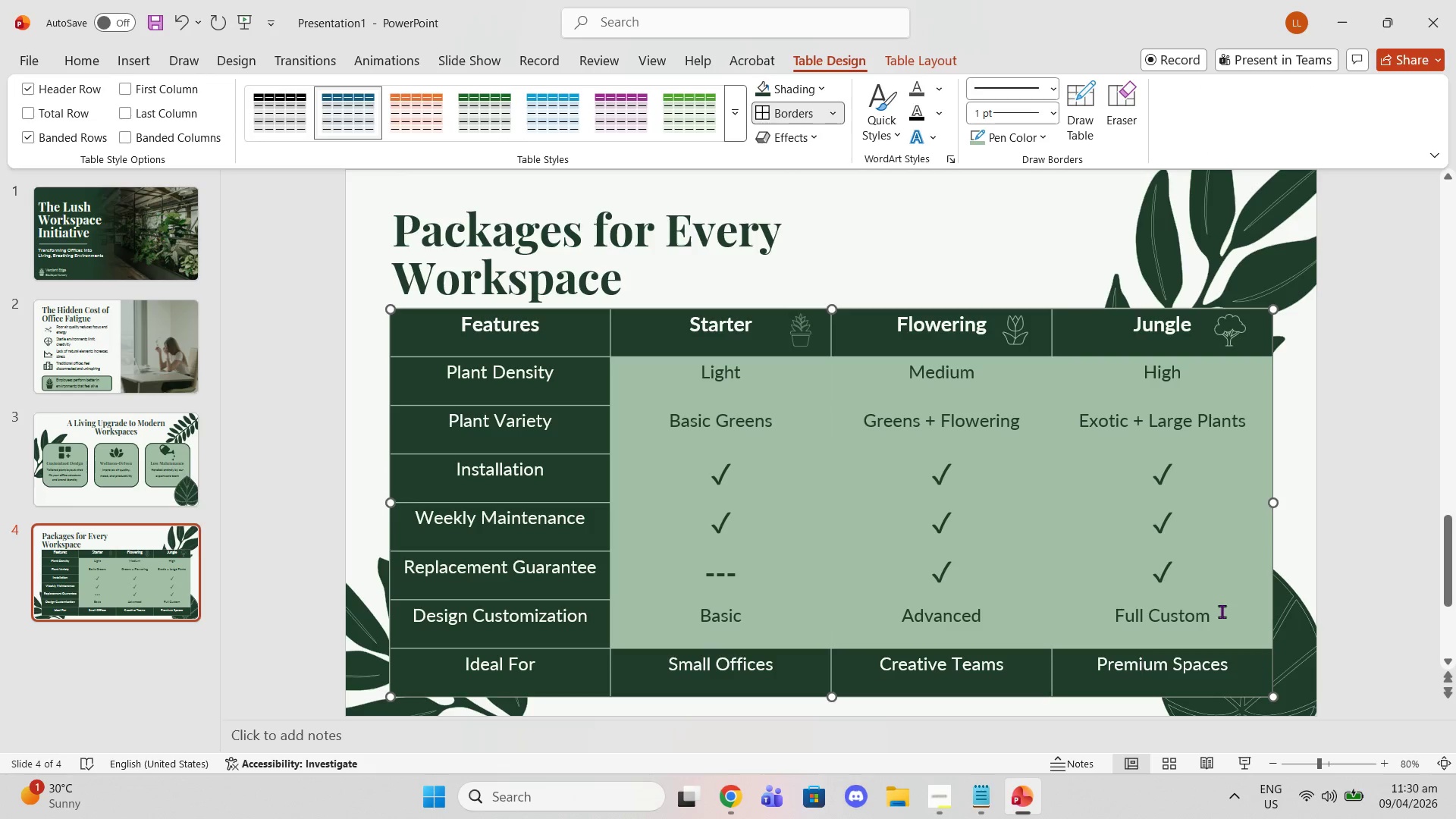 
left_click([920, 201])
 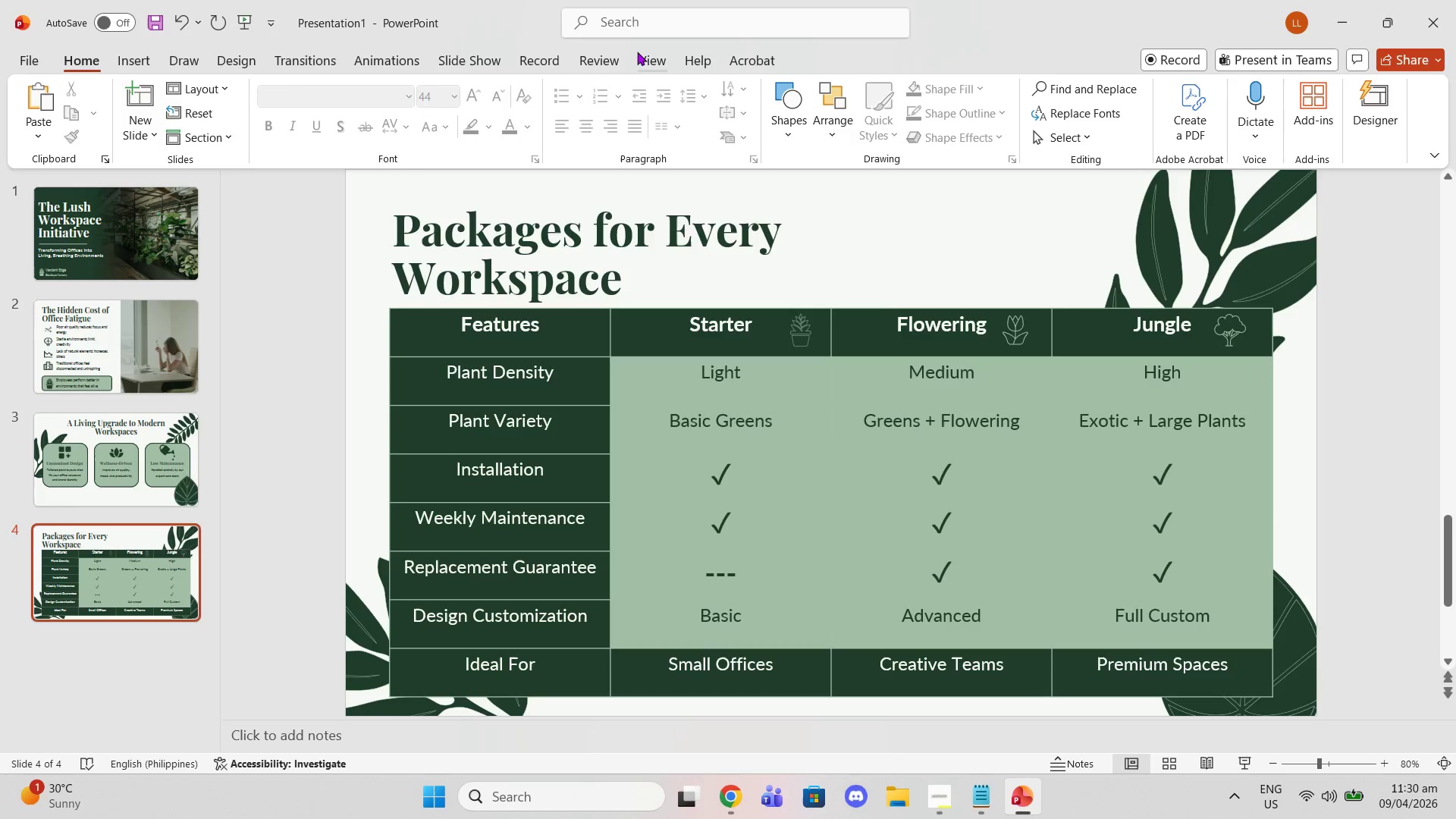 
left_click([872, 325])
 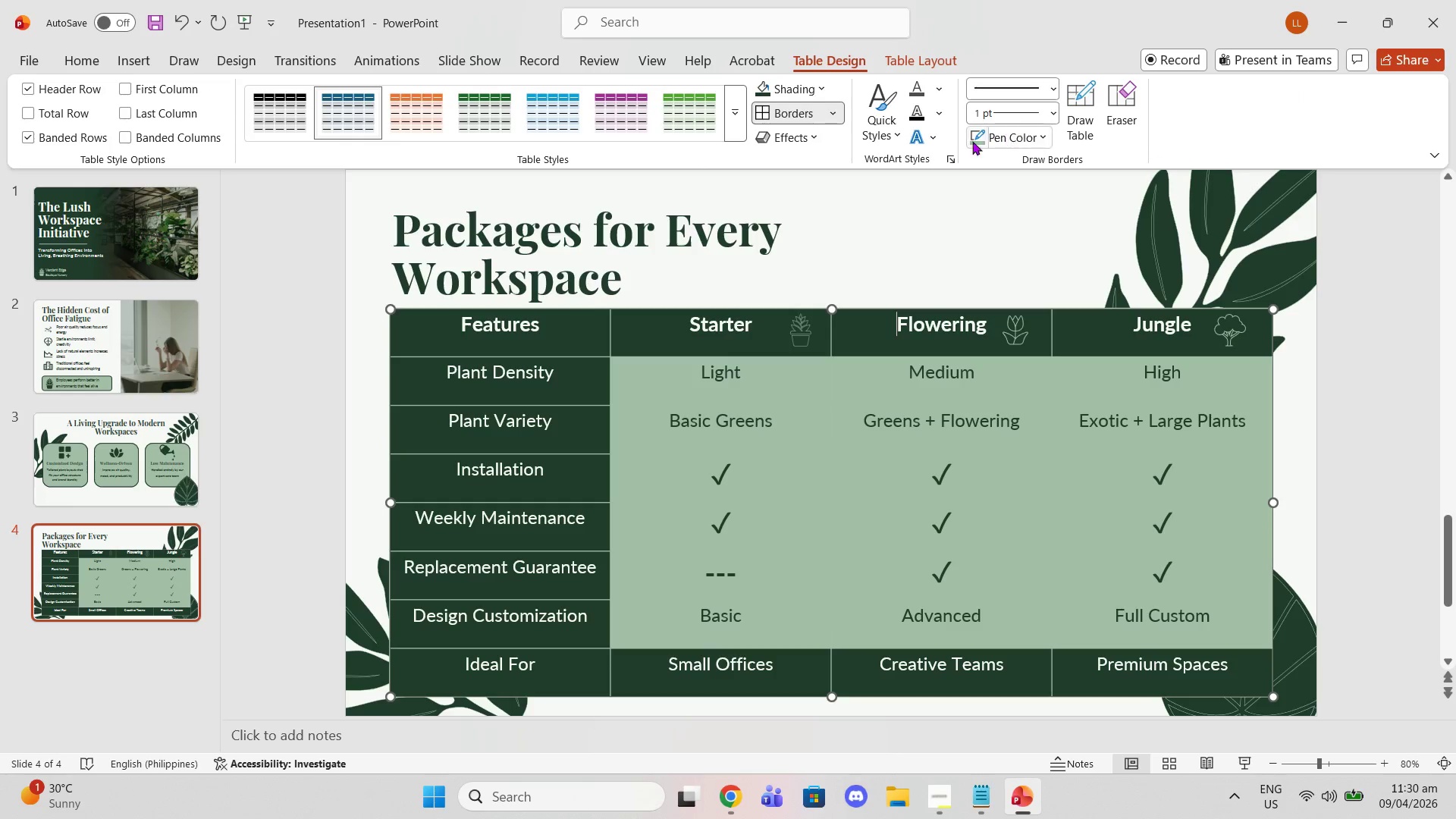 
left_click([1022, 139])
 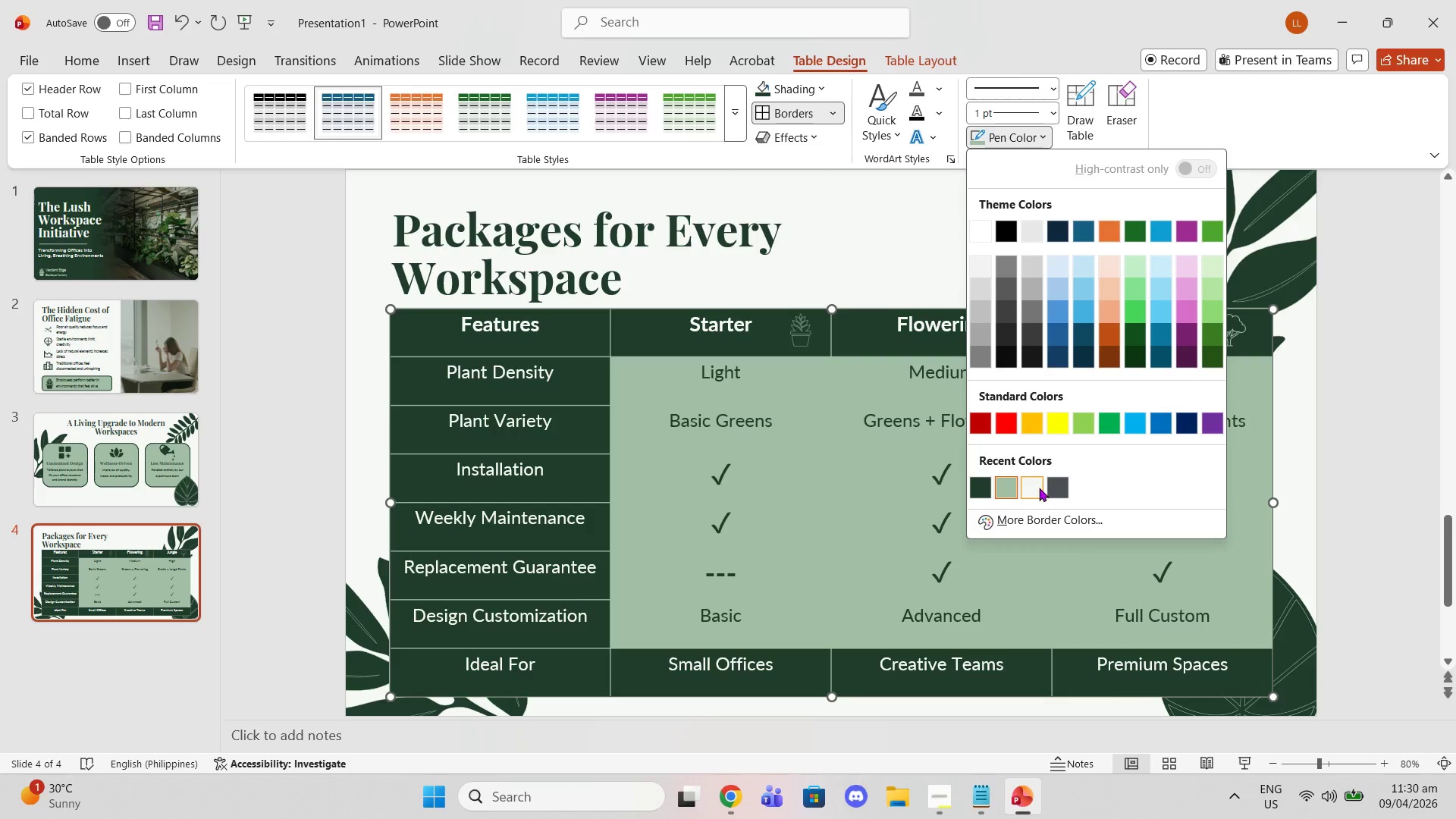 
left_click([1050, 480])
 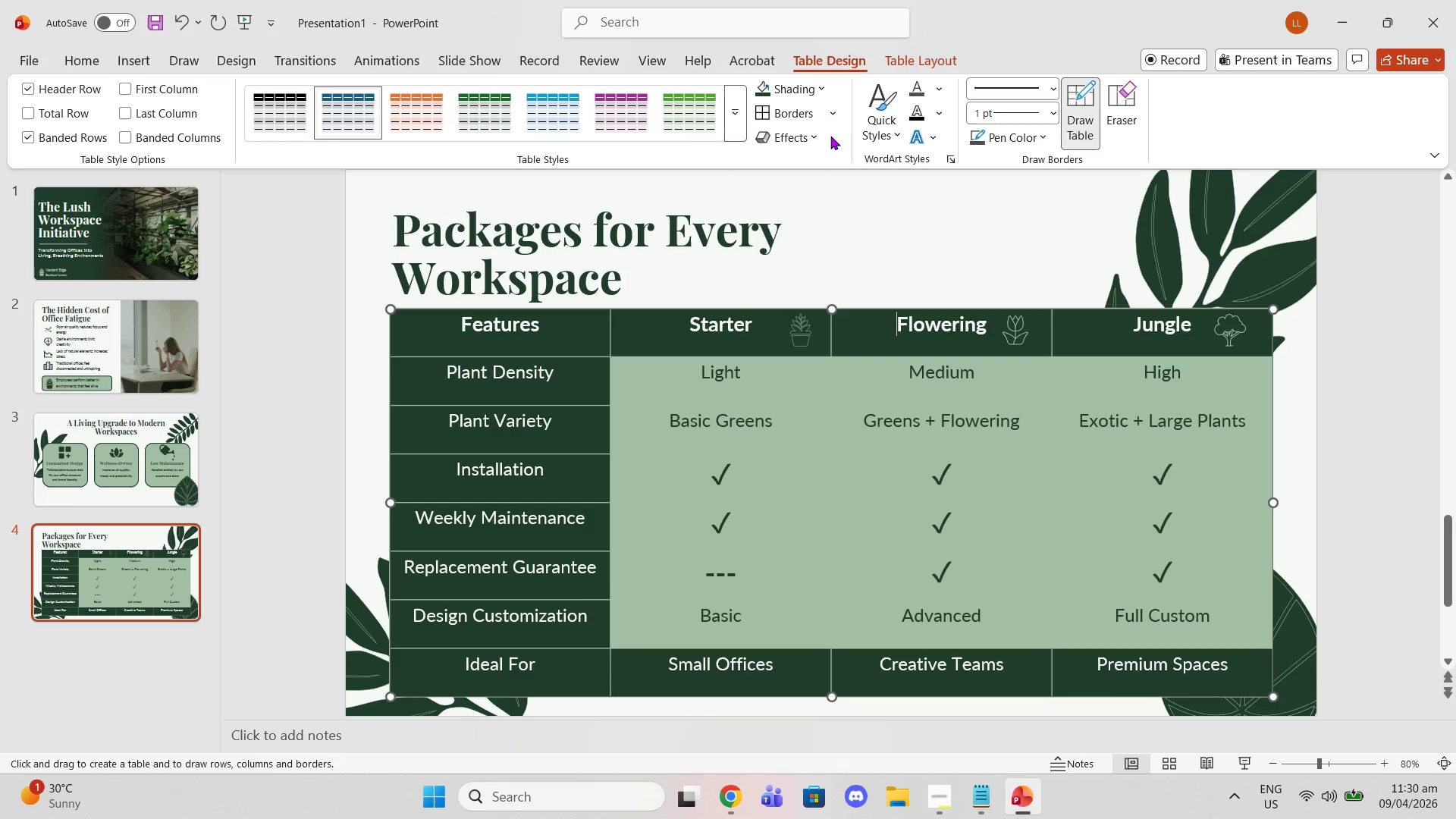 
left_click([827, 118])
 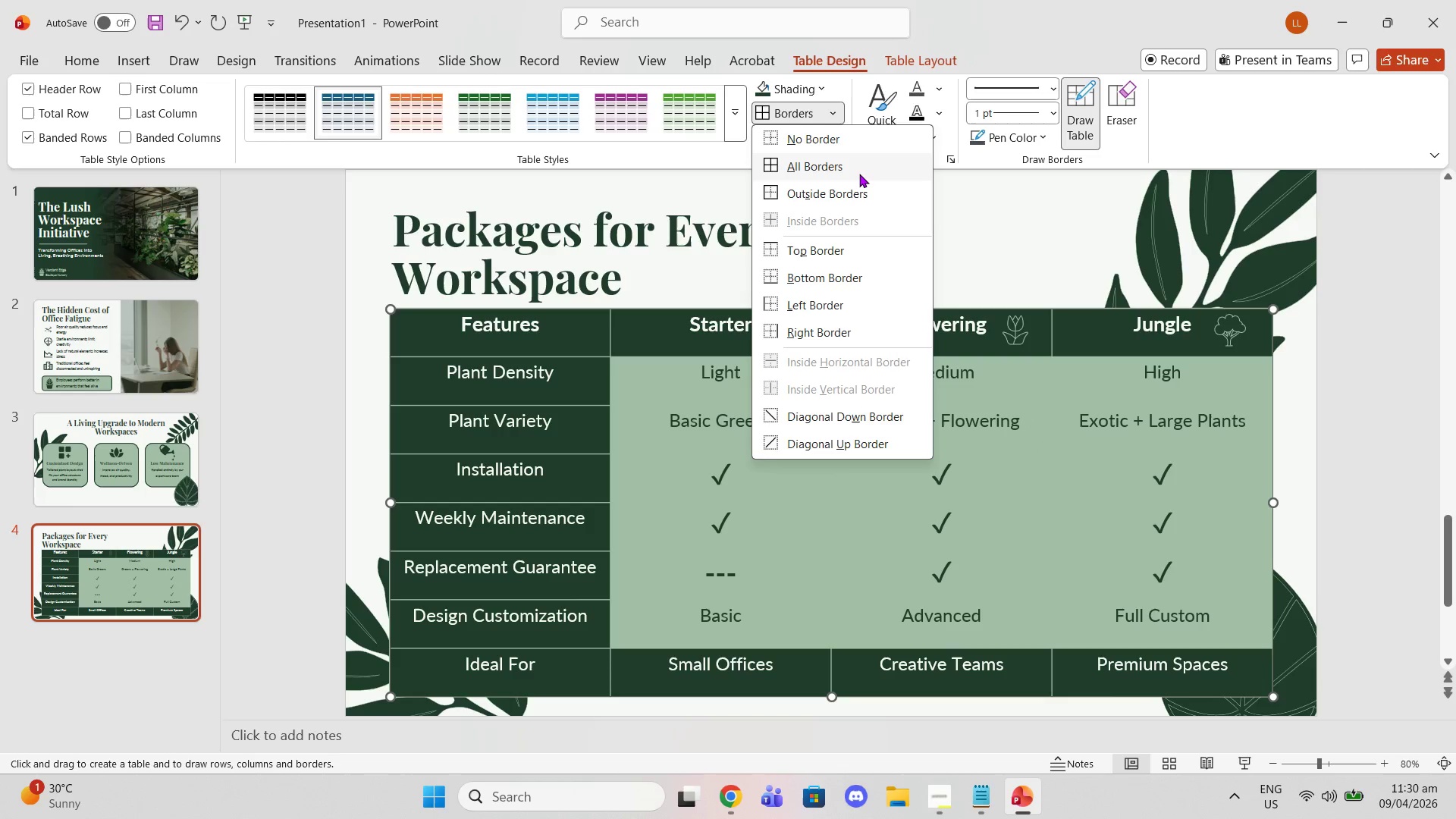 
left_click([859, 174])
 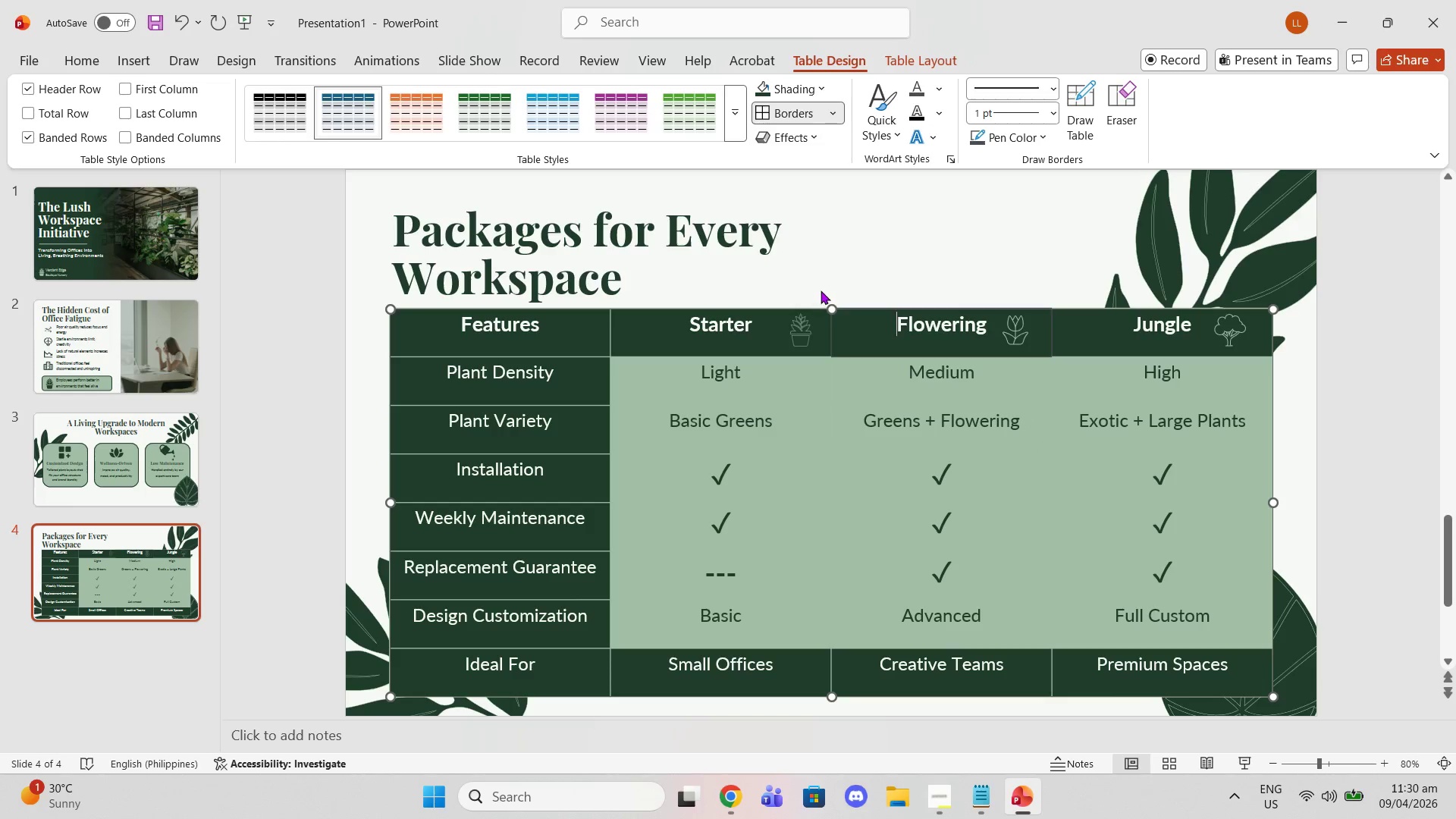 
left_click([769, 237])
 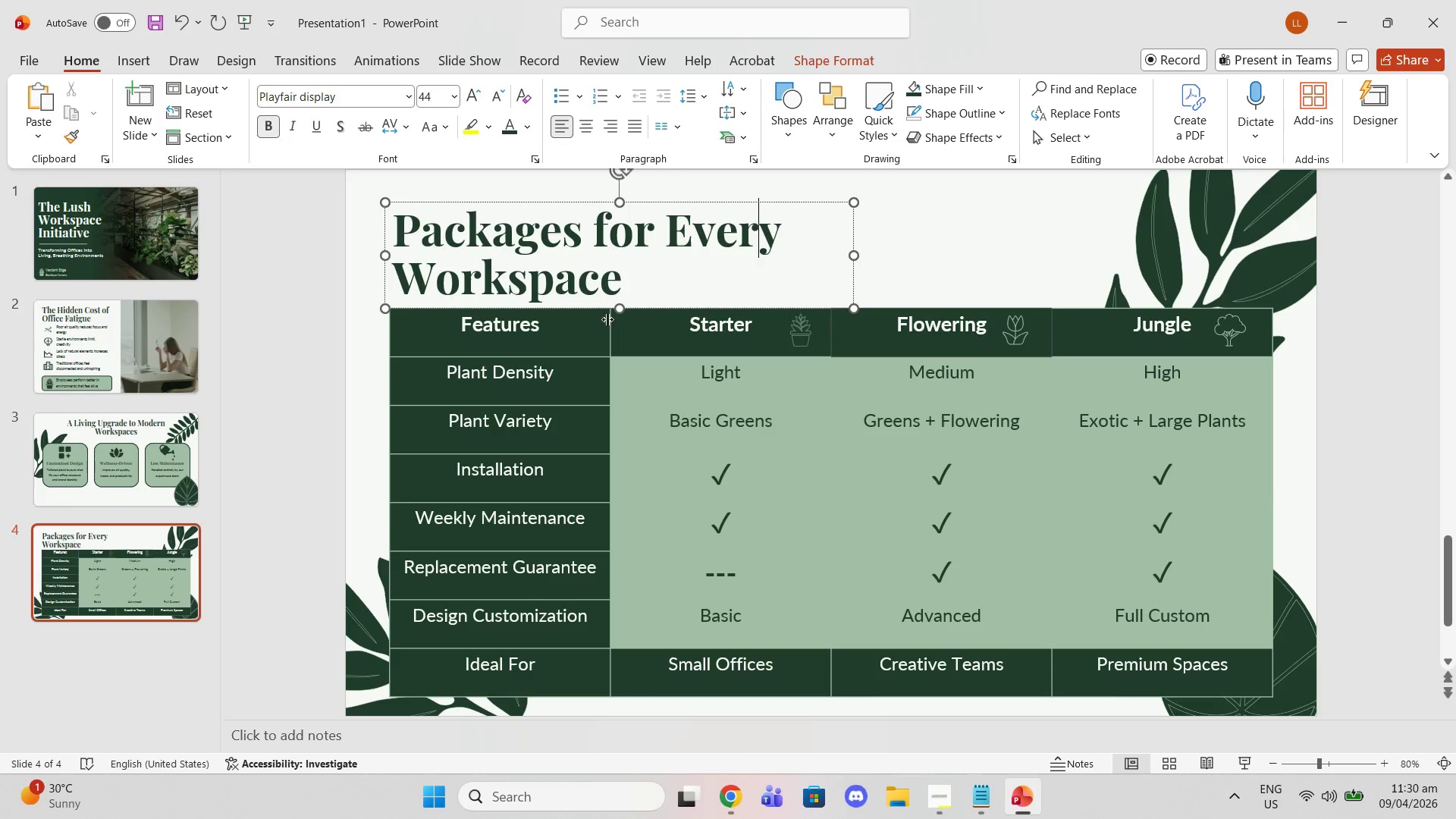 
left_click_drag(start_coordinate=[560, 337], to_coordinate=[1234, 633])
 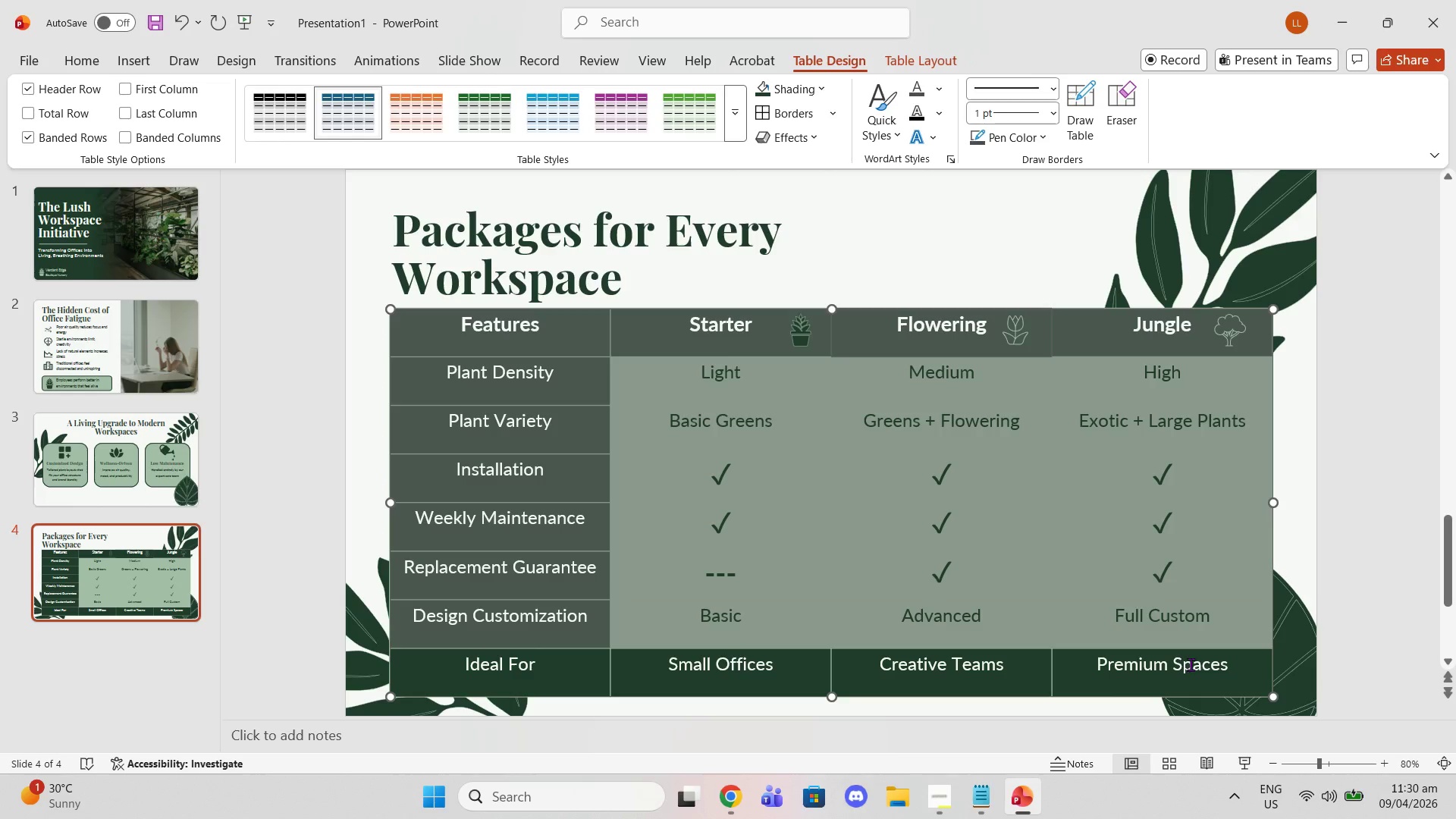 
left_click([1213, 667])
 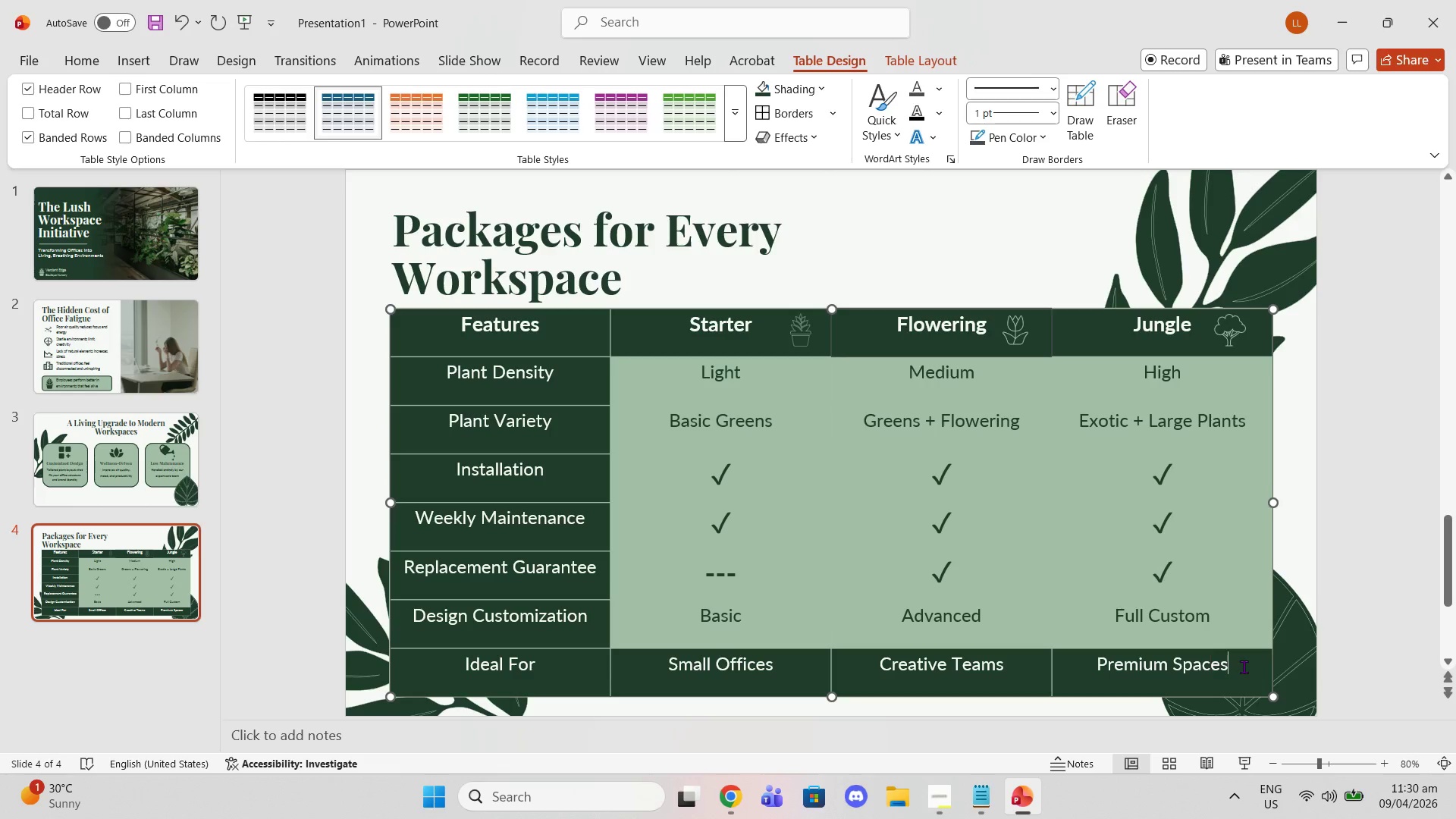 
left_click_drag(start_coordinate=[1244, 667], to_coordinate=[507, 279])
 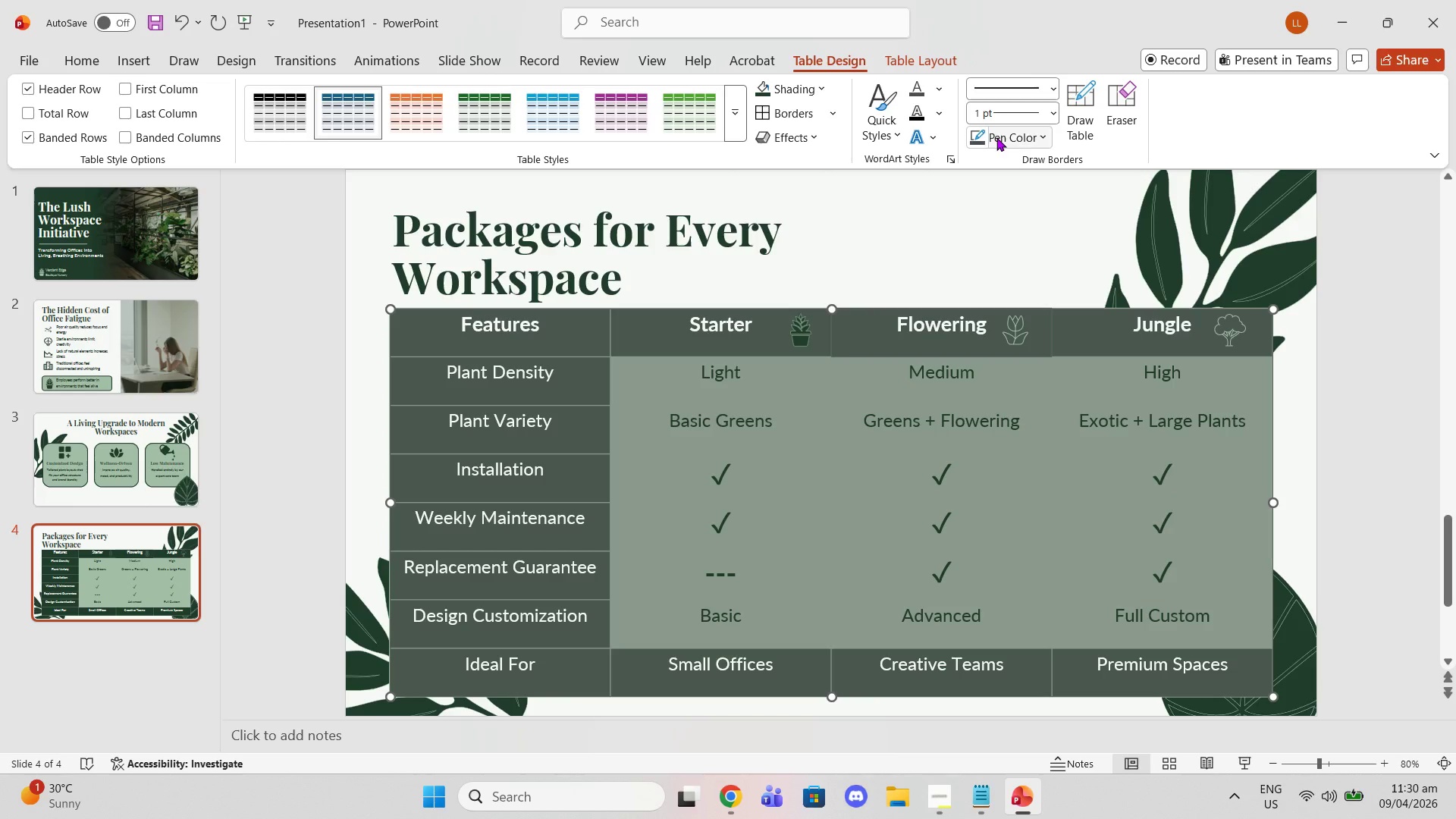 
left_click([996, 137])
 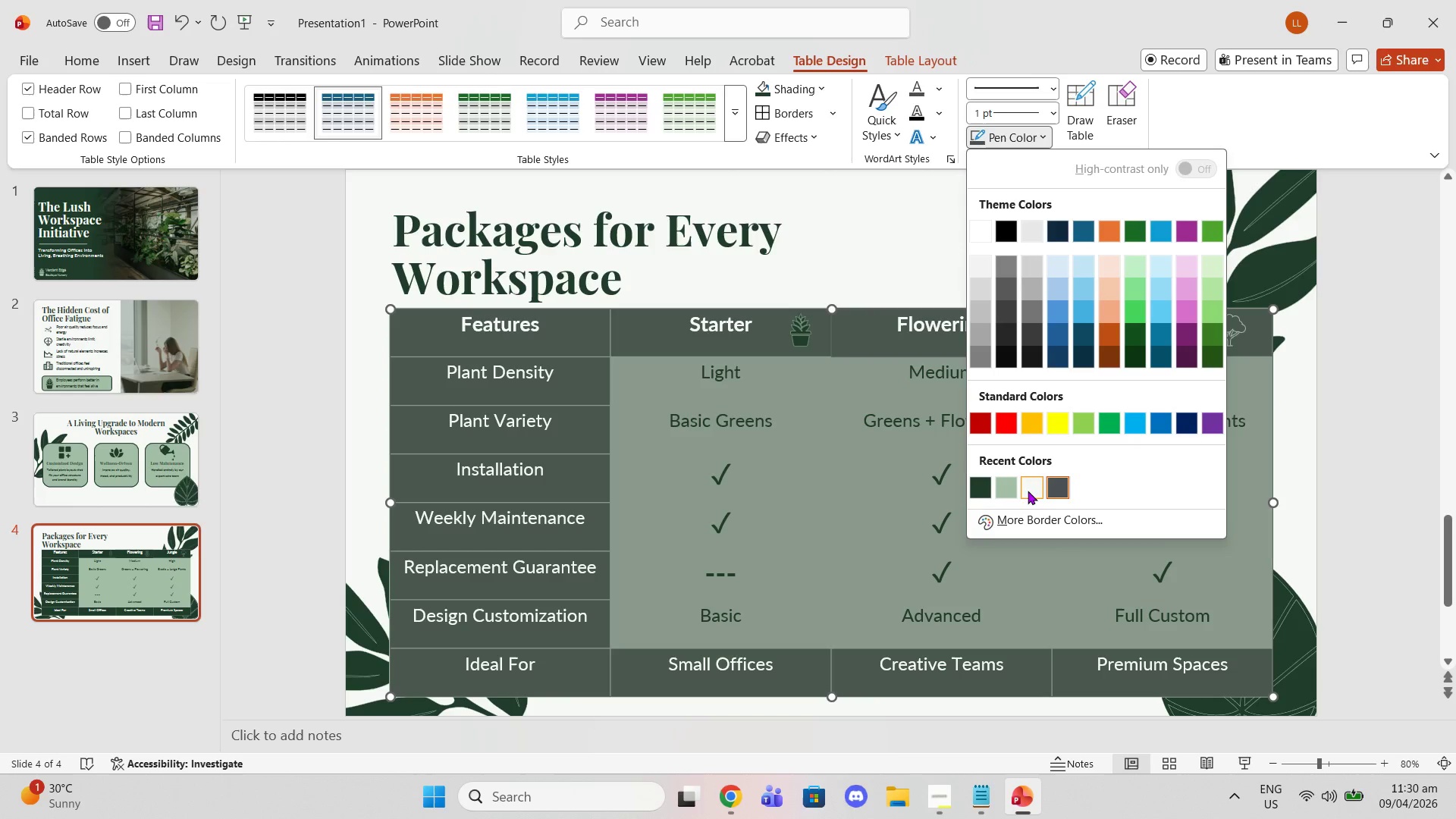 
left_click([1028, 491])
 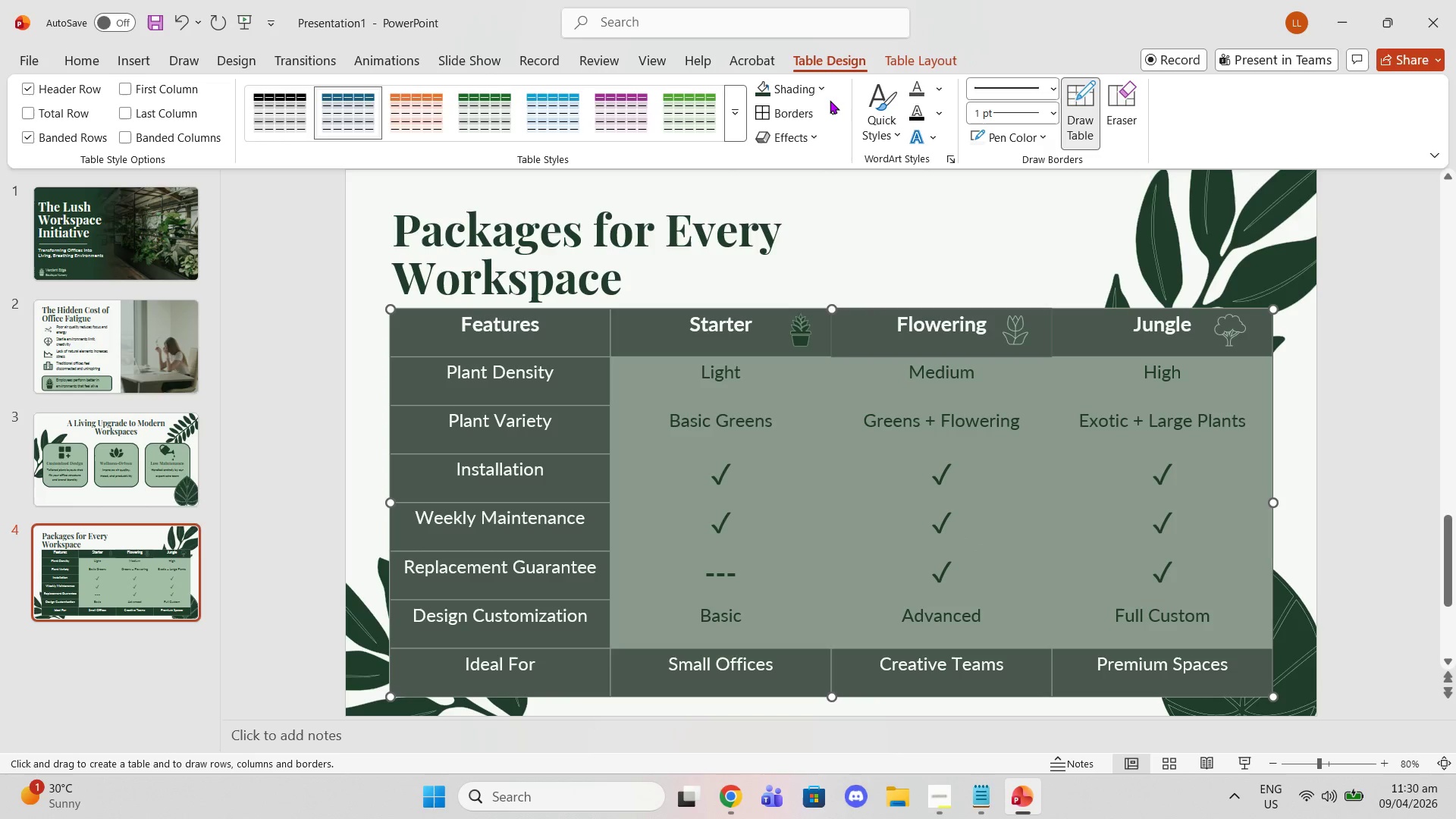 
left_click([833, 106])
 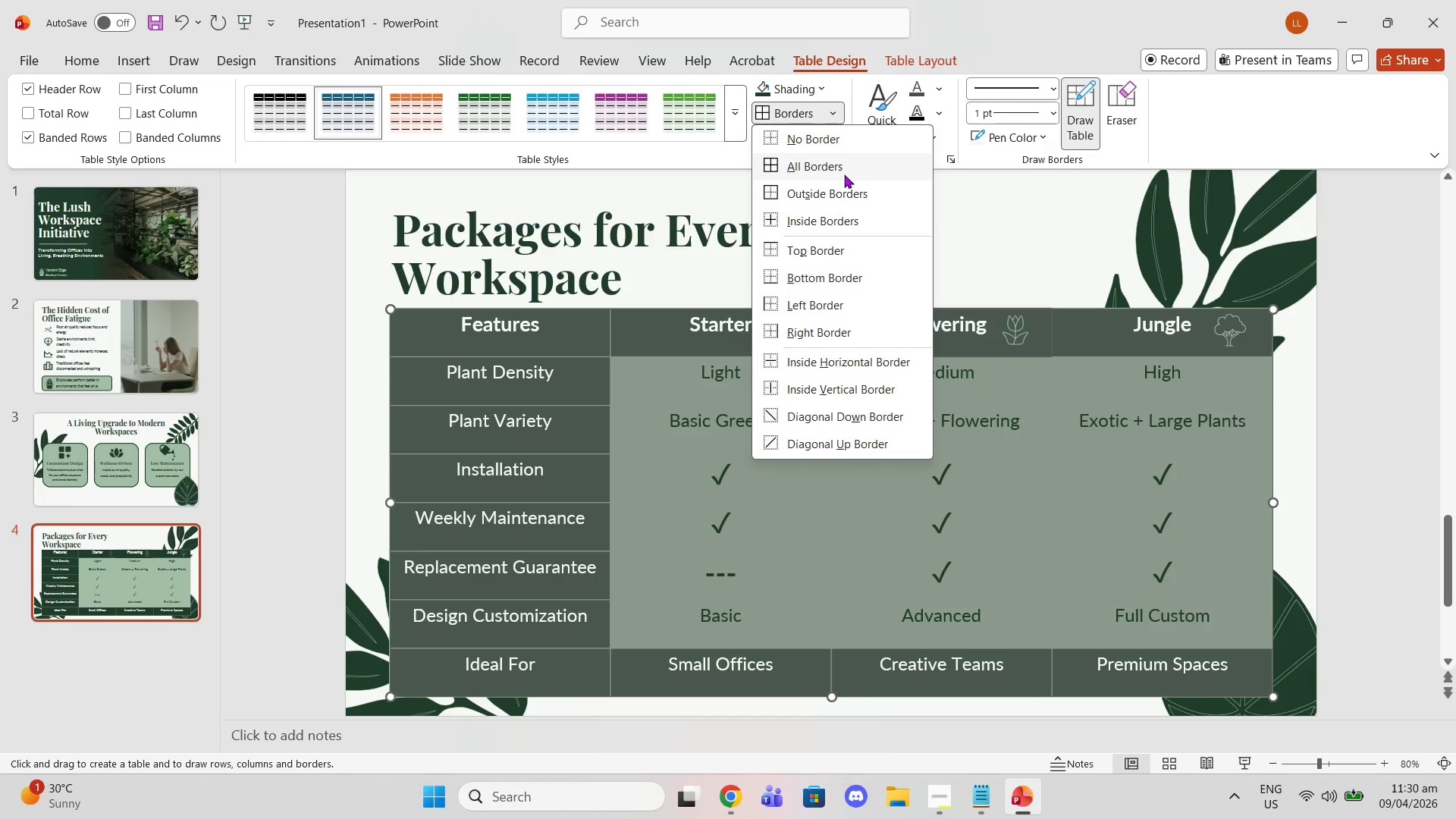 
left_click([844, 174])
 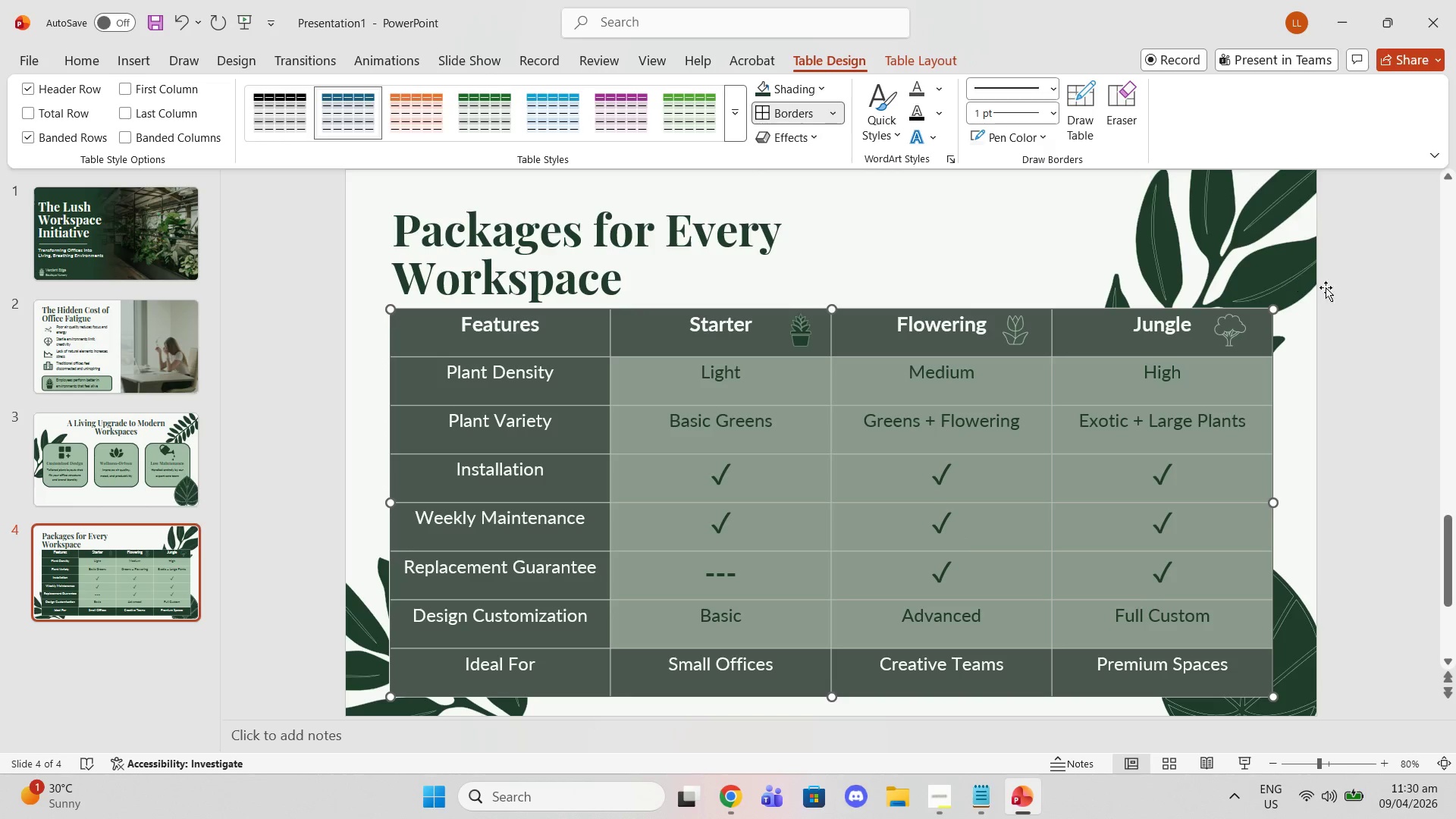 
left_click_drag(start_coordinate=[1376, 304], to_coordinate=[1380, 304])
 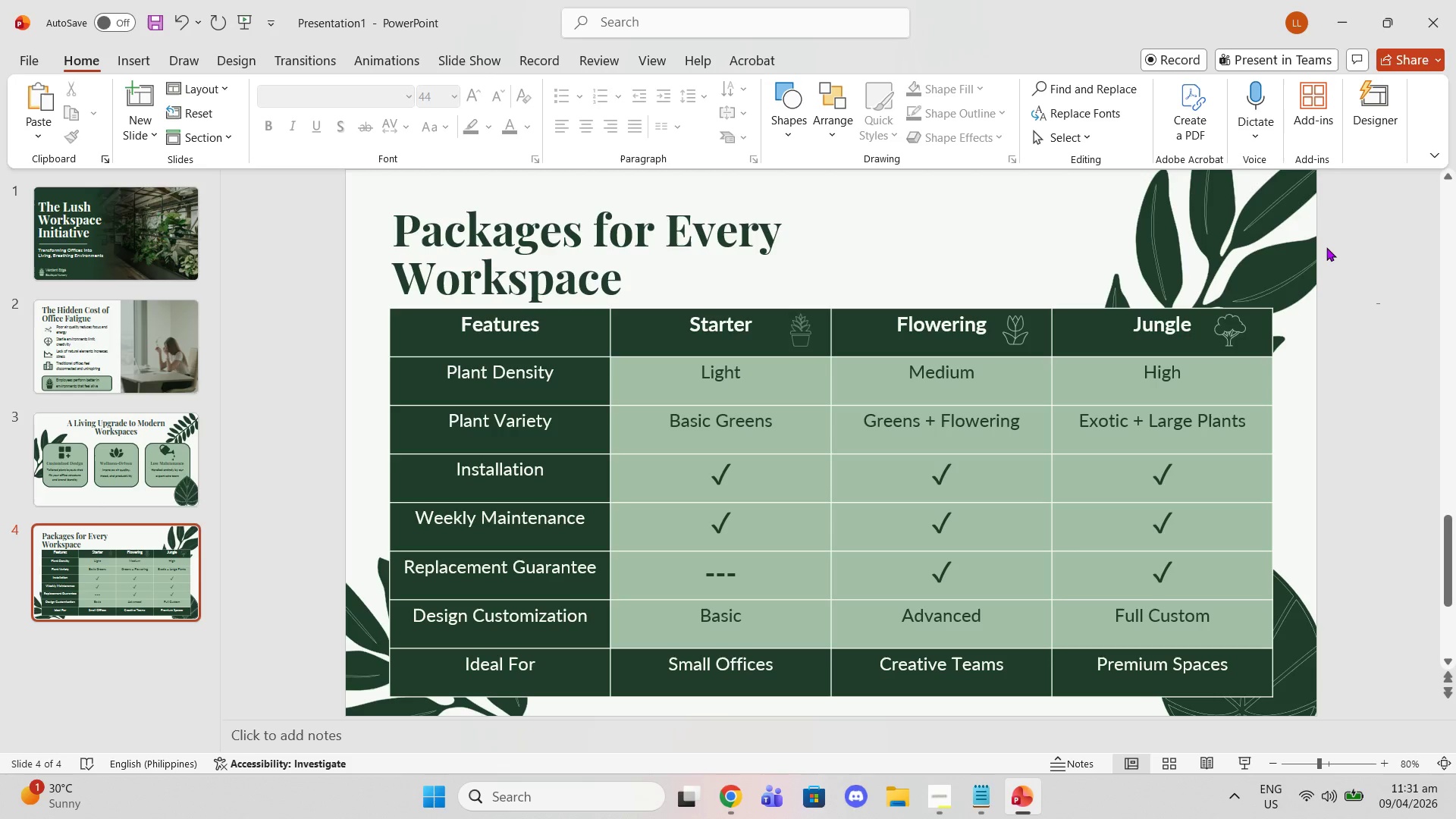 
wait(28.11)
 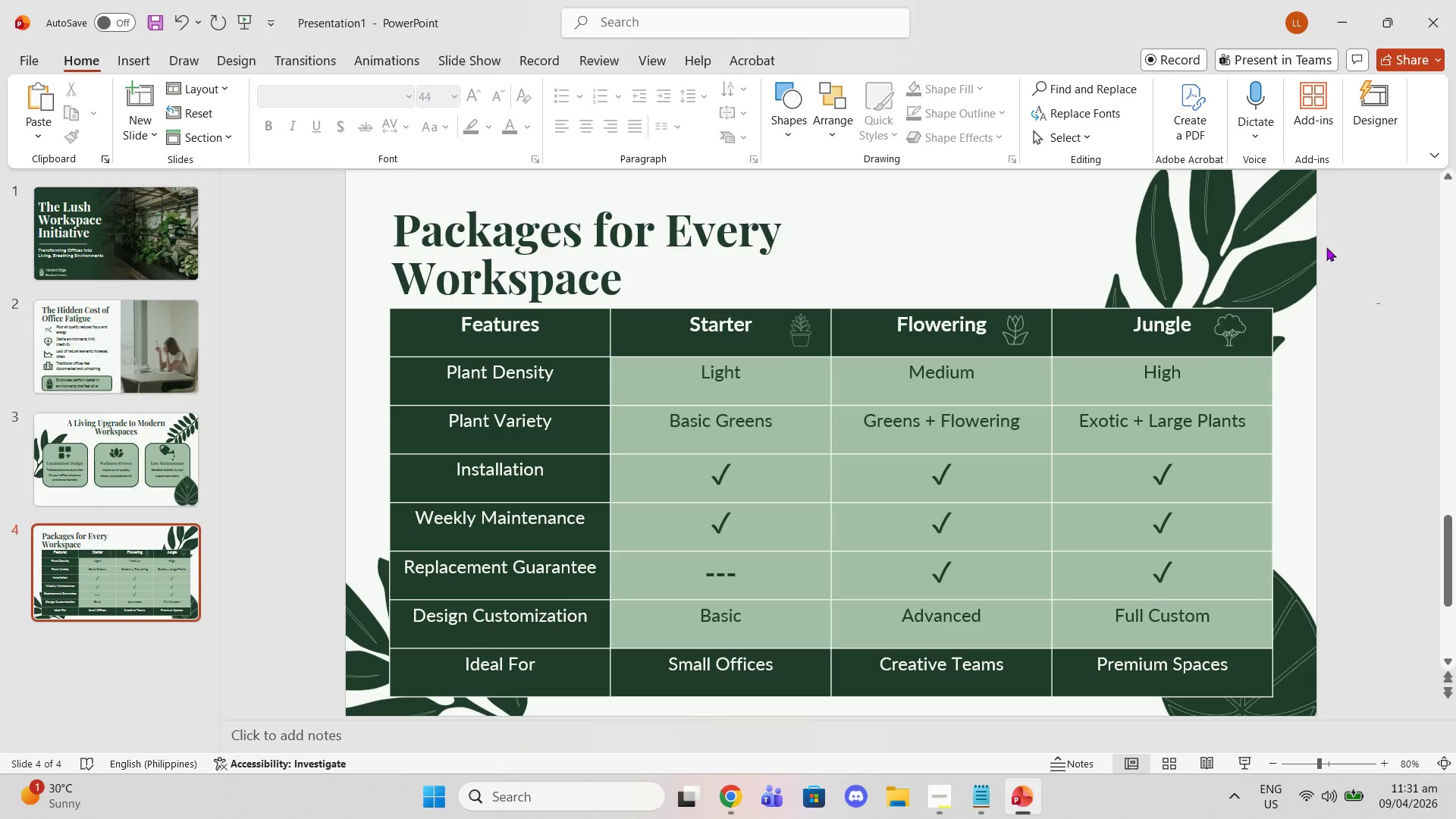 
left_click([142, 368])
 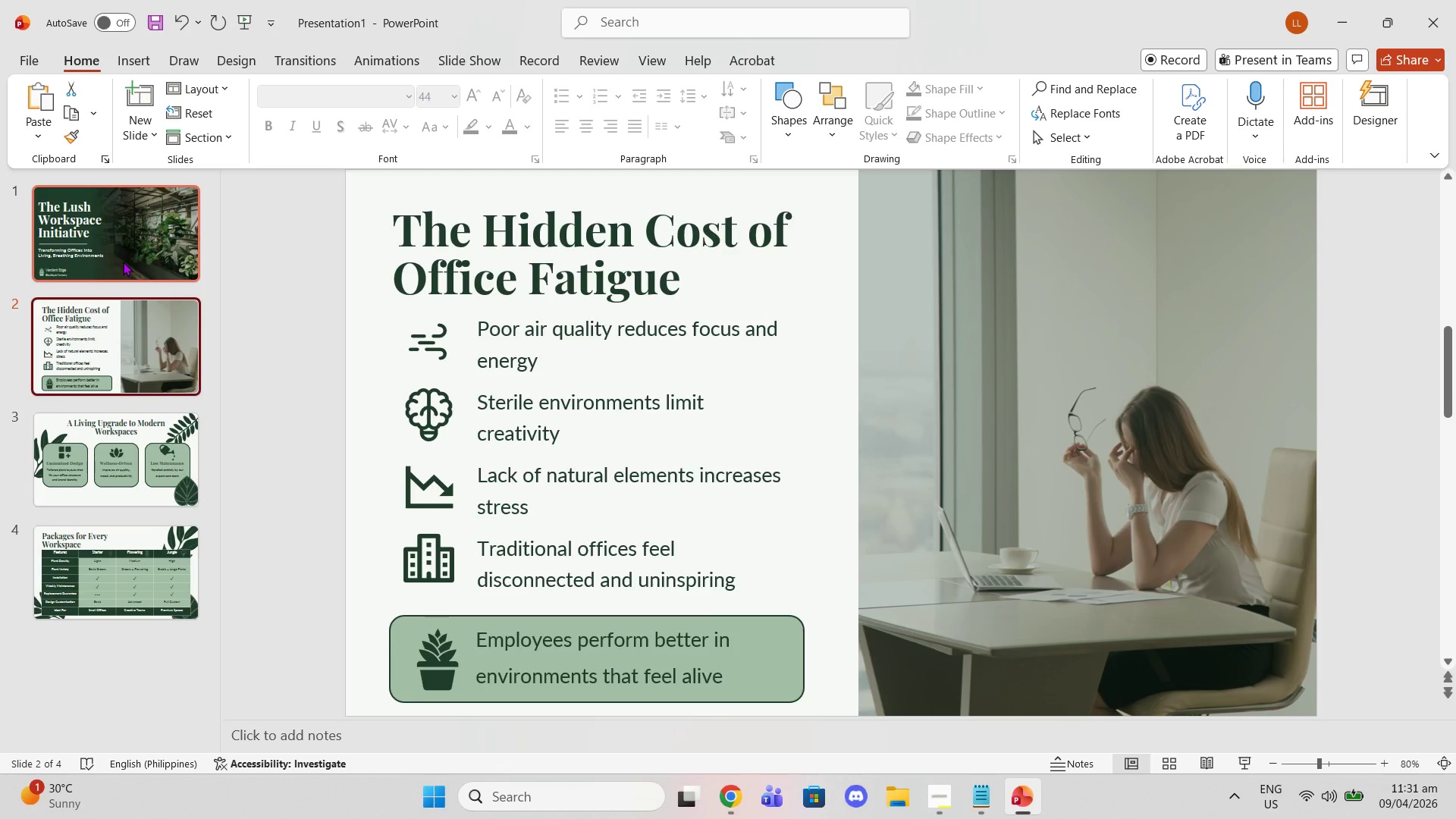 
left_click([123, 262])
 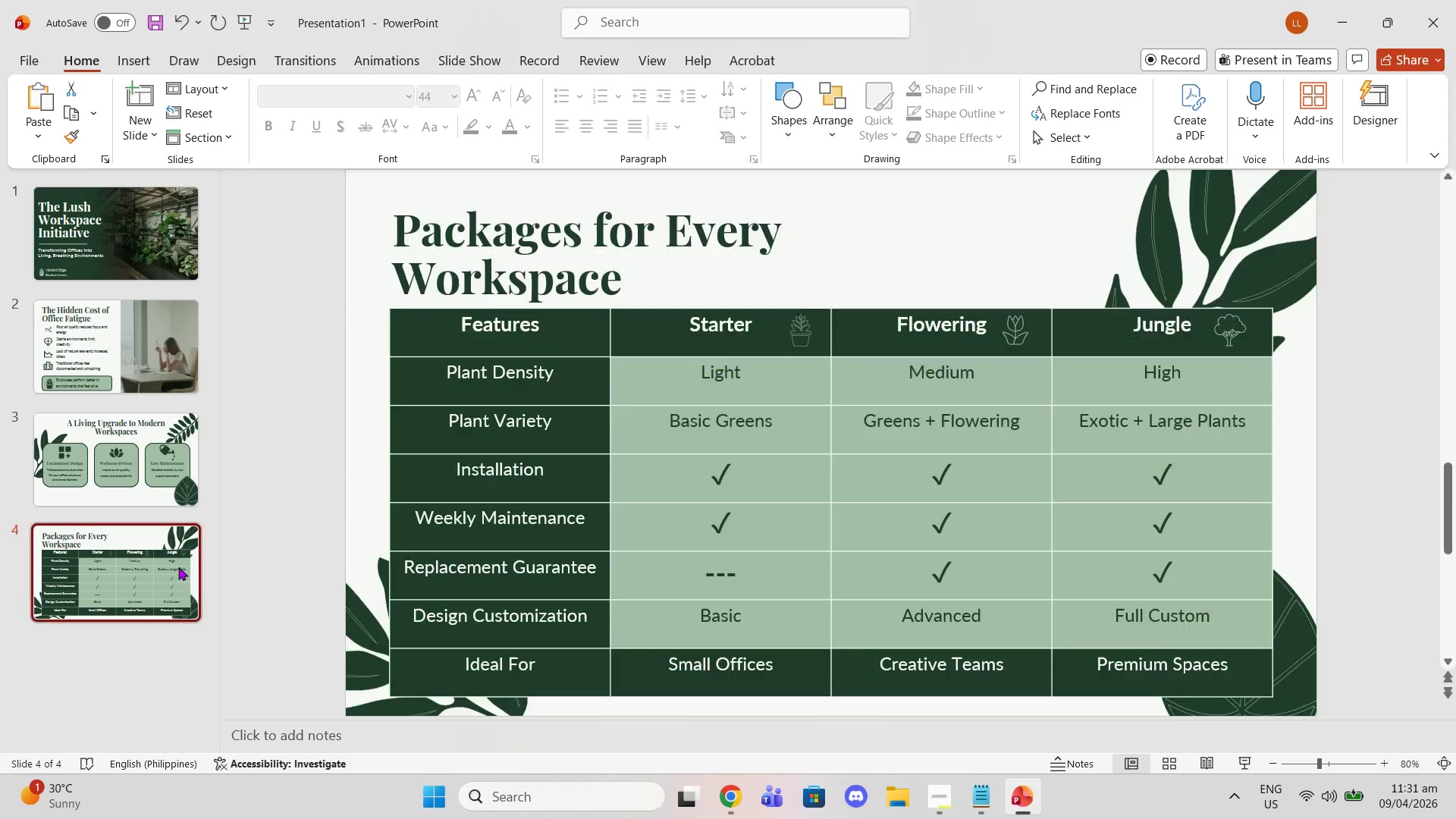 
double_click([149, 480])
 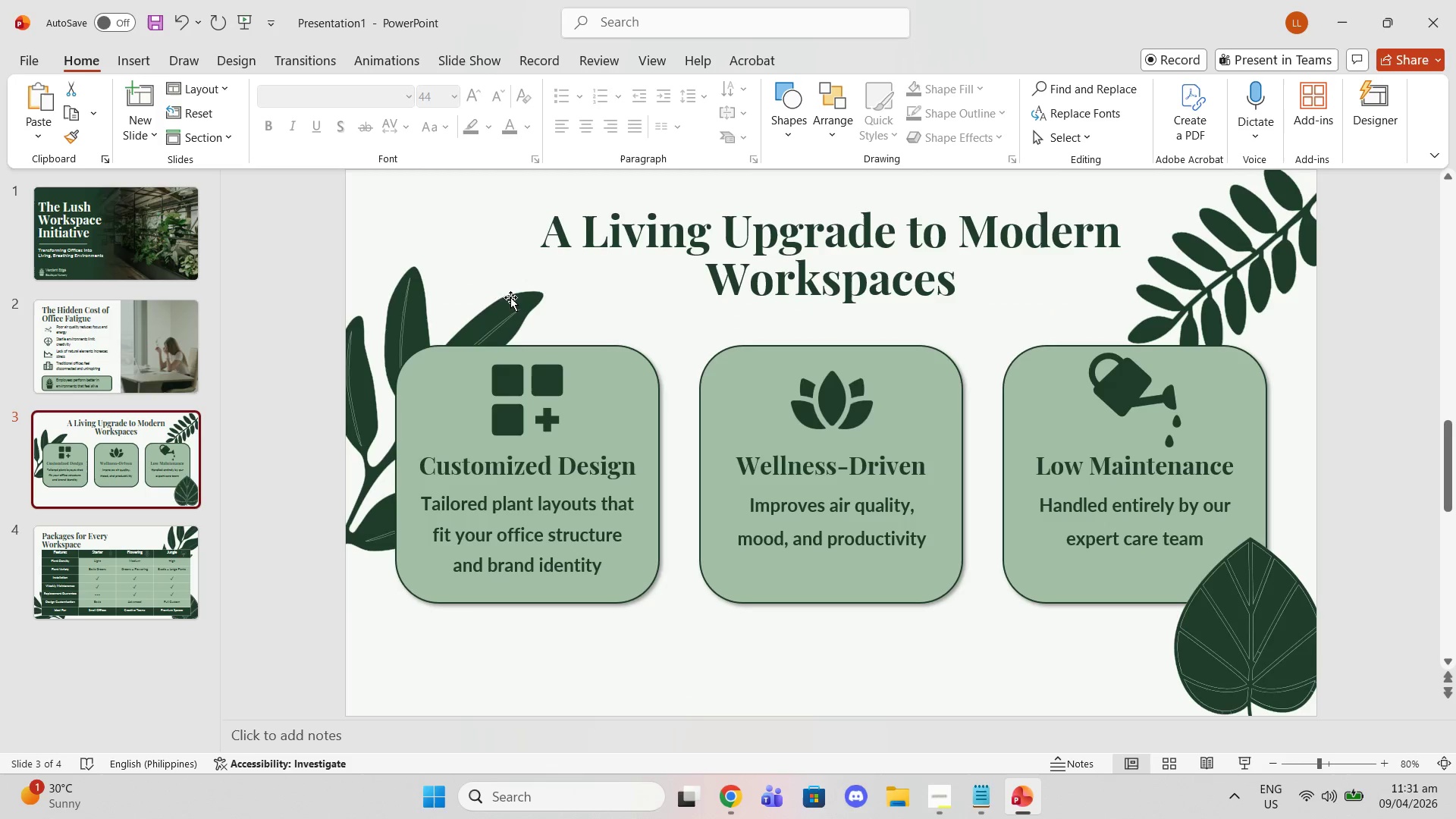 
left_click([497, 297])
 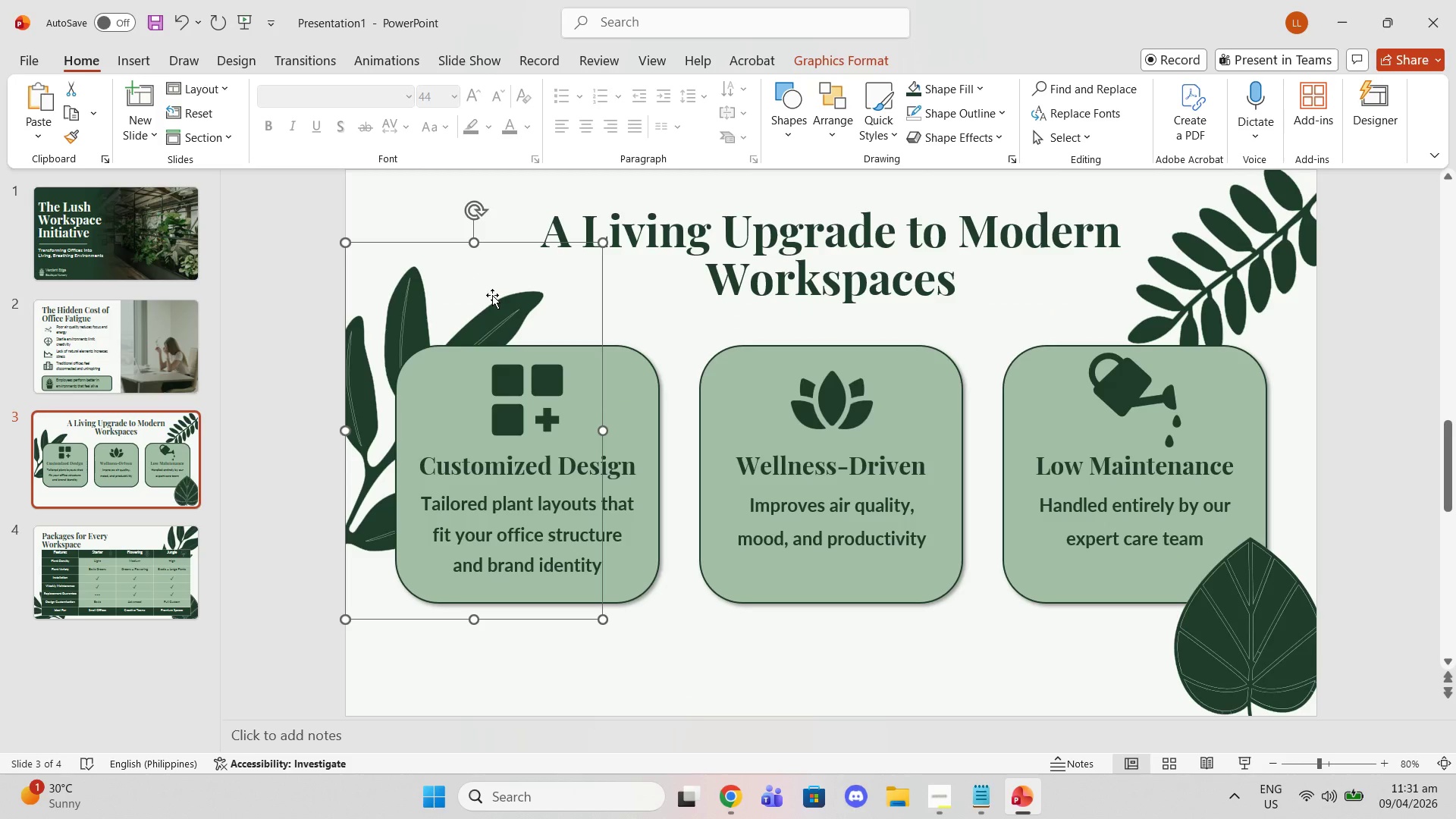 
key(Control+C)
 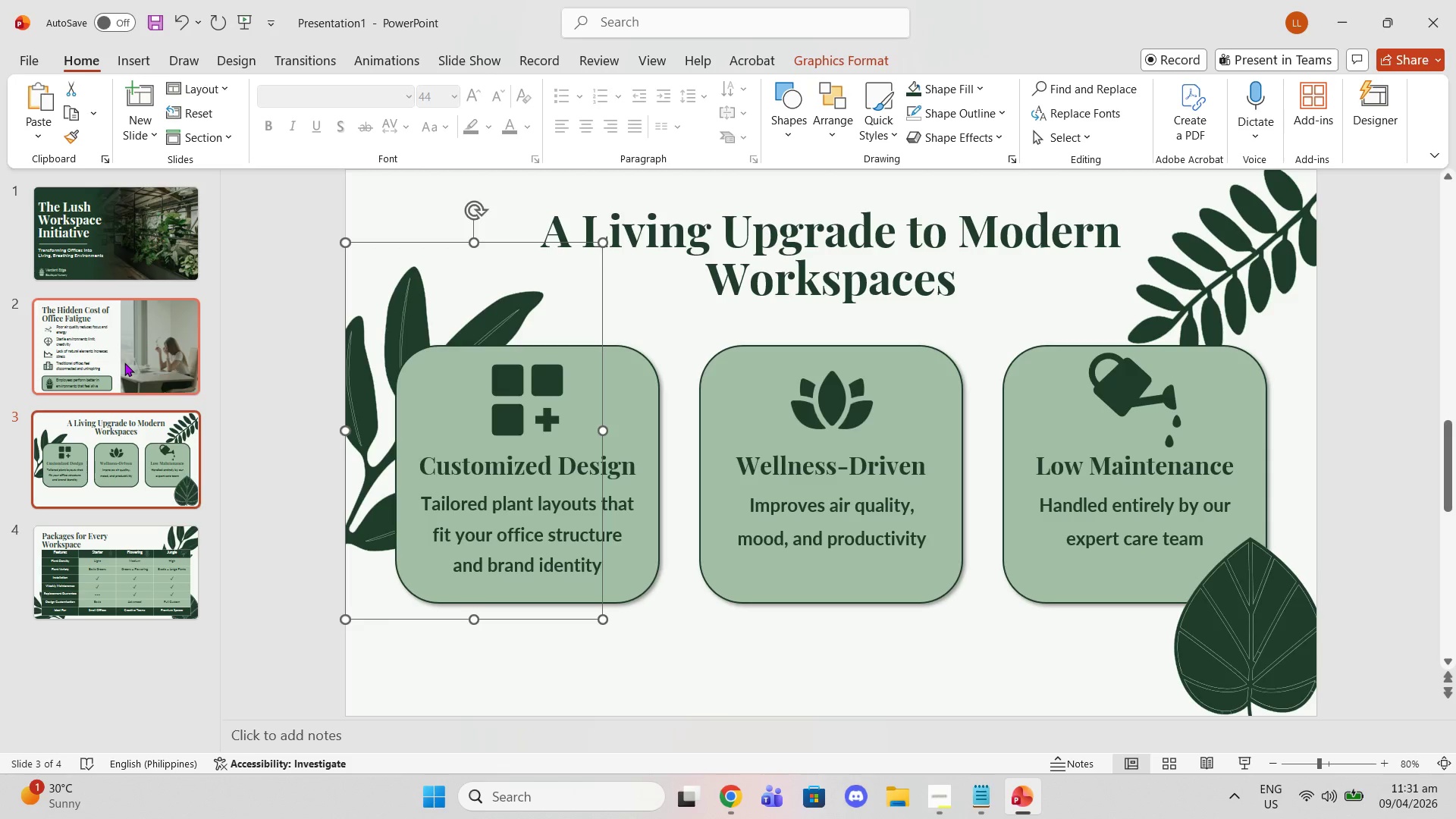 
left_click([124, 362])
 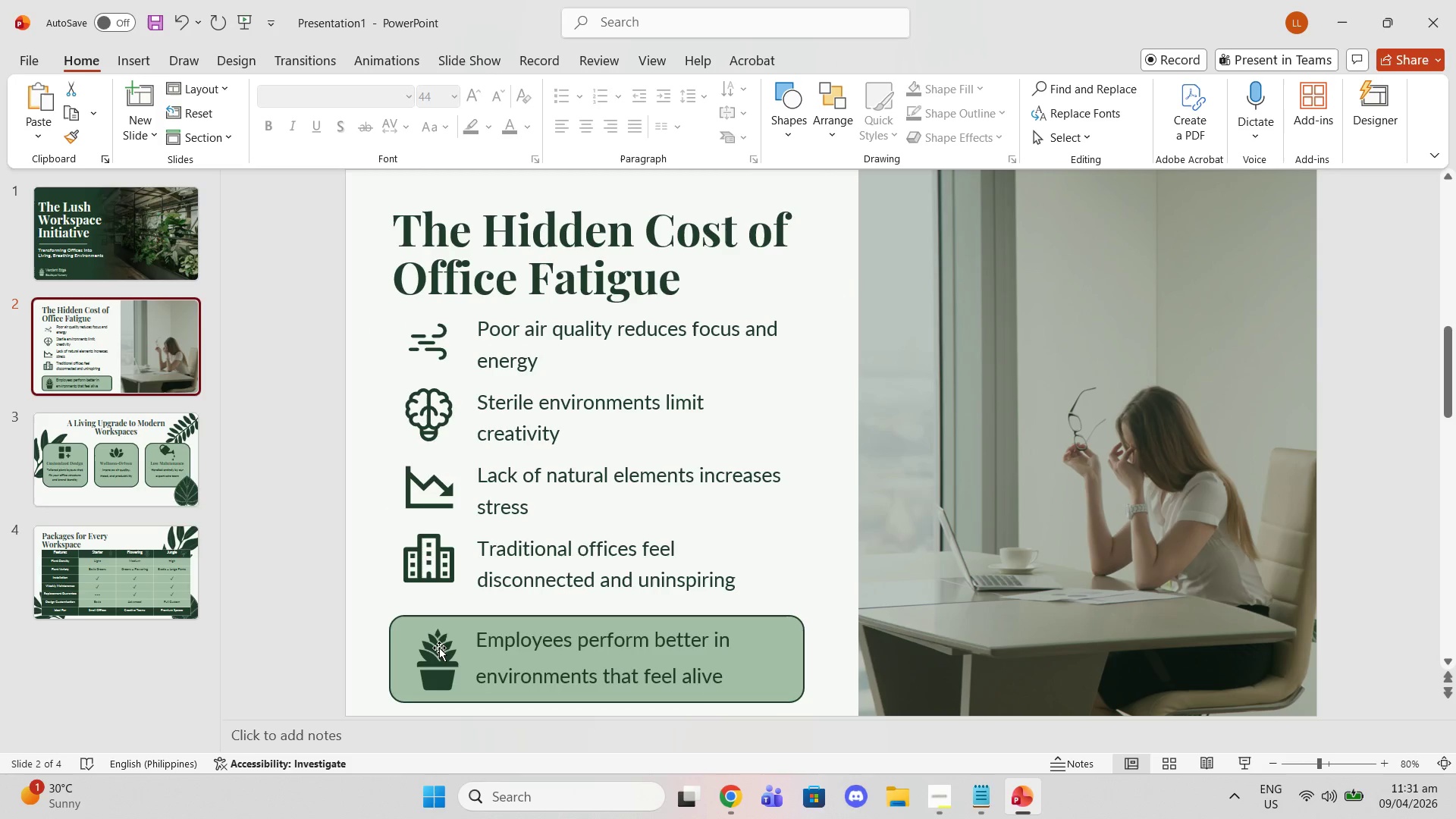 
key(Control+V)
 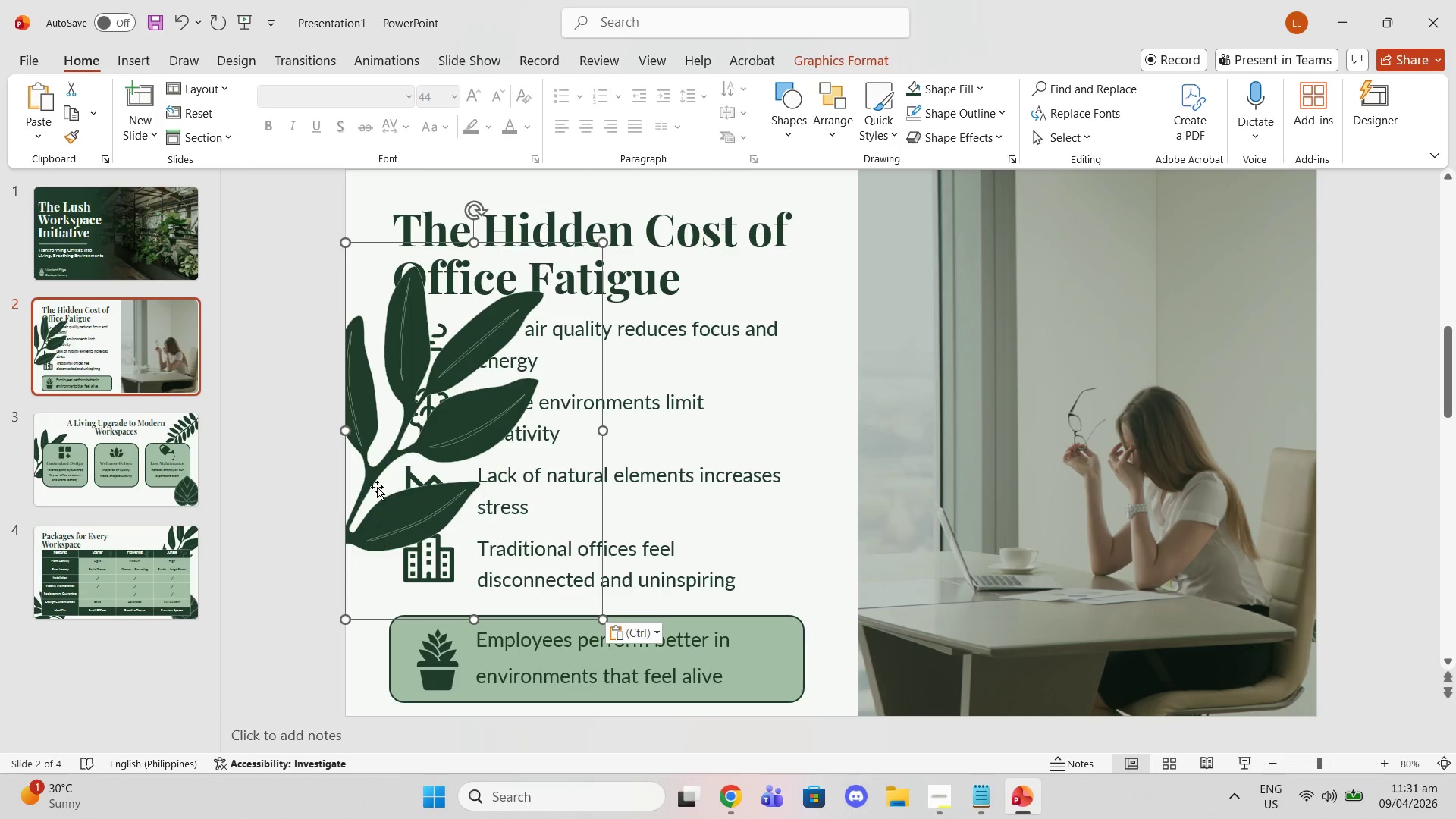 
left_click_drag(start_coordinate=[378, 476], to_coordinate=[376, 637])
 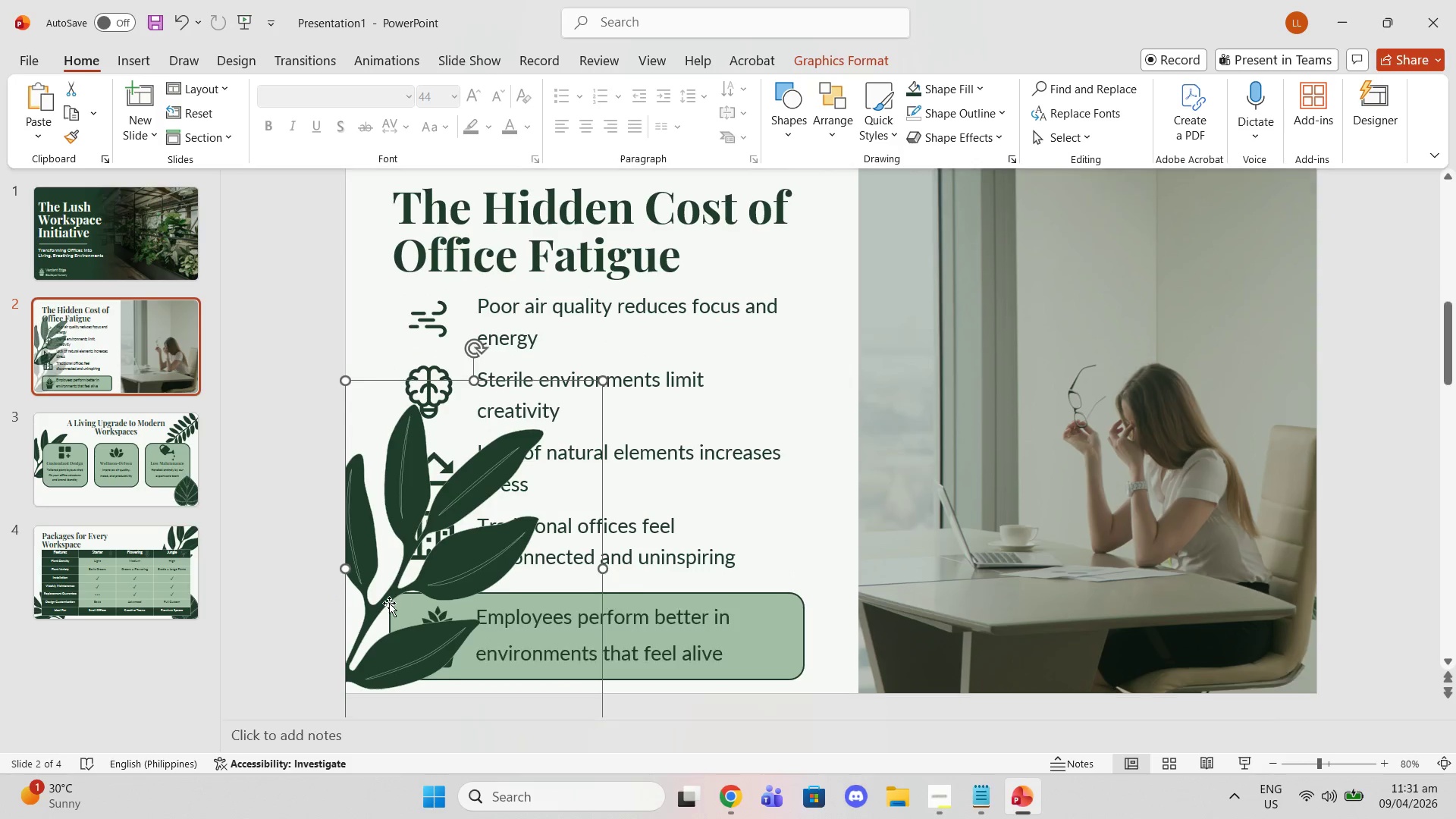 
scroll: coordinate [389, 603], scroll_direction: down, amount: 2.0
 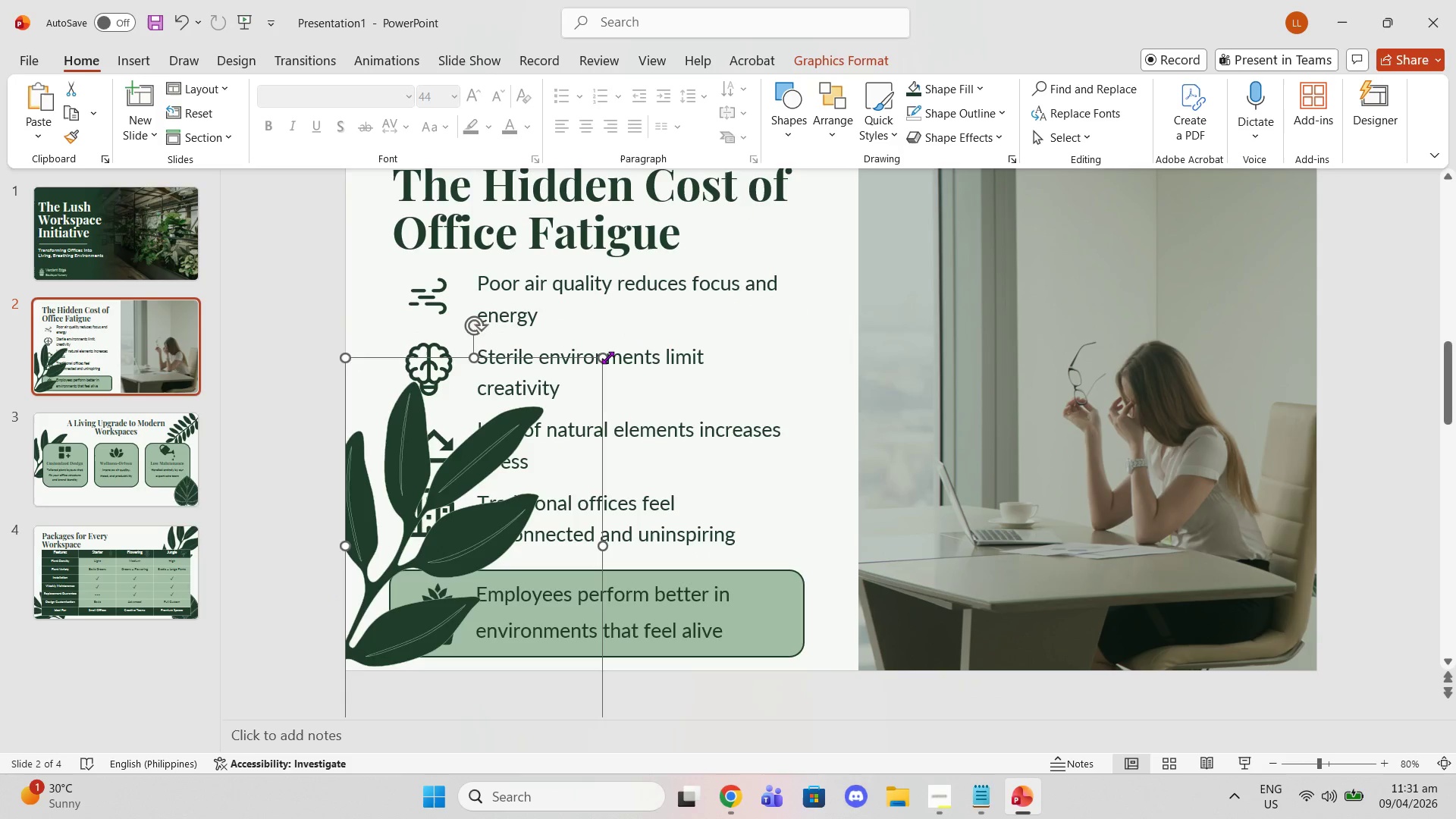 
left_click_drag(start_coordinate=[604, 357], to_coordinate=[445, 522])
 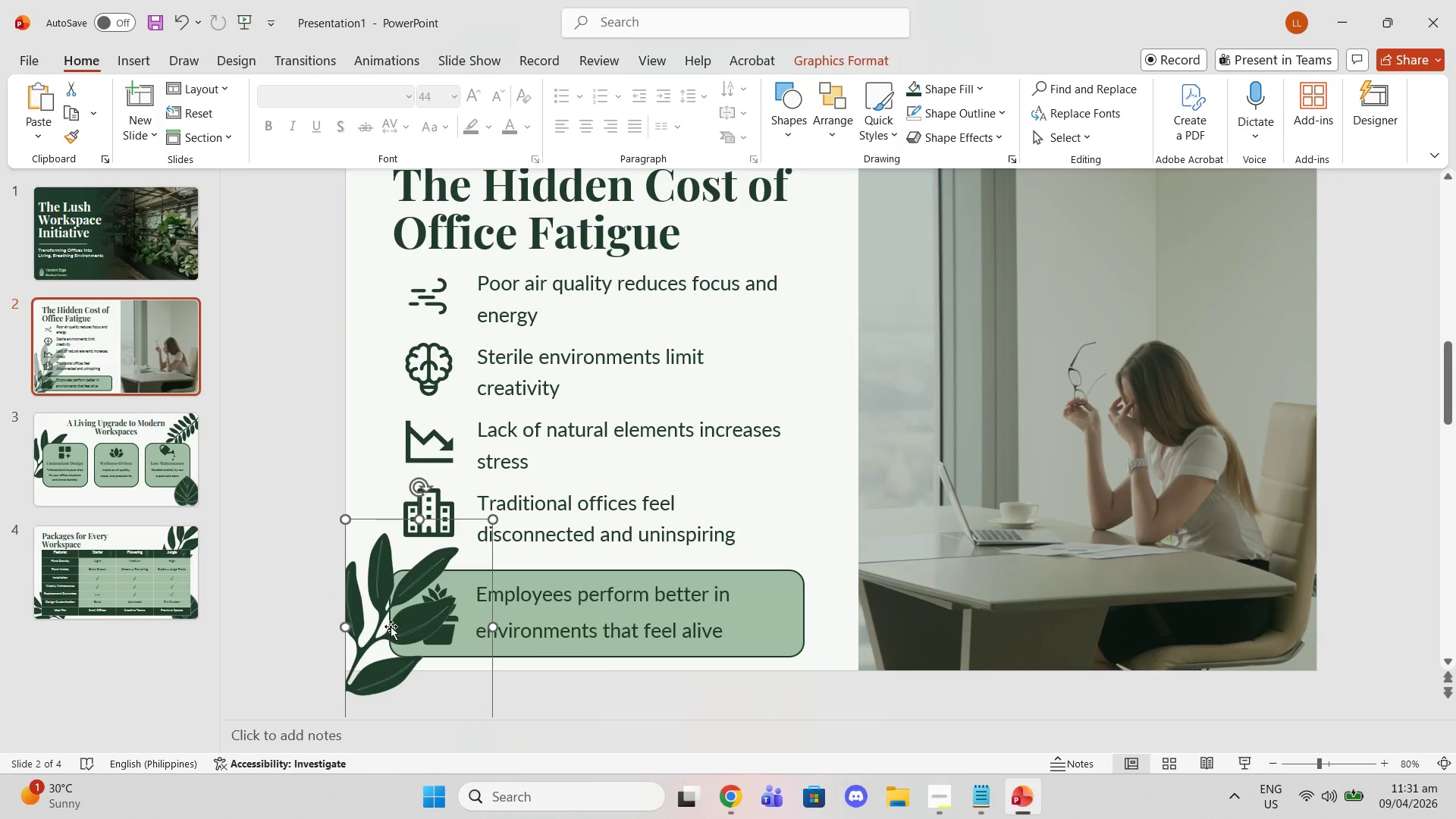 
left_click_drag(start_coordinate=[382, 639], to_coordinate=[822, 605])
 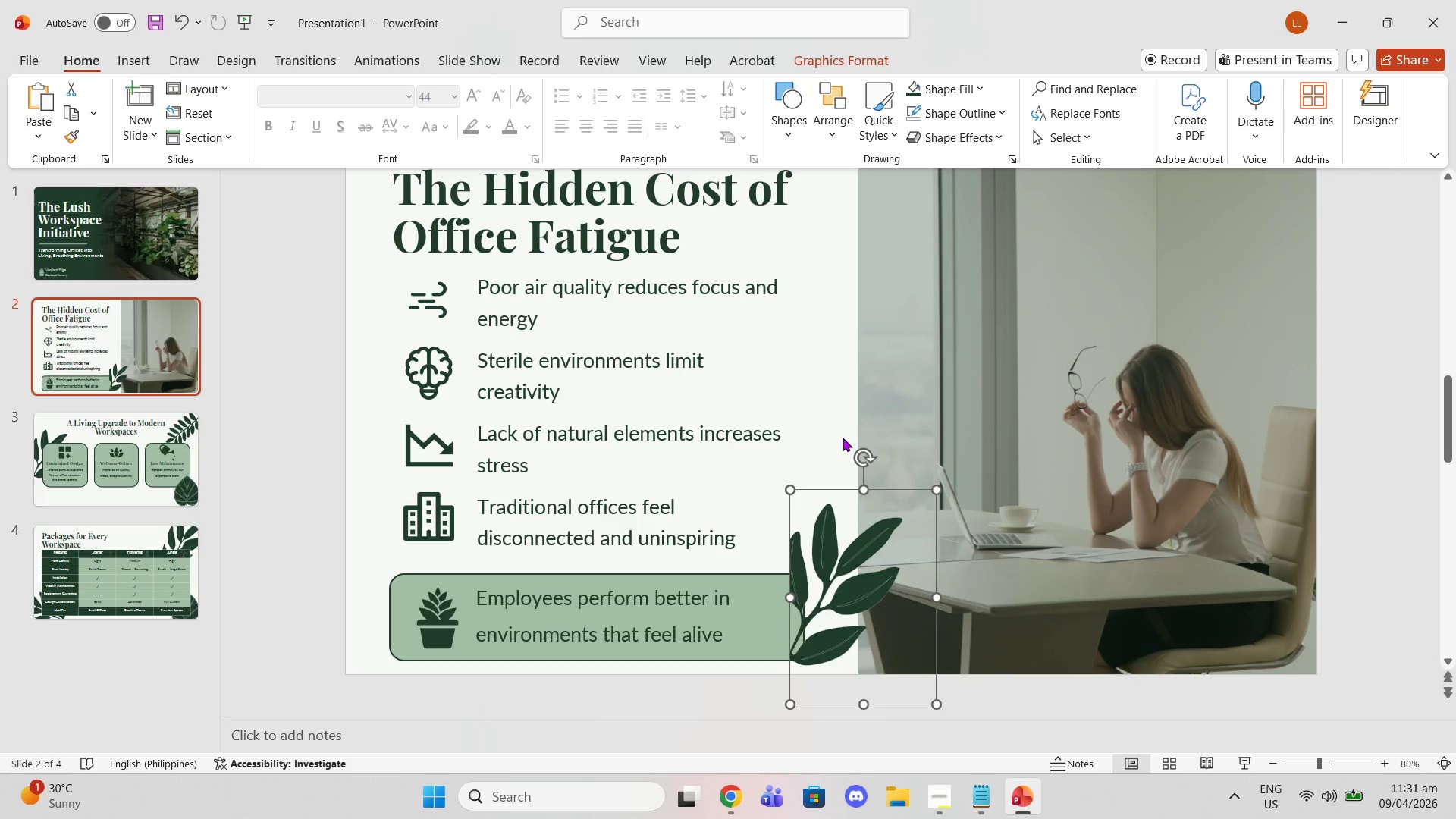 
key(Delete)
 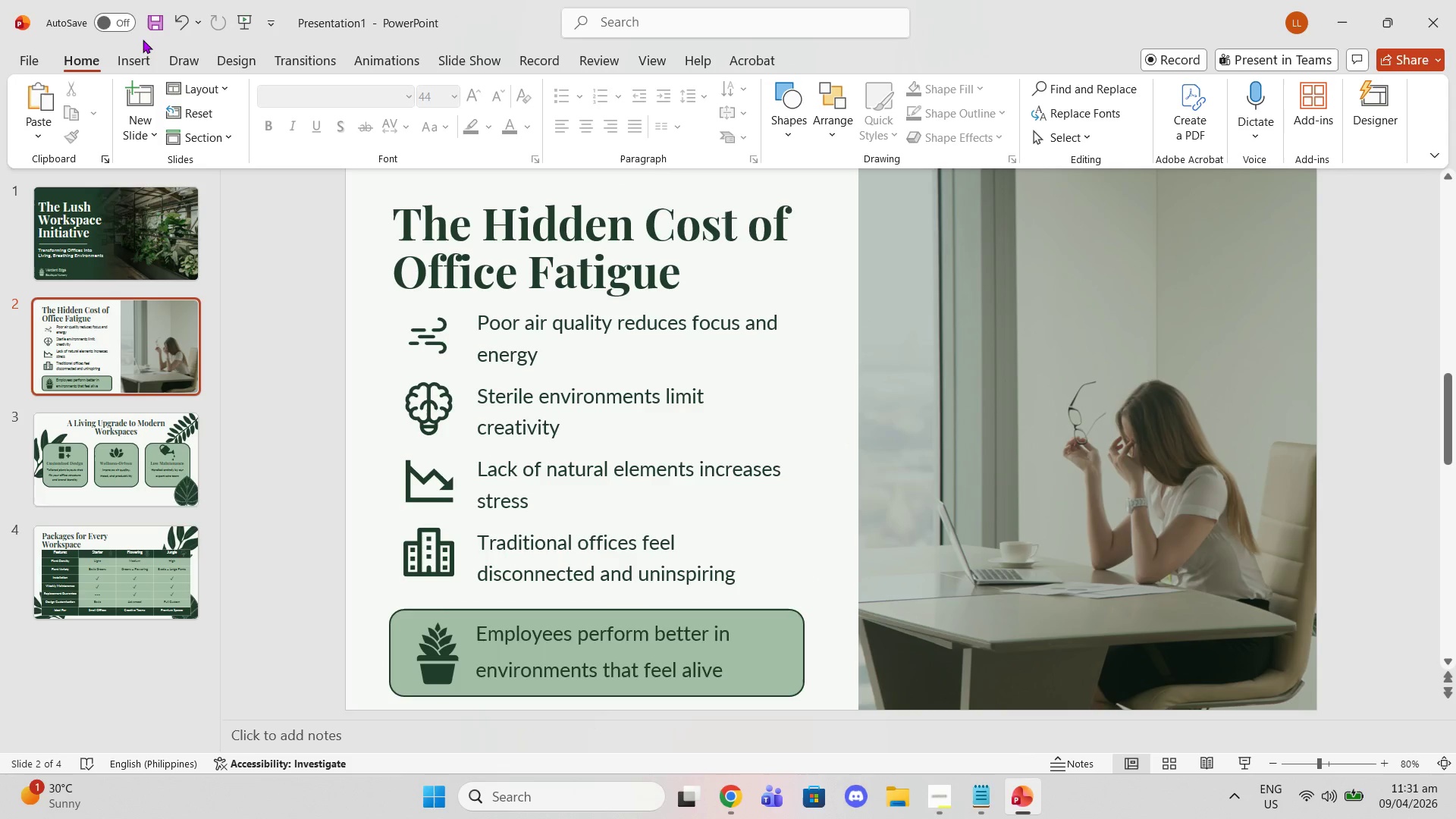 
left_click([127, 58])
 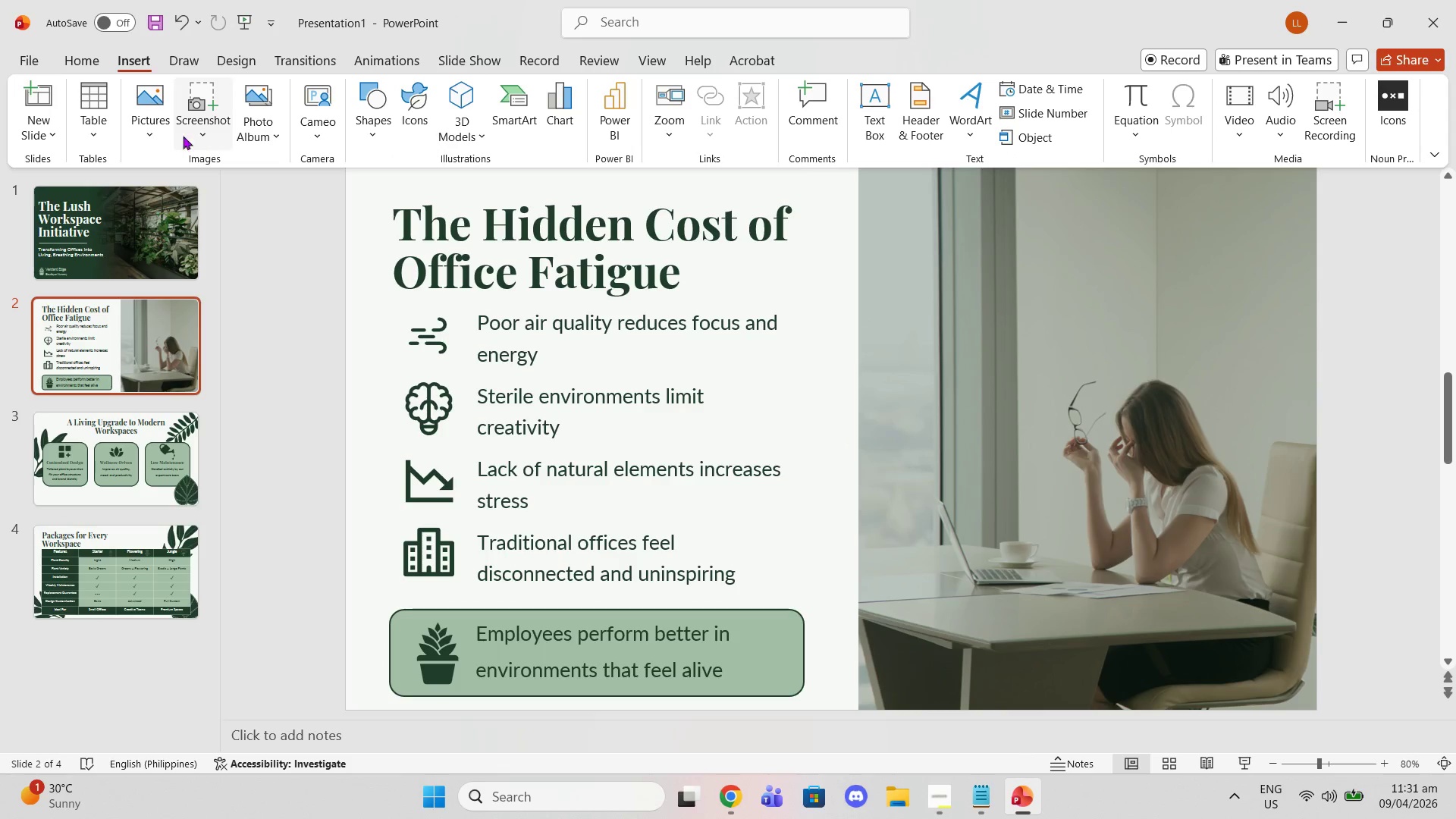 
left_click([162, 135])
 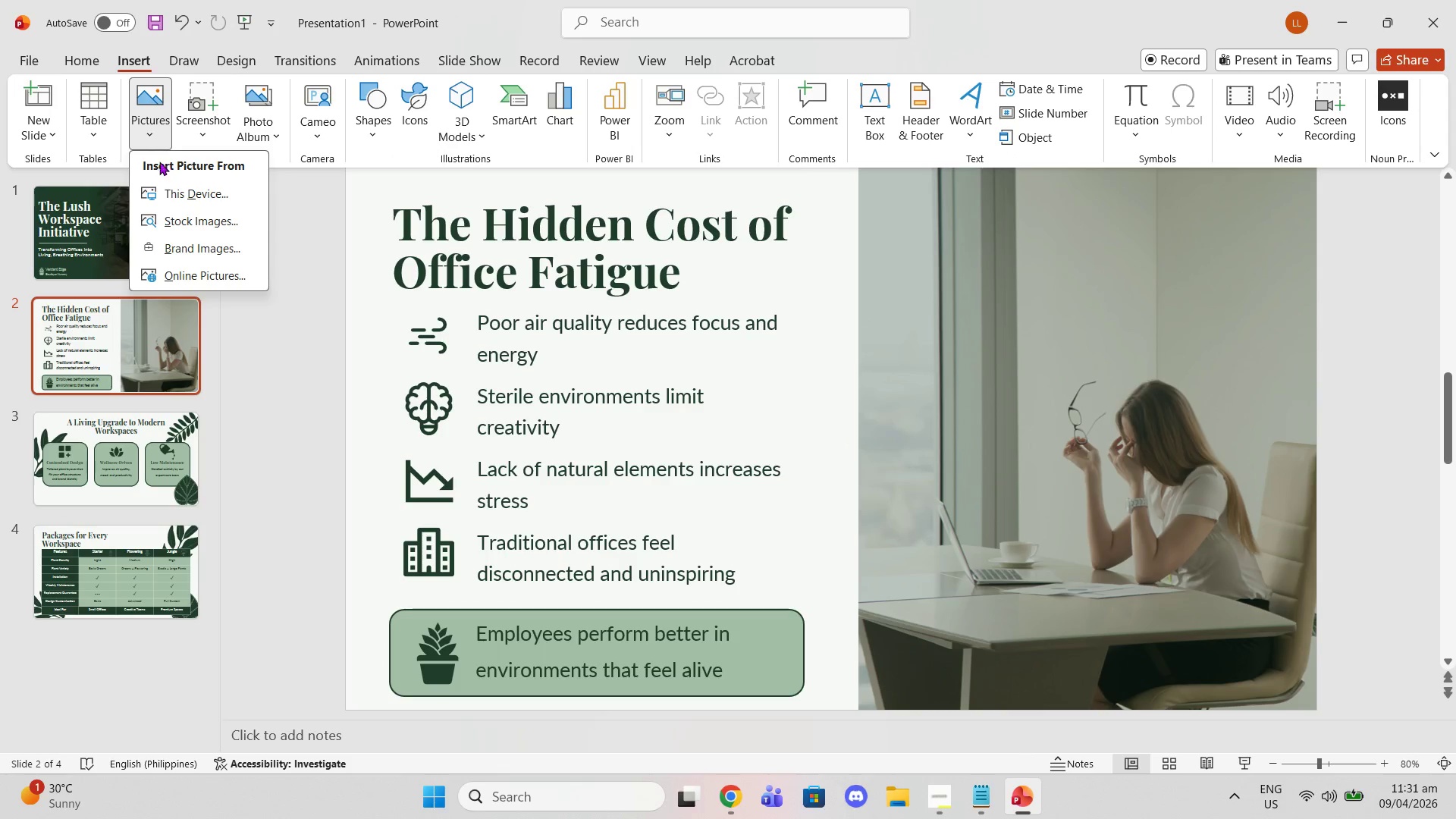 
left_click([188, 197])
 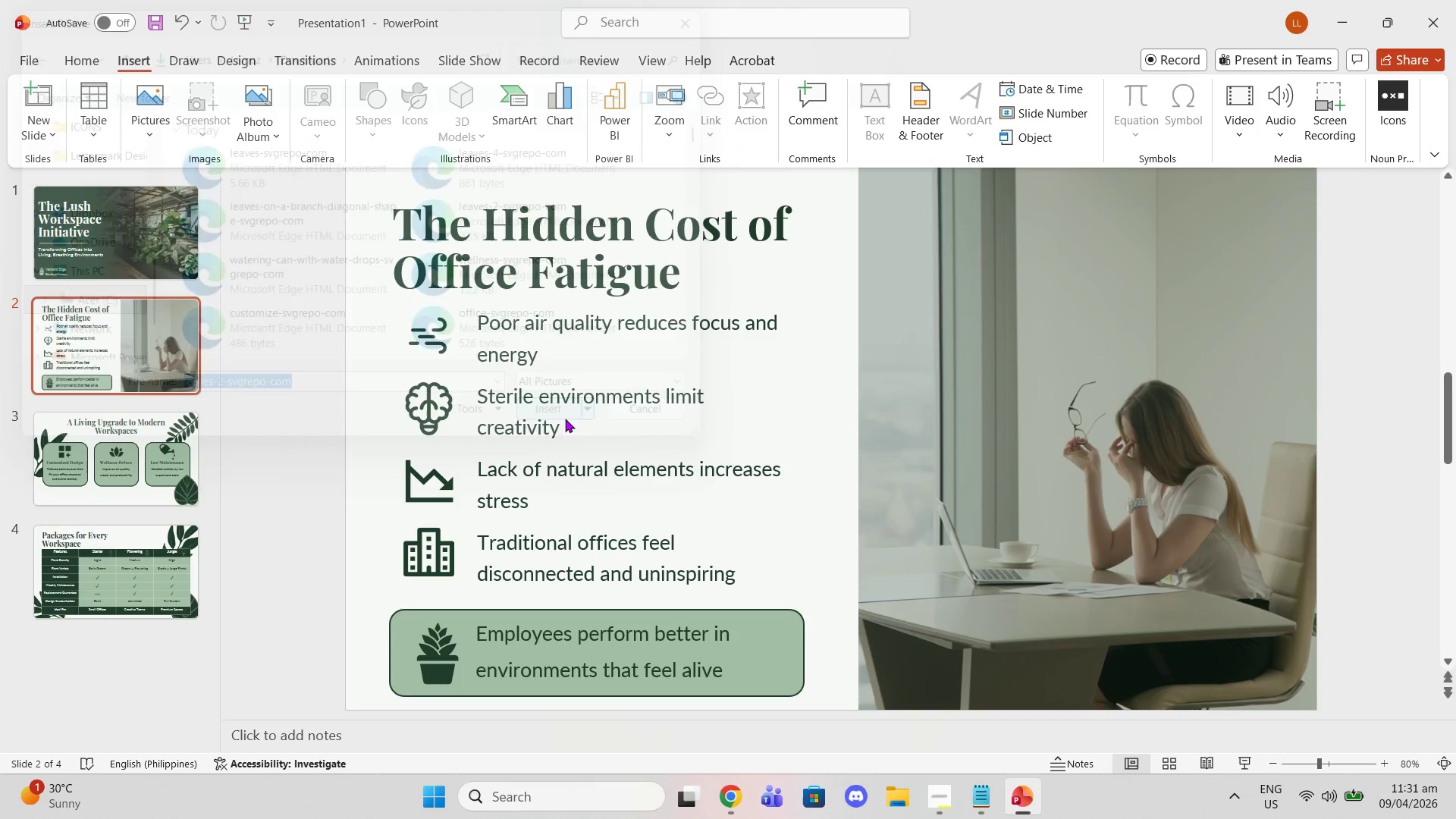 
wait(6.45)
 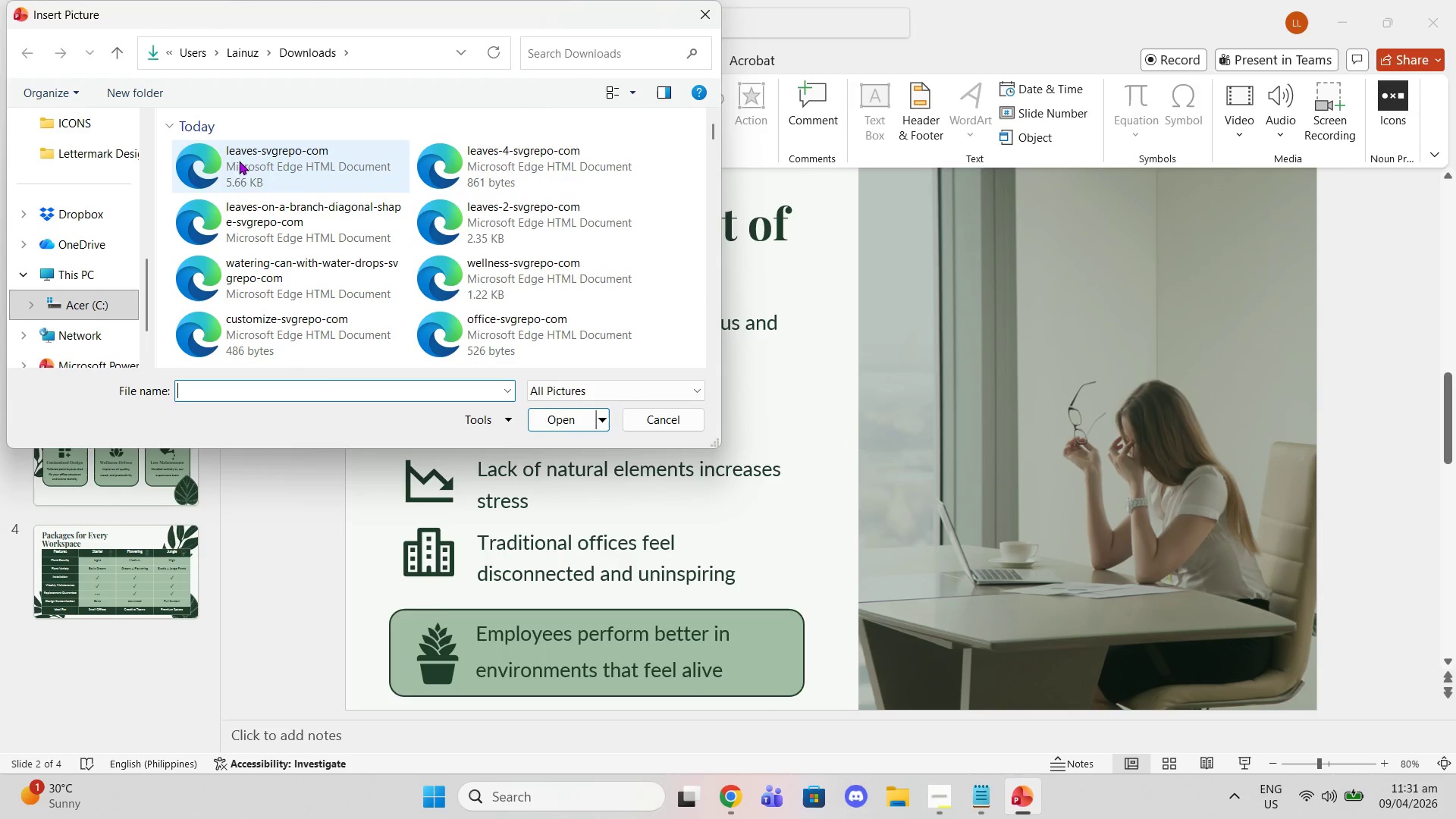 
left_click([560, 85])
 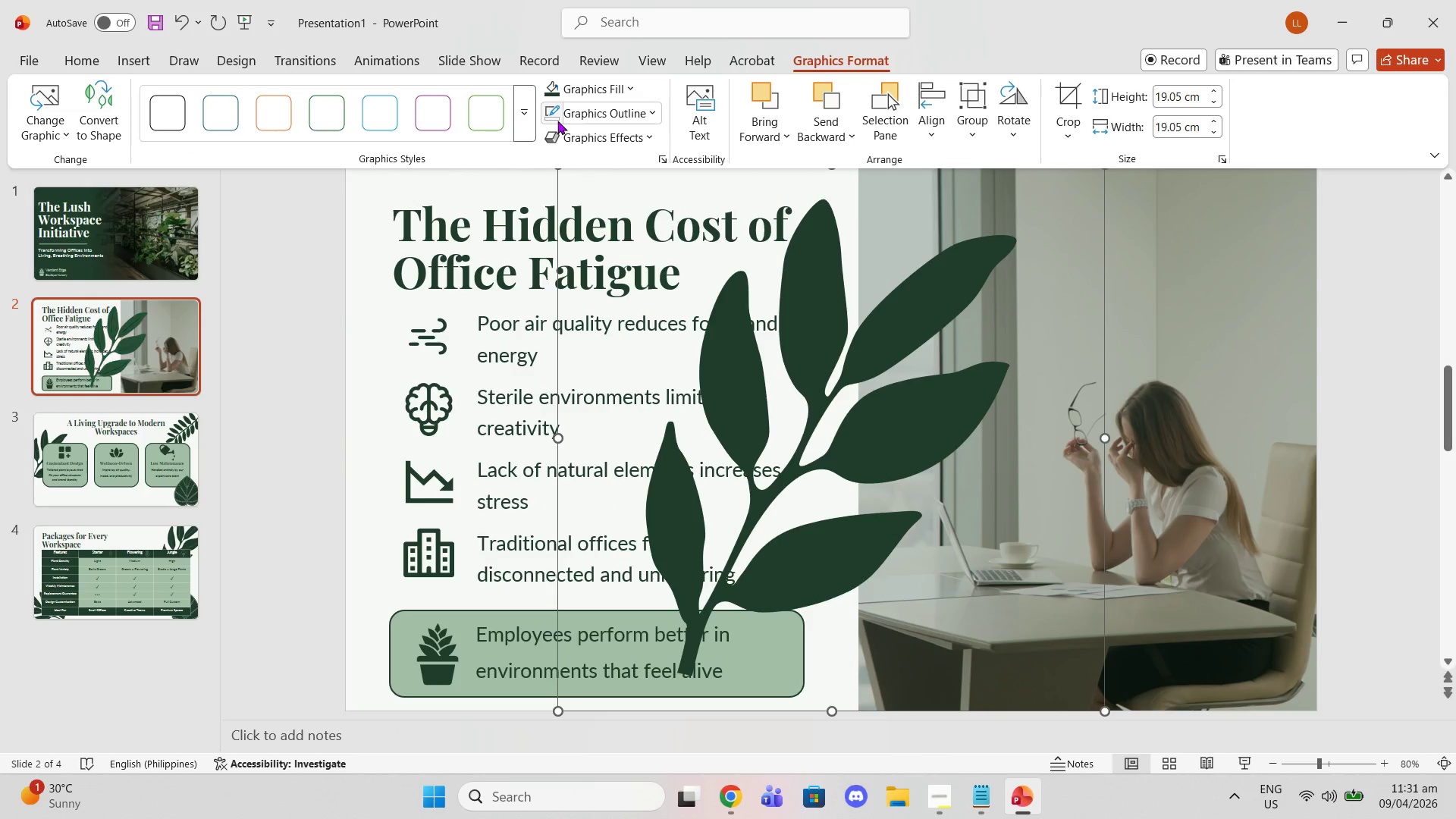 
left_click([576, 113])
 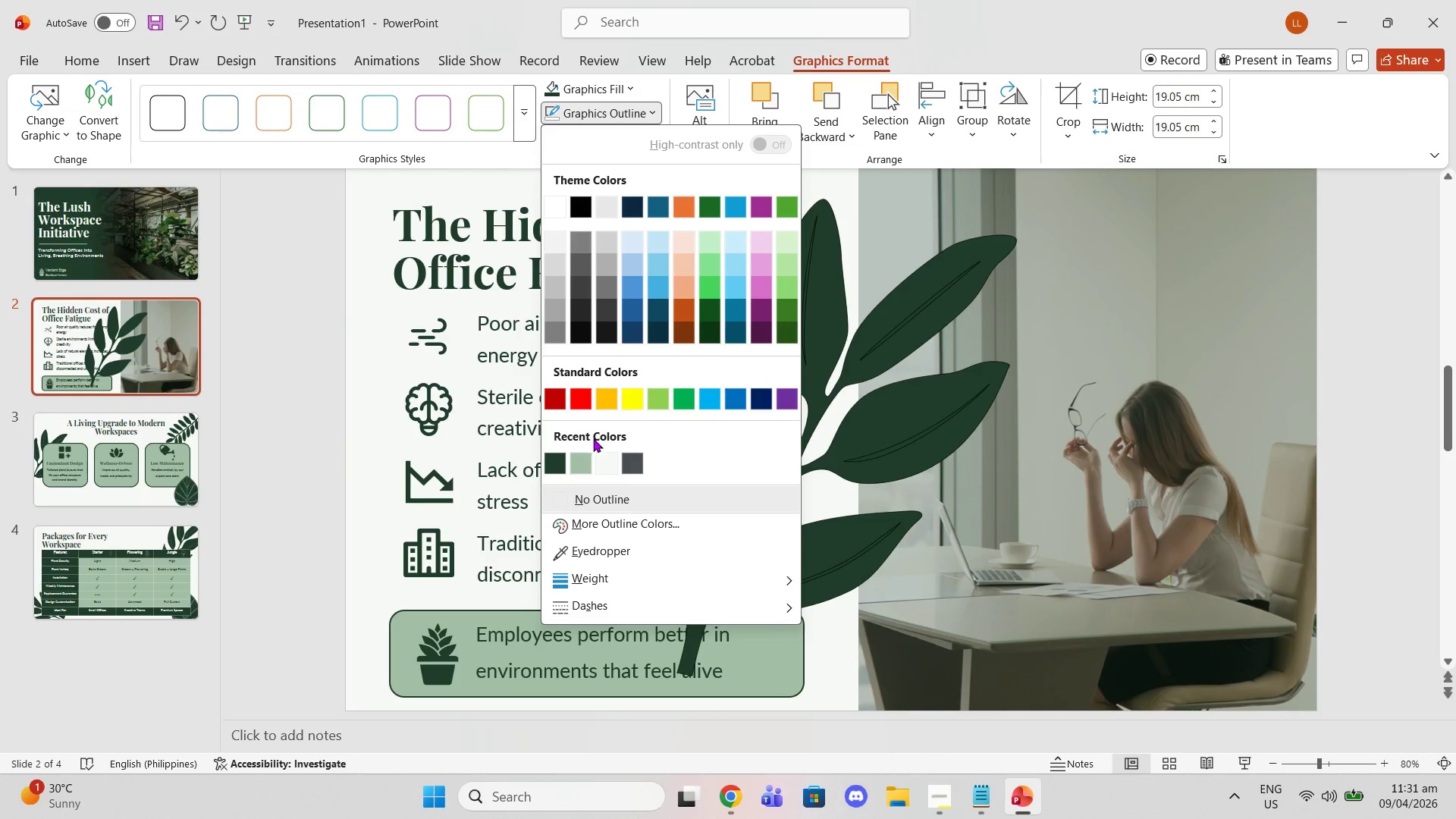 
left_click([579, 466])
 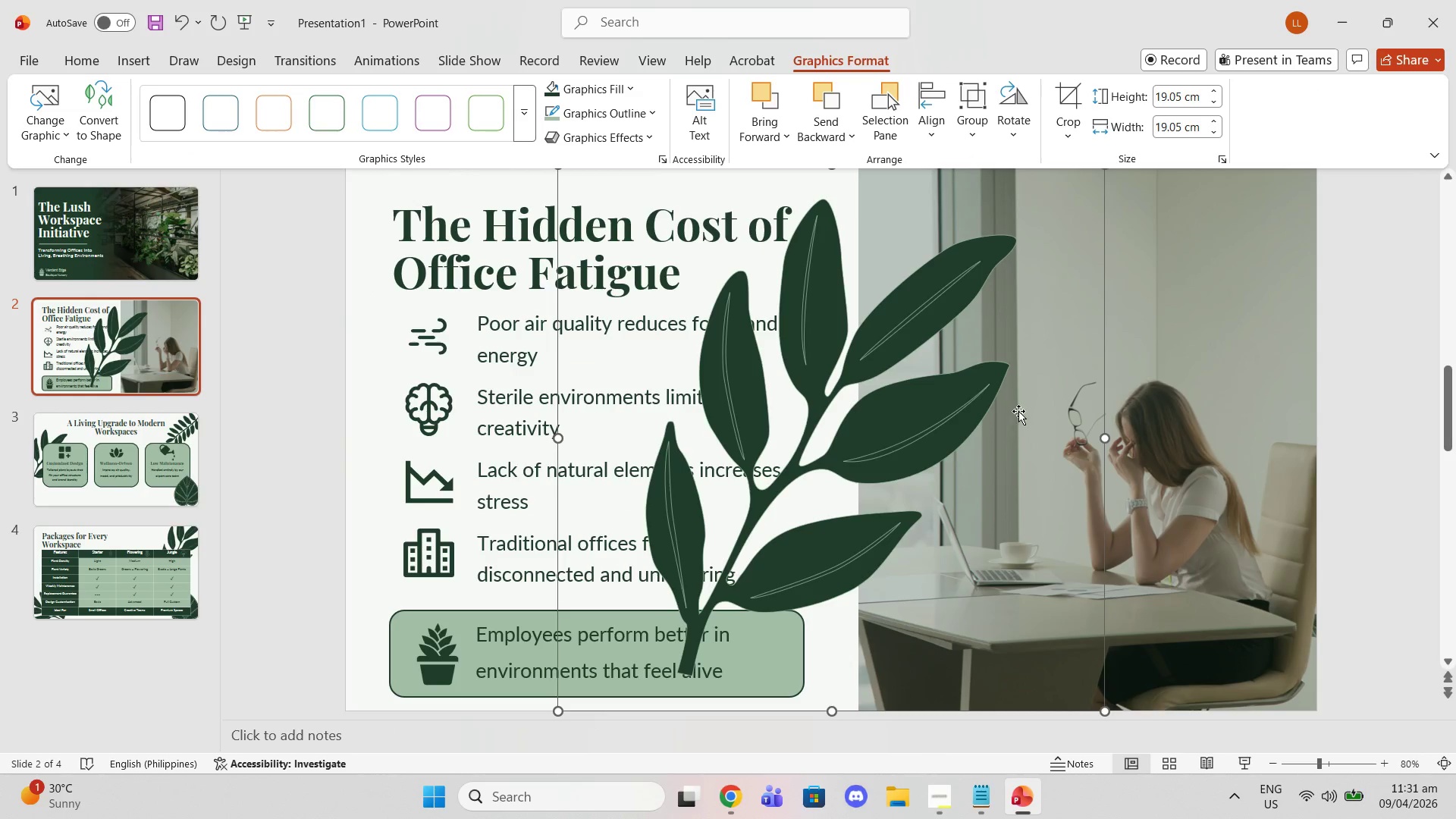 
scroll: coordinate [956, 410], scroll_direction: up, amount: 2.0
 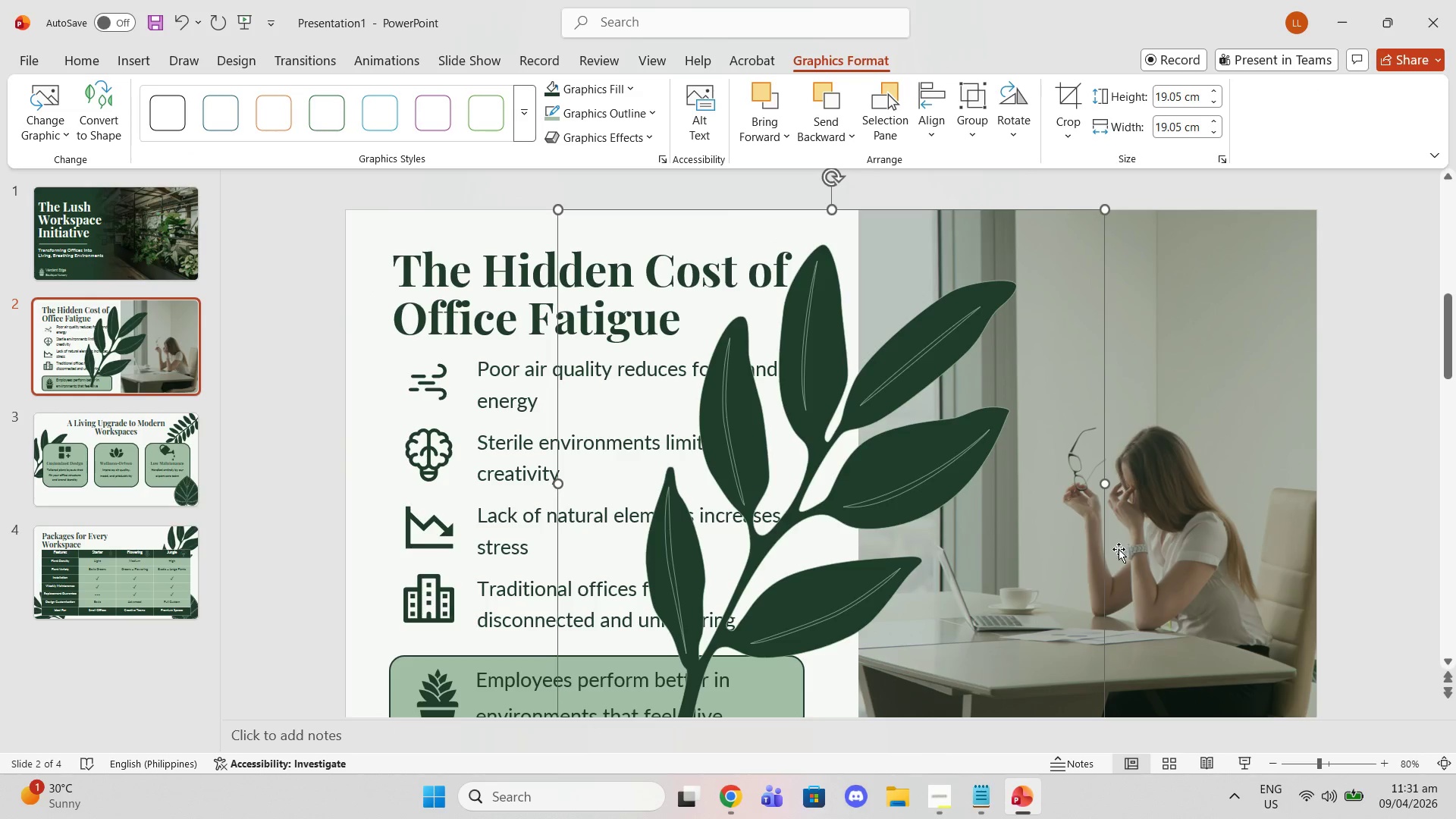 
scroll: coordinate [1112, 543], scroll_direction: down, amount: 1.0
 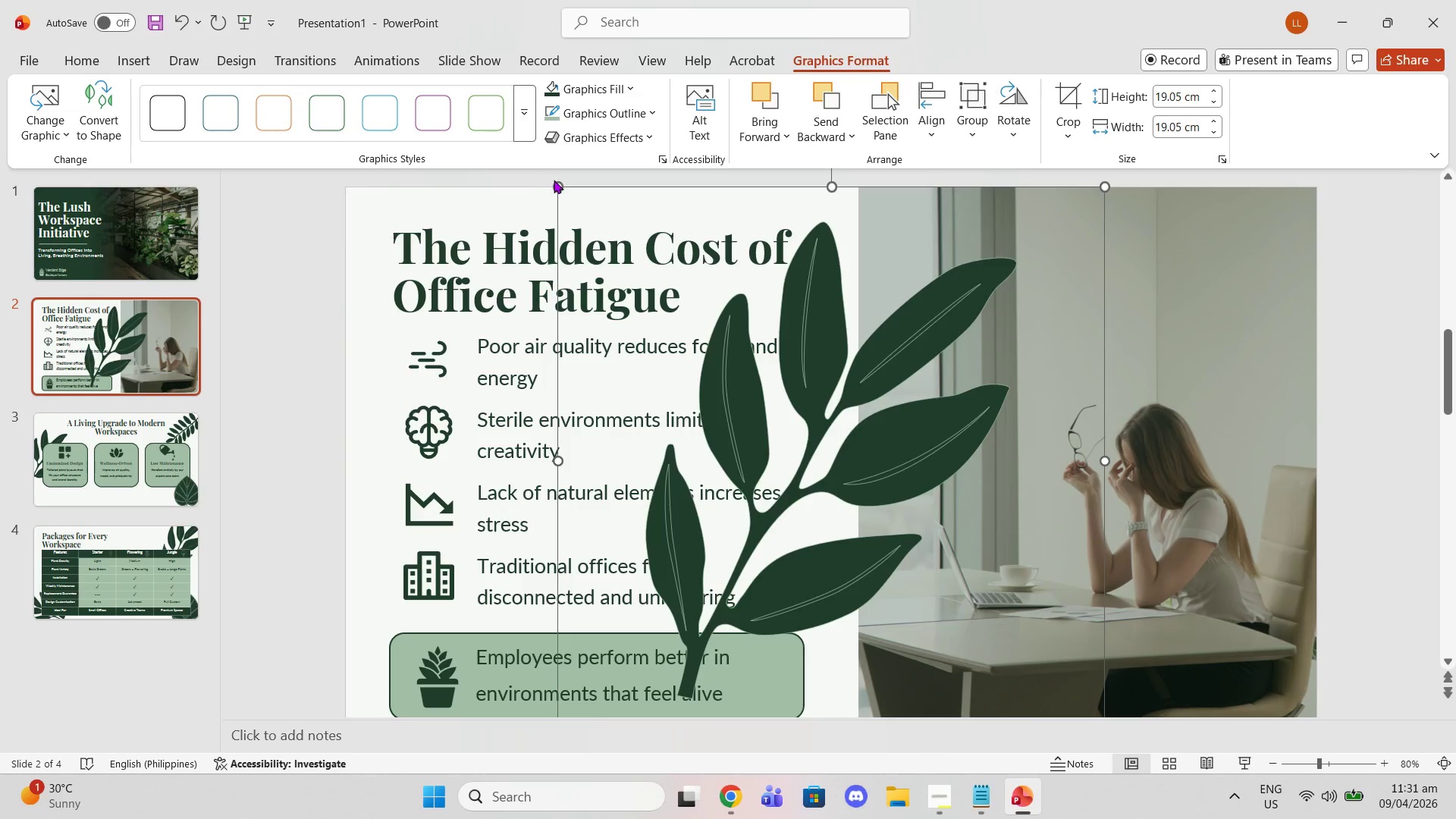 
left_click_drag(start_coordinate=[554, 180], to_coordinate=[720, 331])
 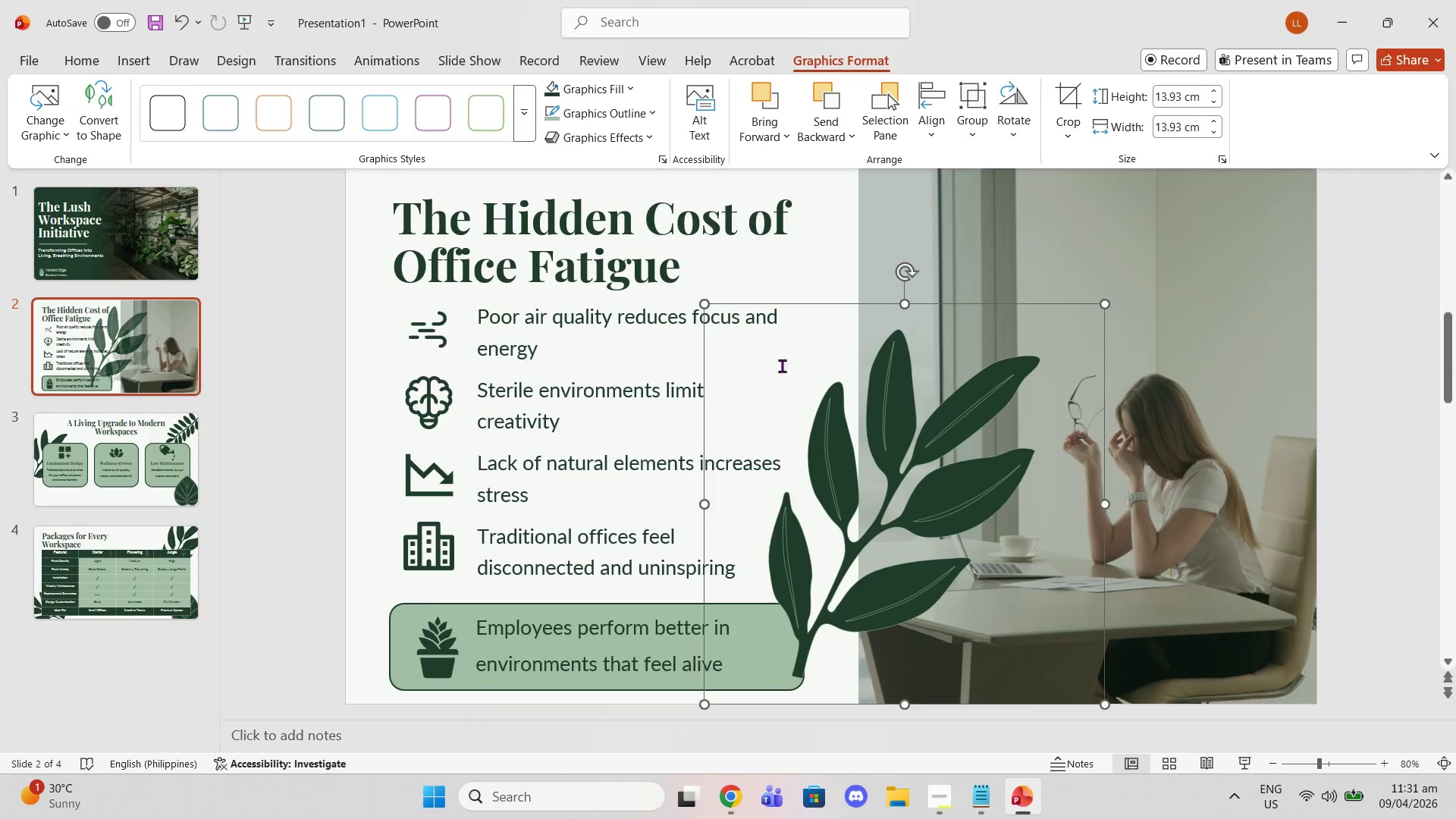 
scroll: coordinate [782, 366], scroll_direction: down, amount: 2.0
 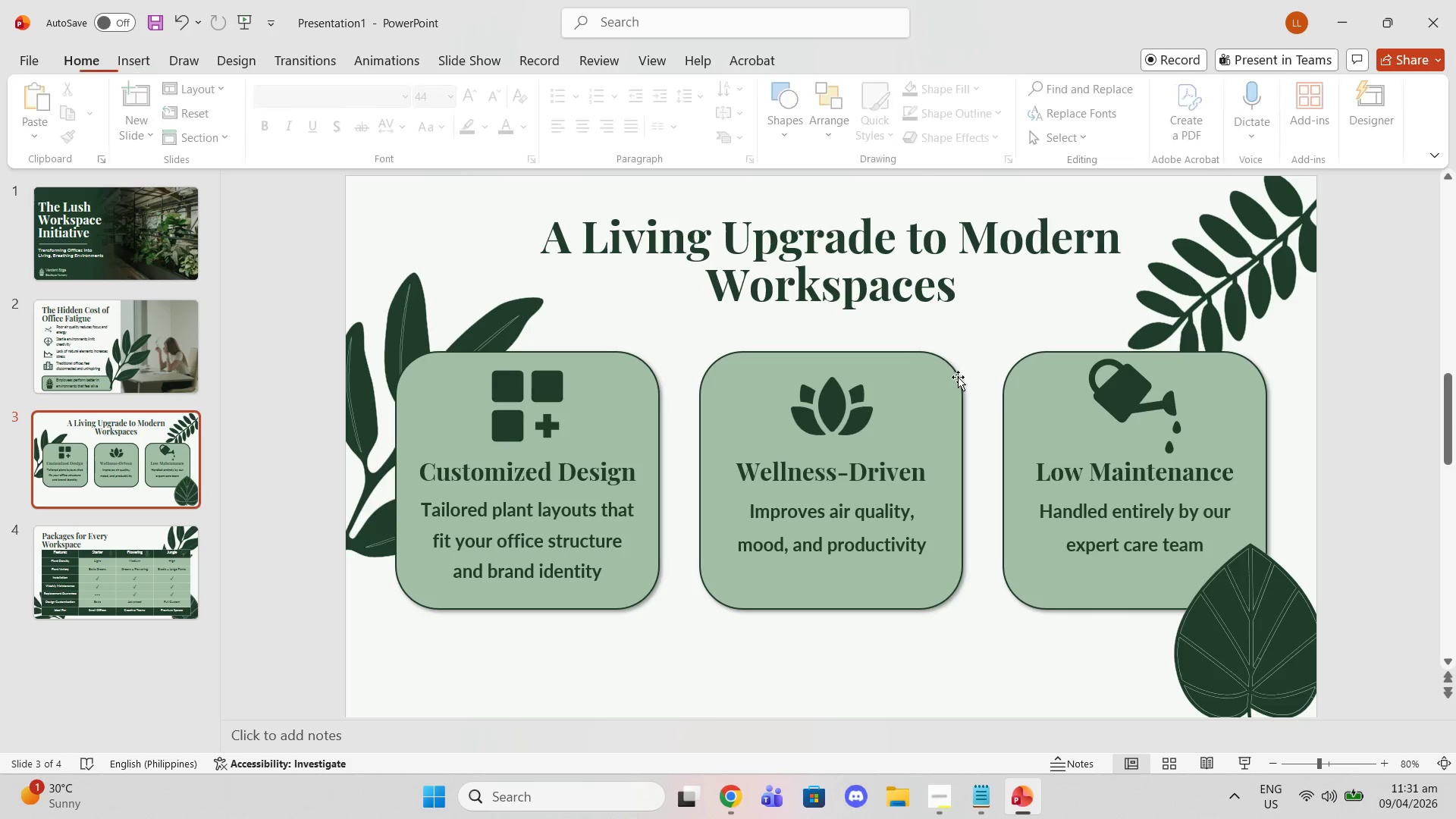 
scroll: coordinate [957, 379], scroll_direction: up, amount: 1.0
 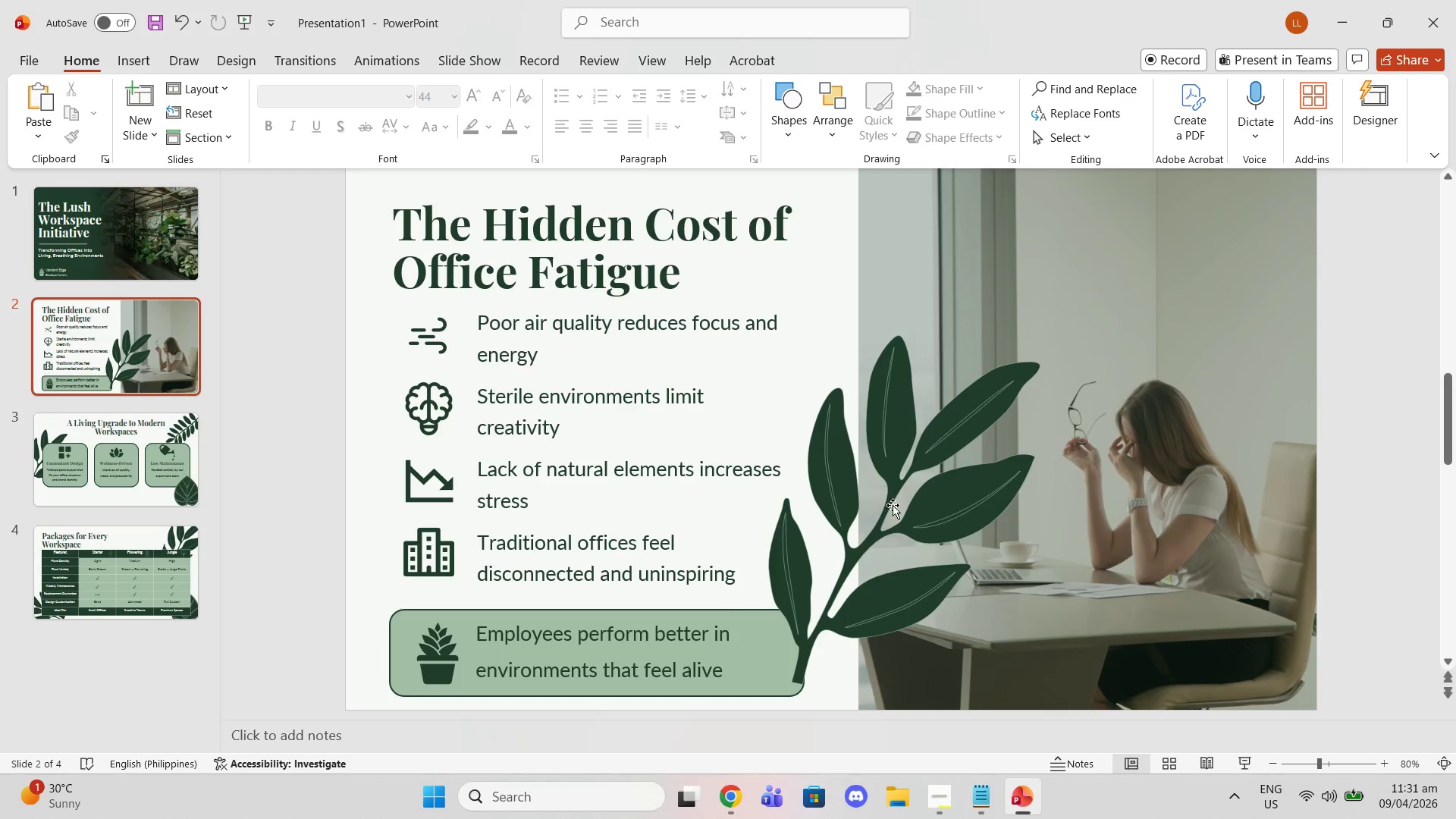 
left_click([893, 505])
 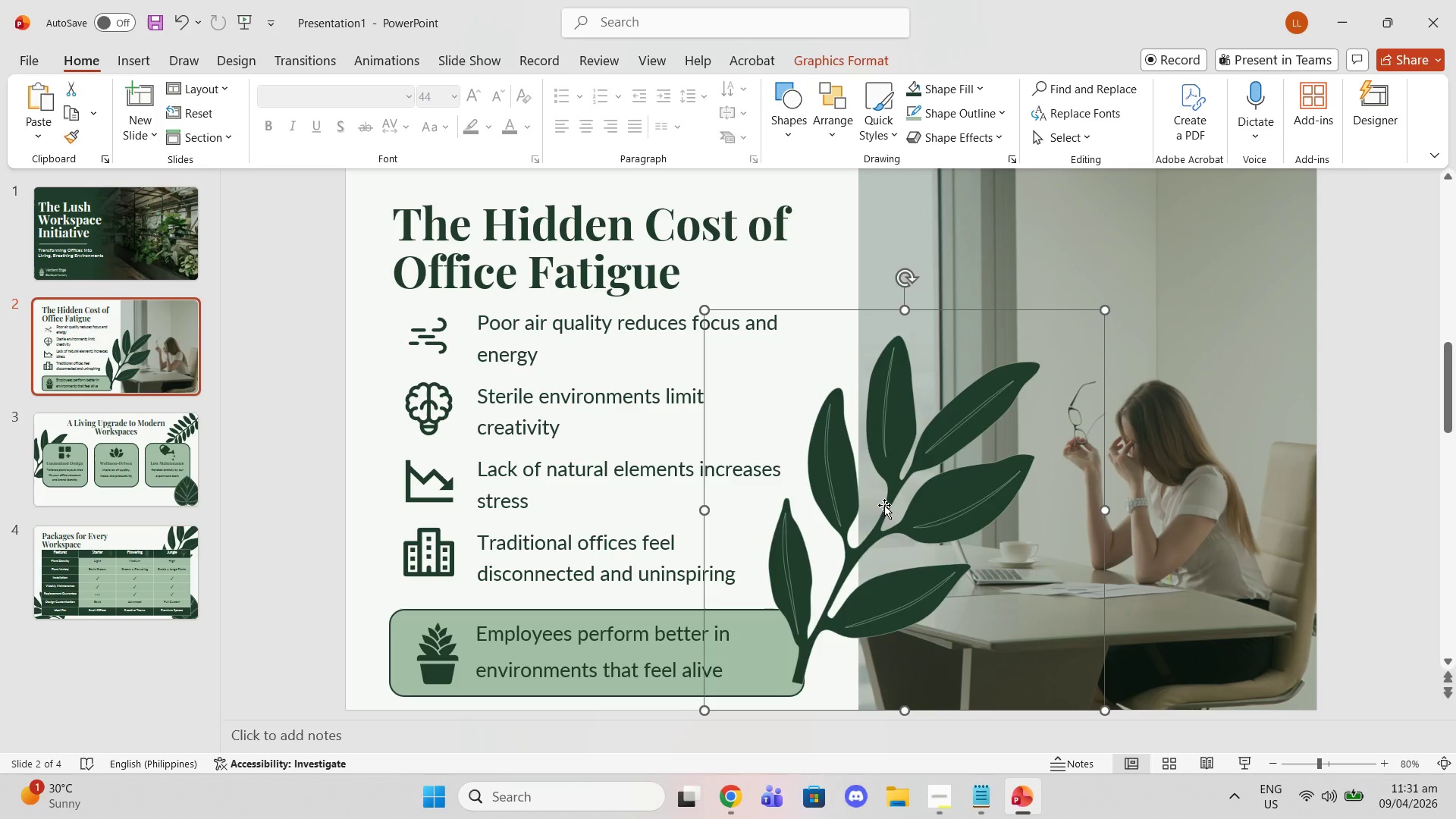 
left_click_drag(start_coordinate=[883, 506], to_coordinate=[865, 485])
 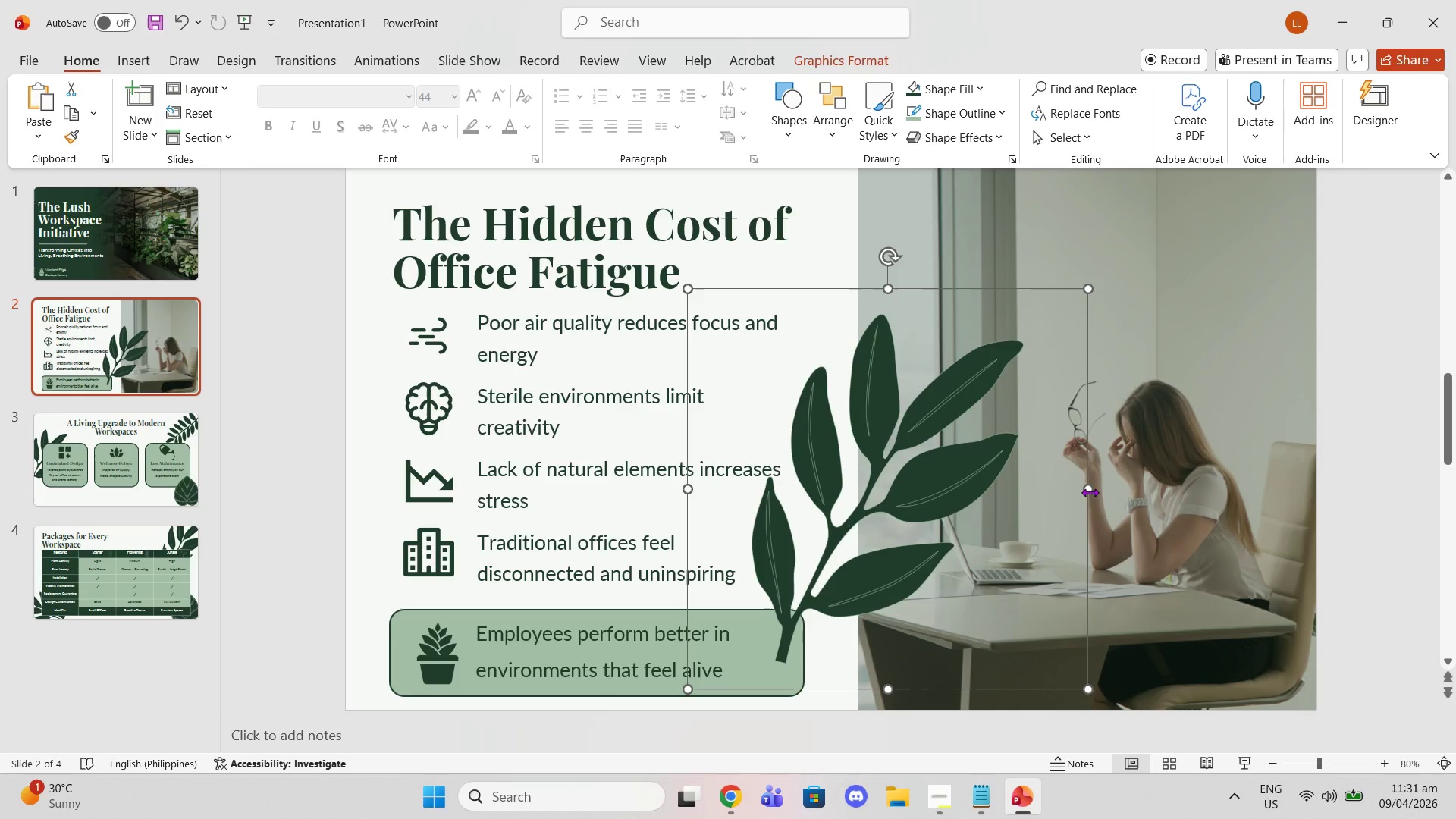 
left_click_drag(start_coordinate=[1090, 492], to_coordinate=[271, 453])
 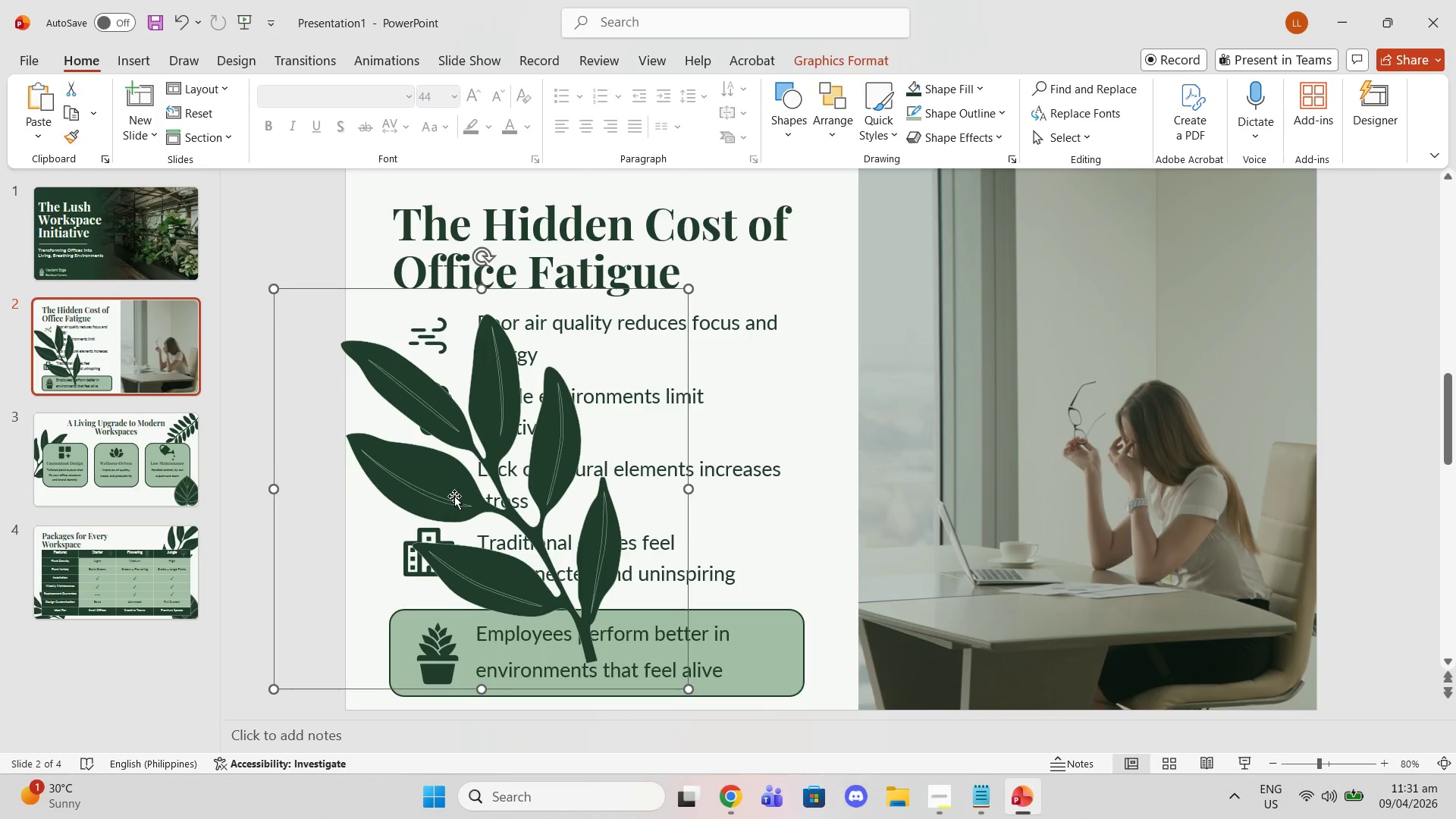 
left_click_drag(start_coordinate=[454, 496], to_coordinate=[730, 522])
 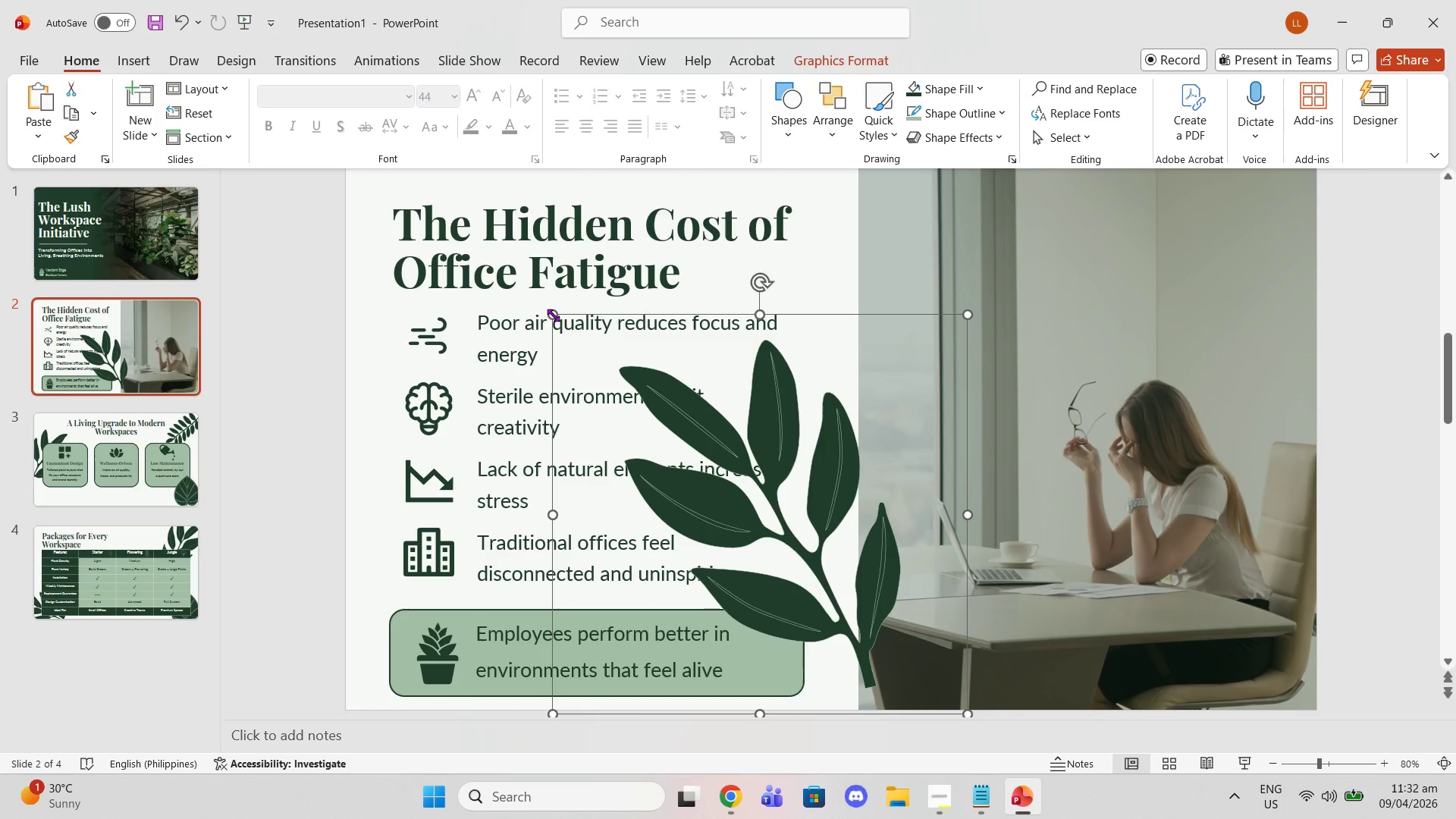 
left_click_drag(start_coordinate=[553, 315], to_coordinate=[717, 486])
 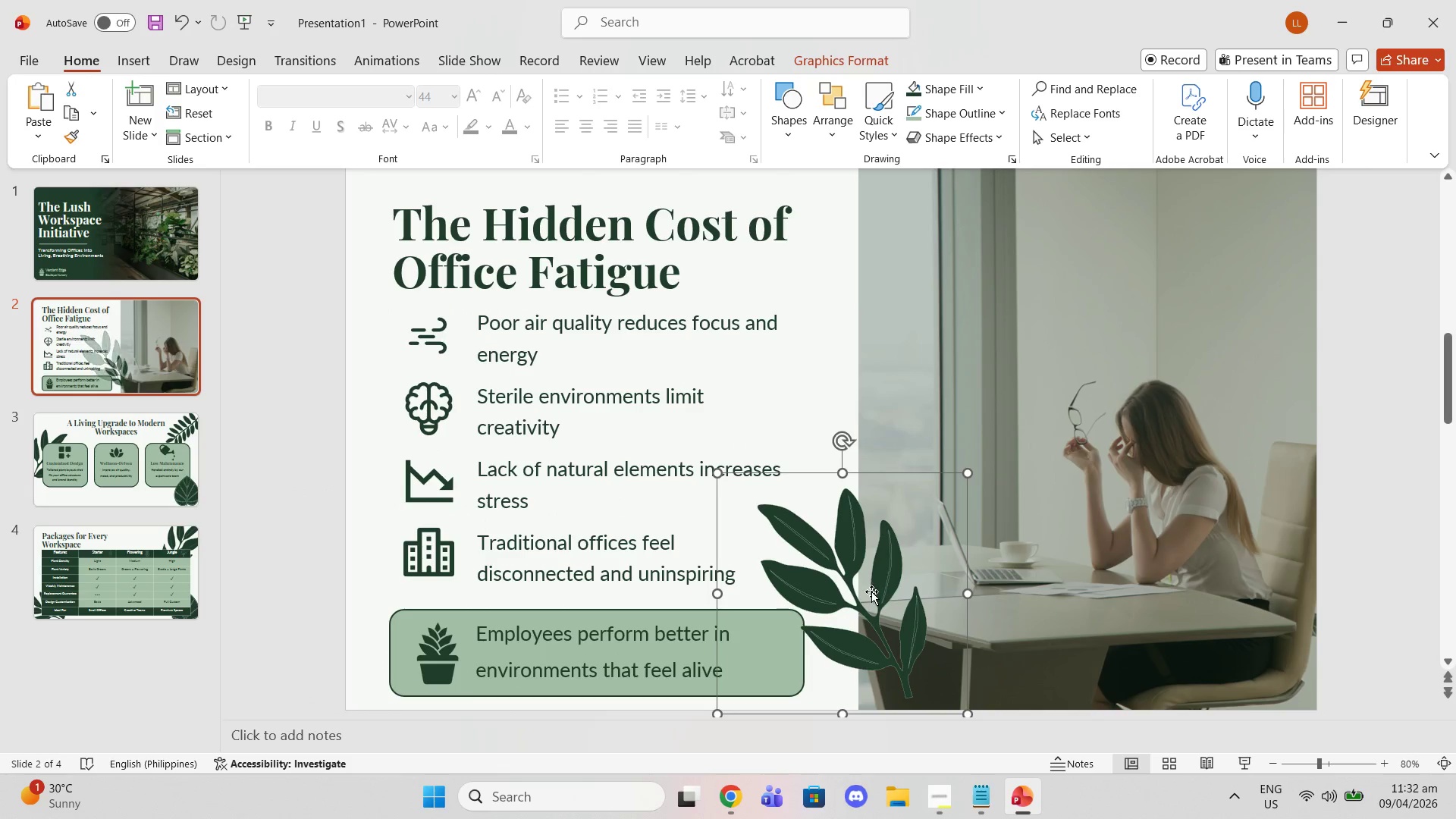 
left_click_drag(start_coordinate=[864, 598], to_coordinate=[844, 582])
 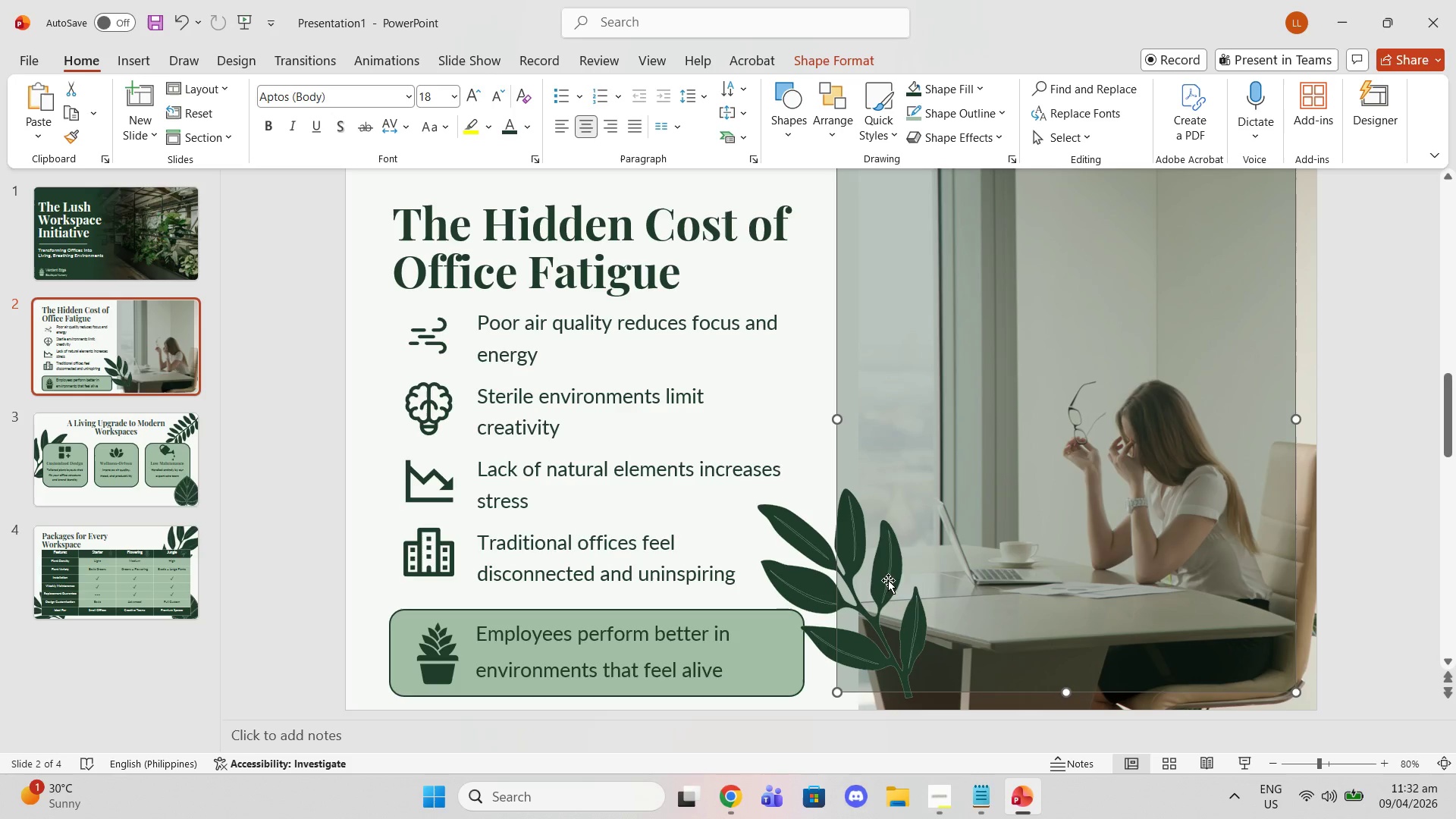 
key(Control+Z)
 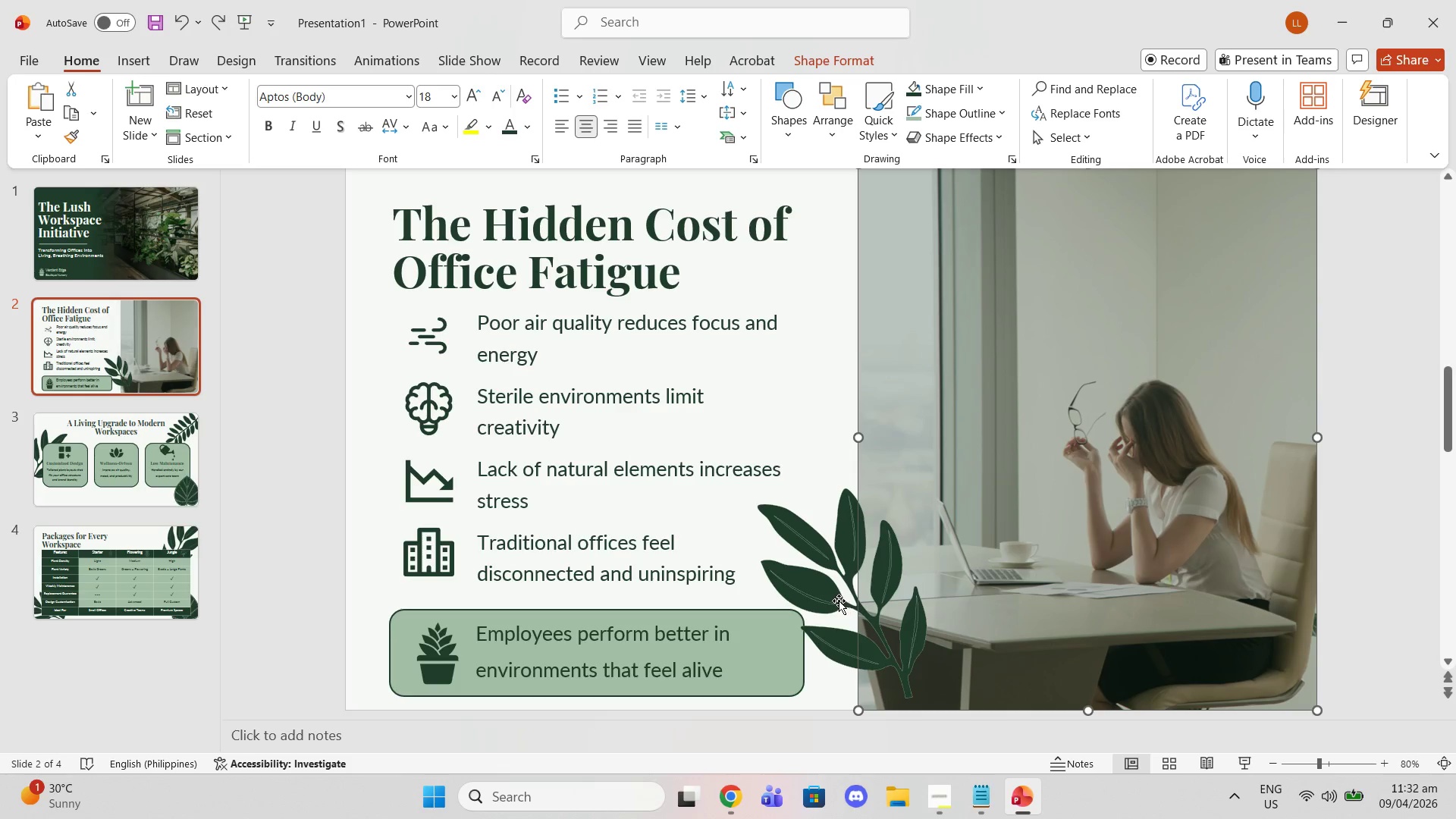 
left_click([839, 601])
 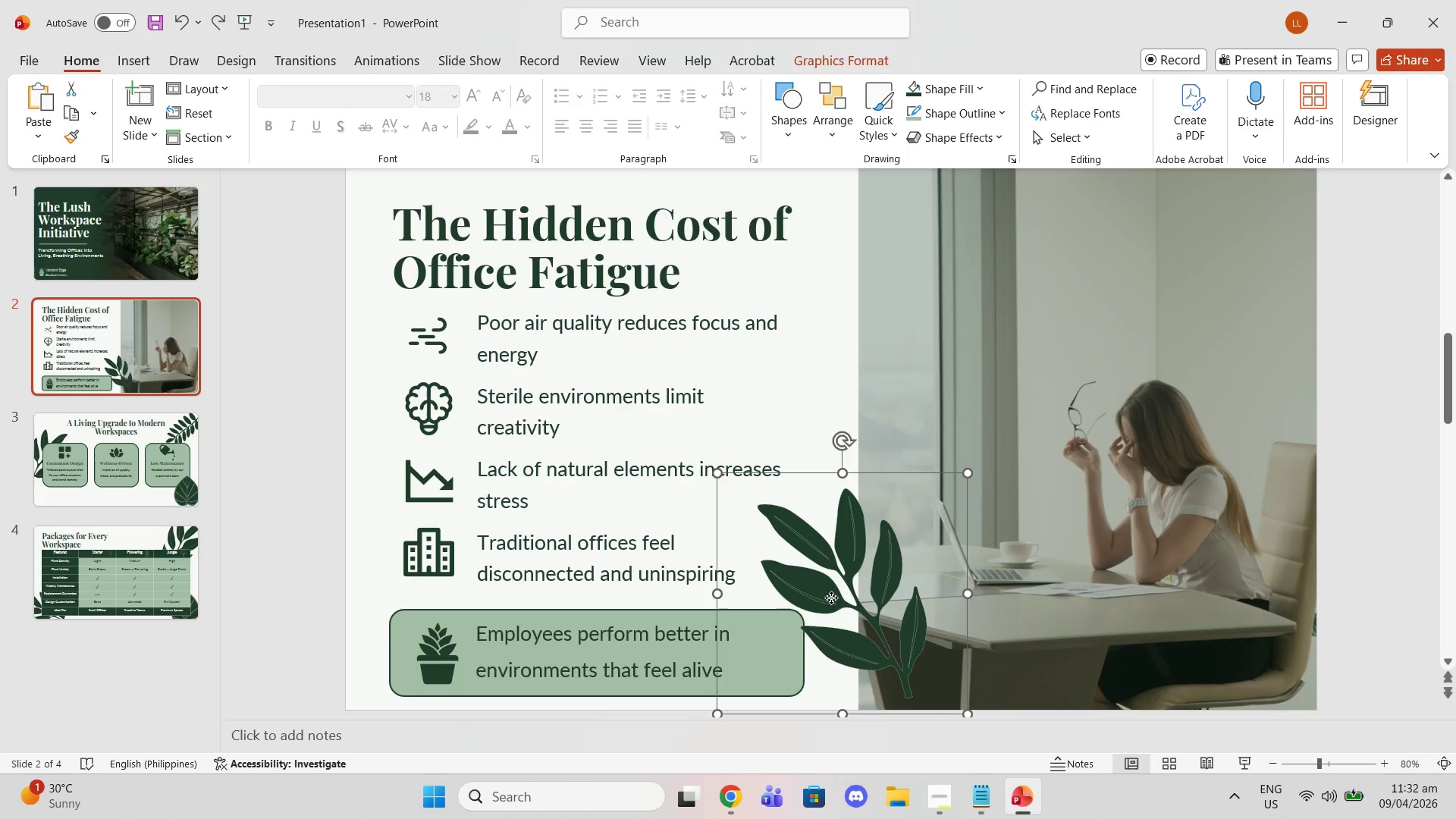 
left_click_drag(start_coordinate=[831, 598], to_coordinate=[805, 602])
 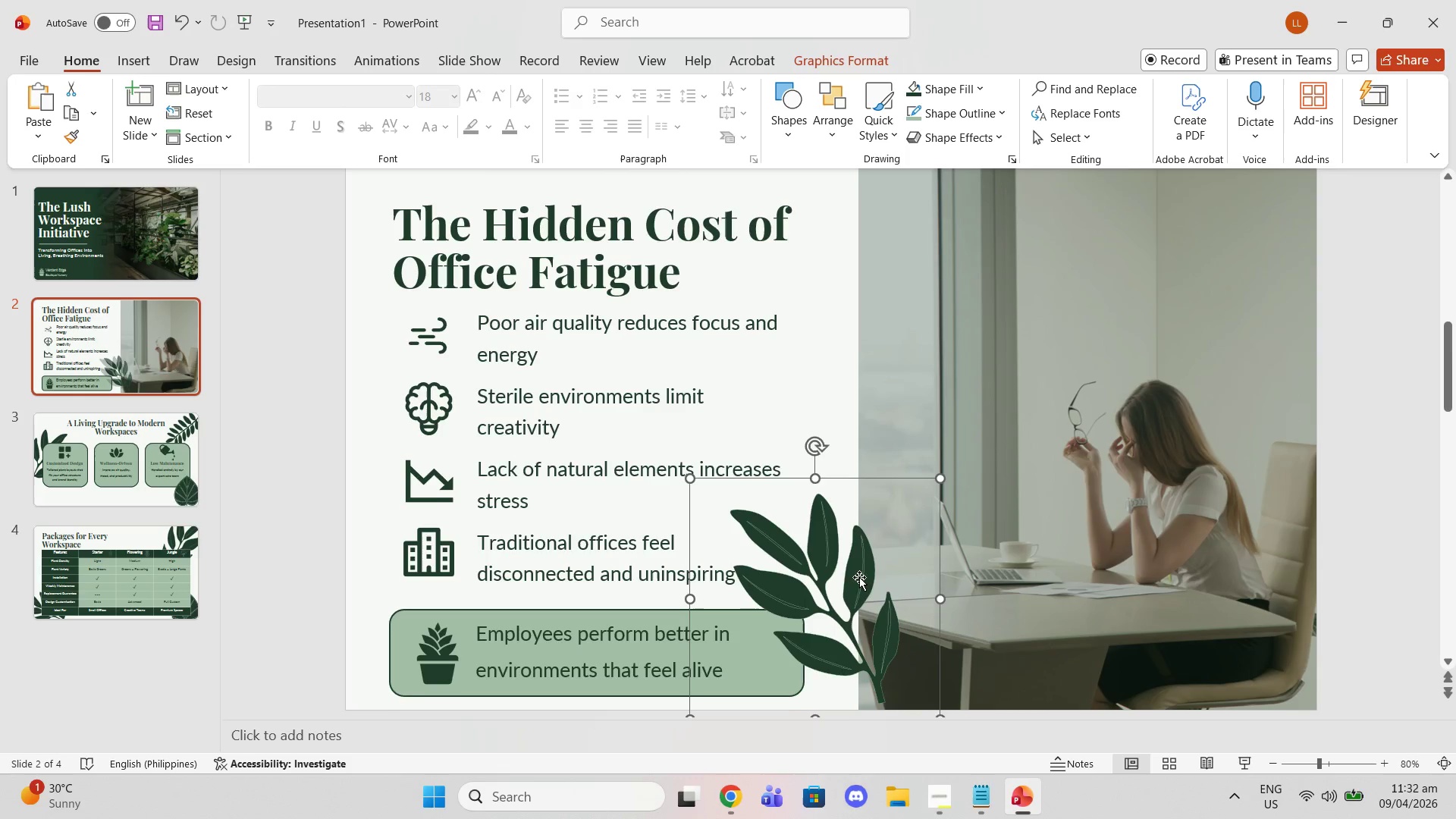 
scroll: coordinate [860, 577], scroll_direction: down, amount: 1.0
 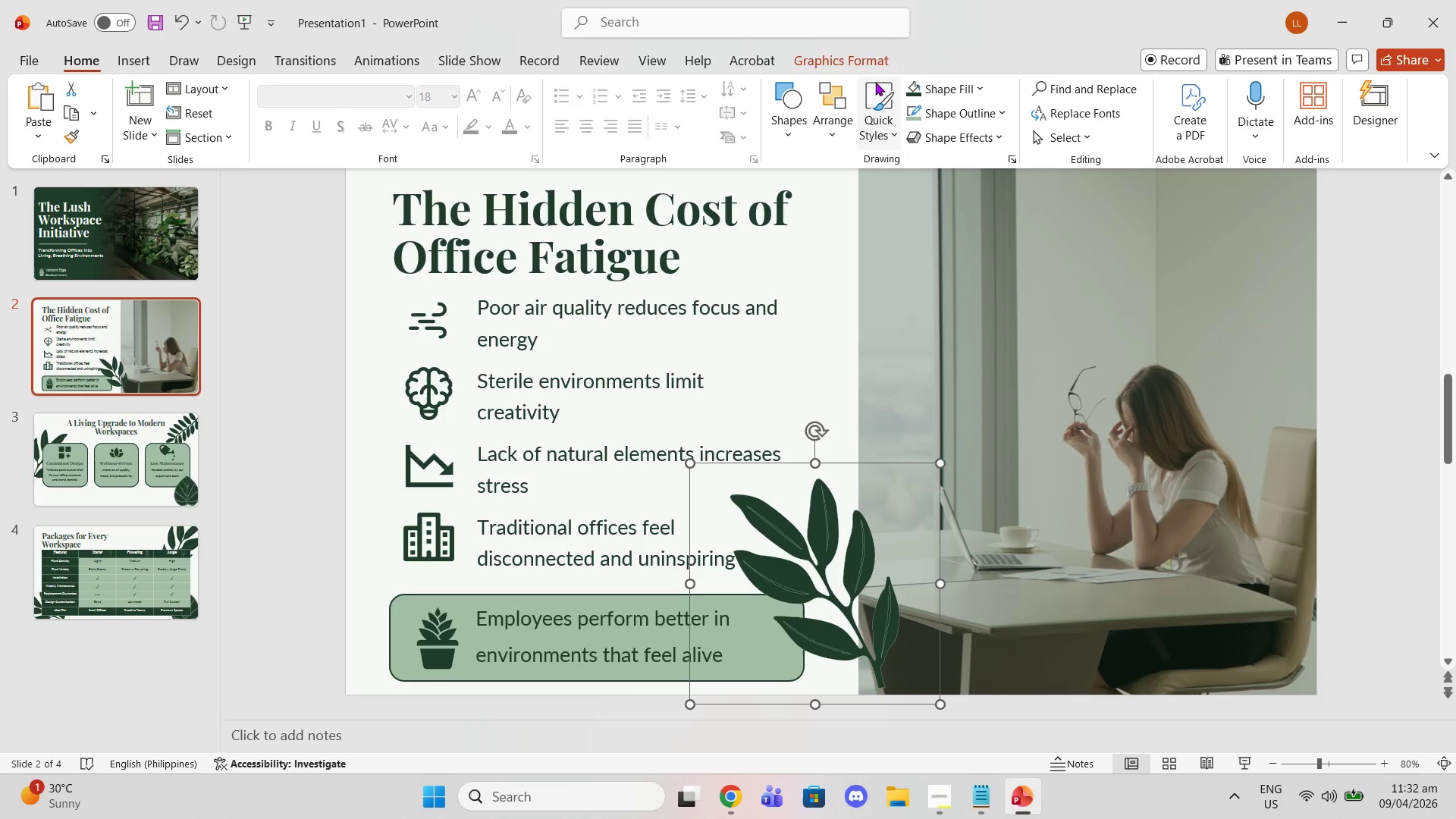 
left_click([839, 62])
 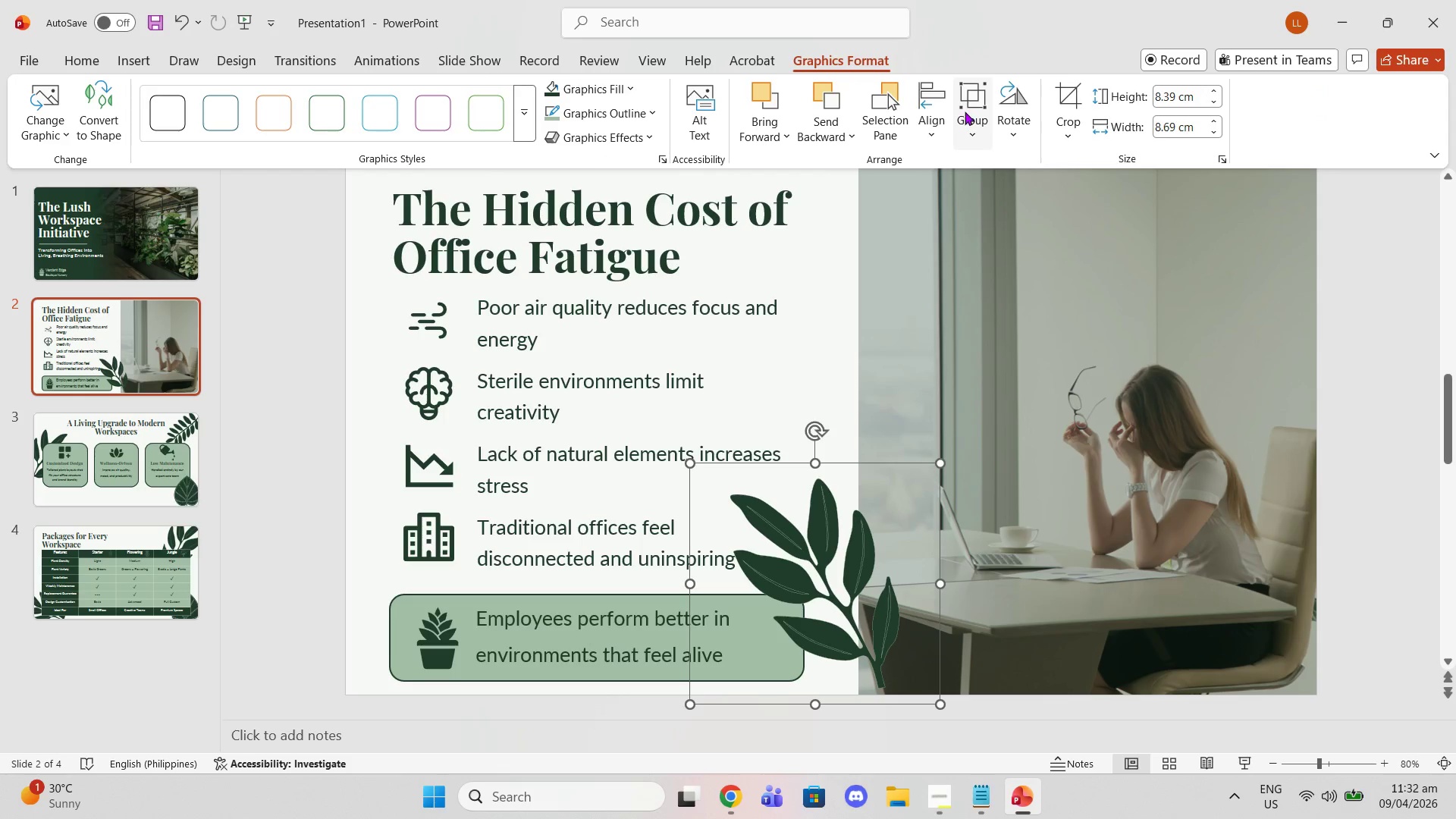 
left_click([965, 111])
 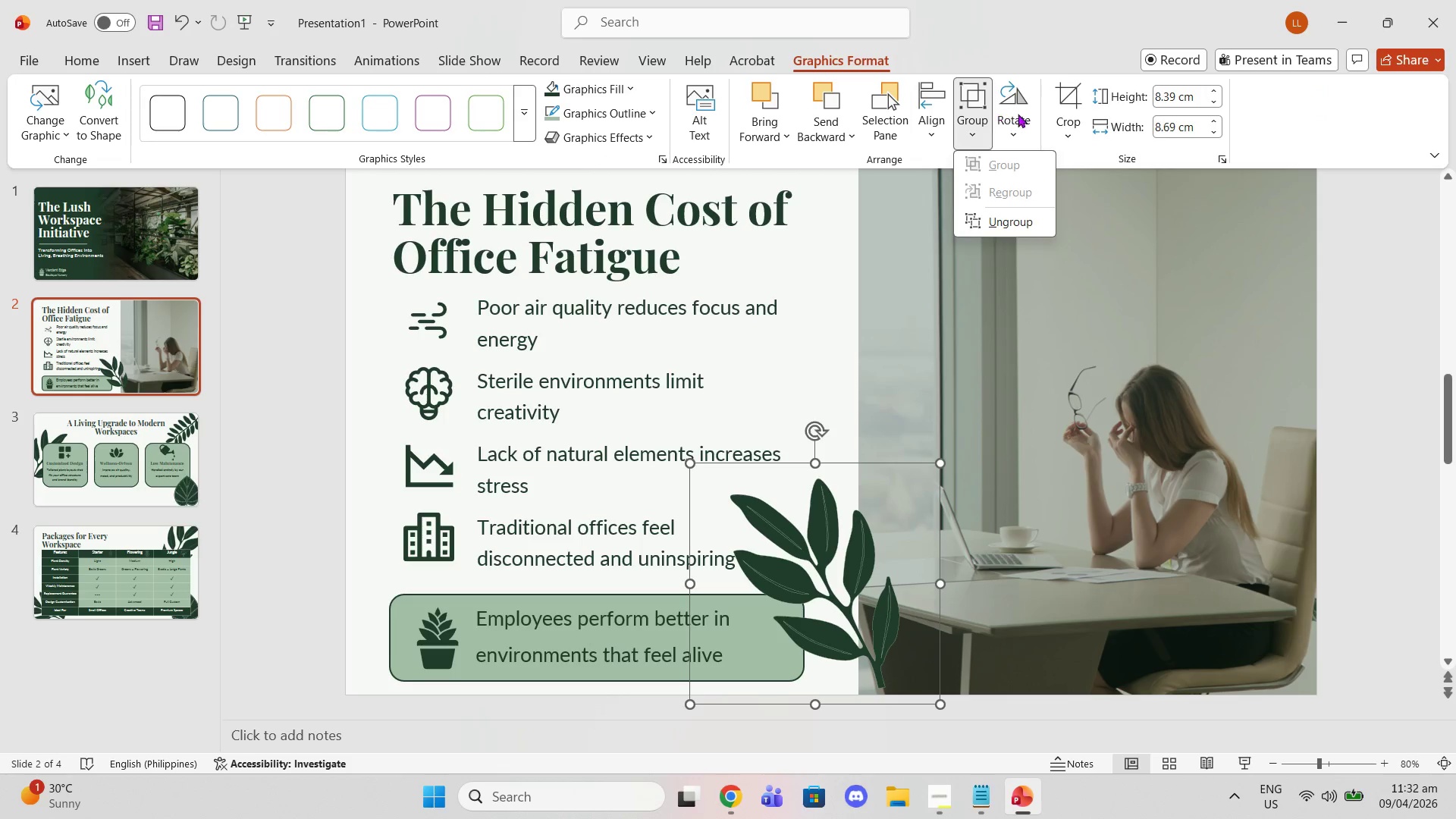 
left_click([1057, 118])
 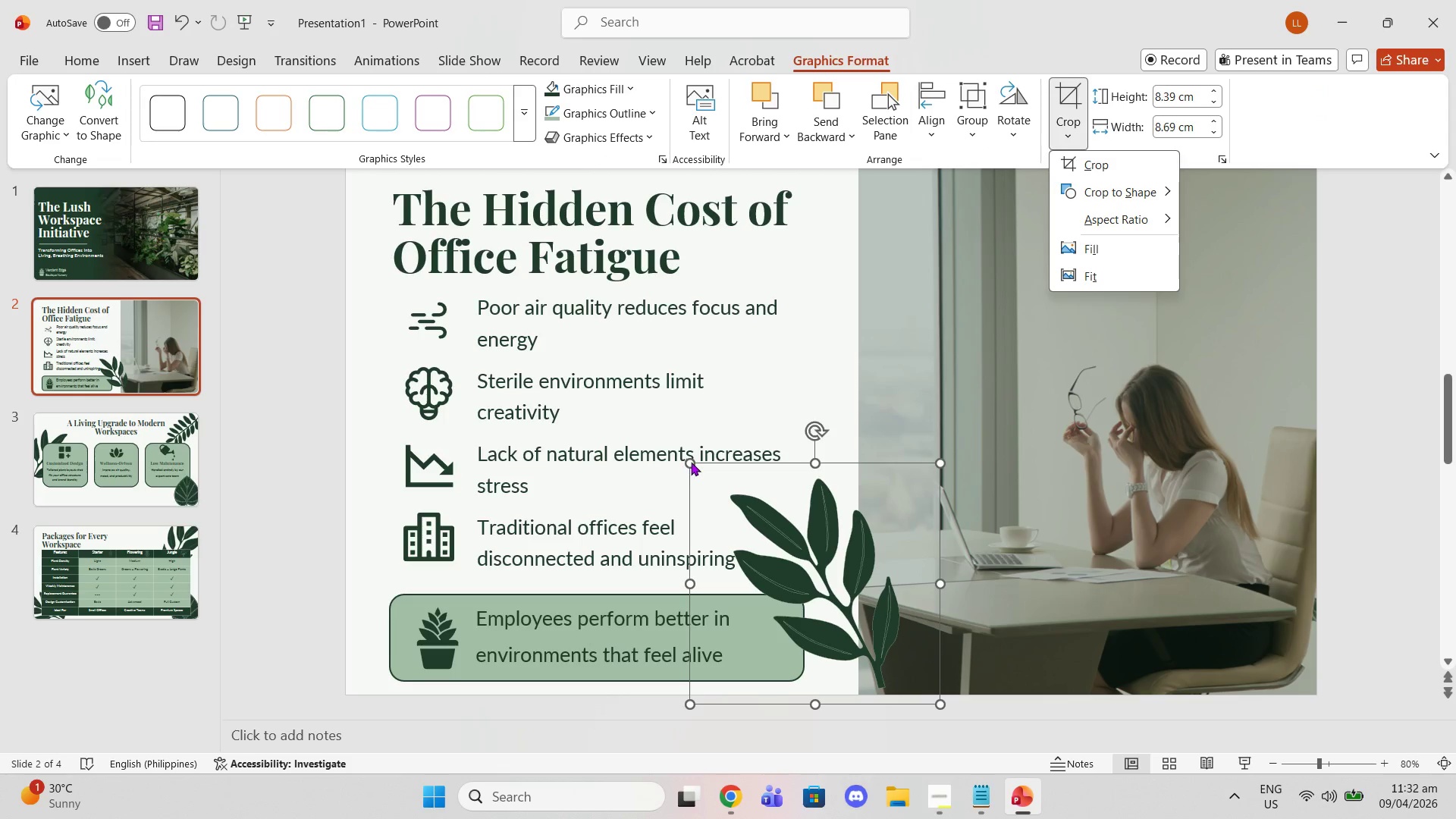 
left_click([689, 461])
 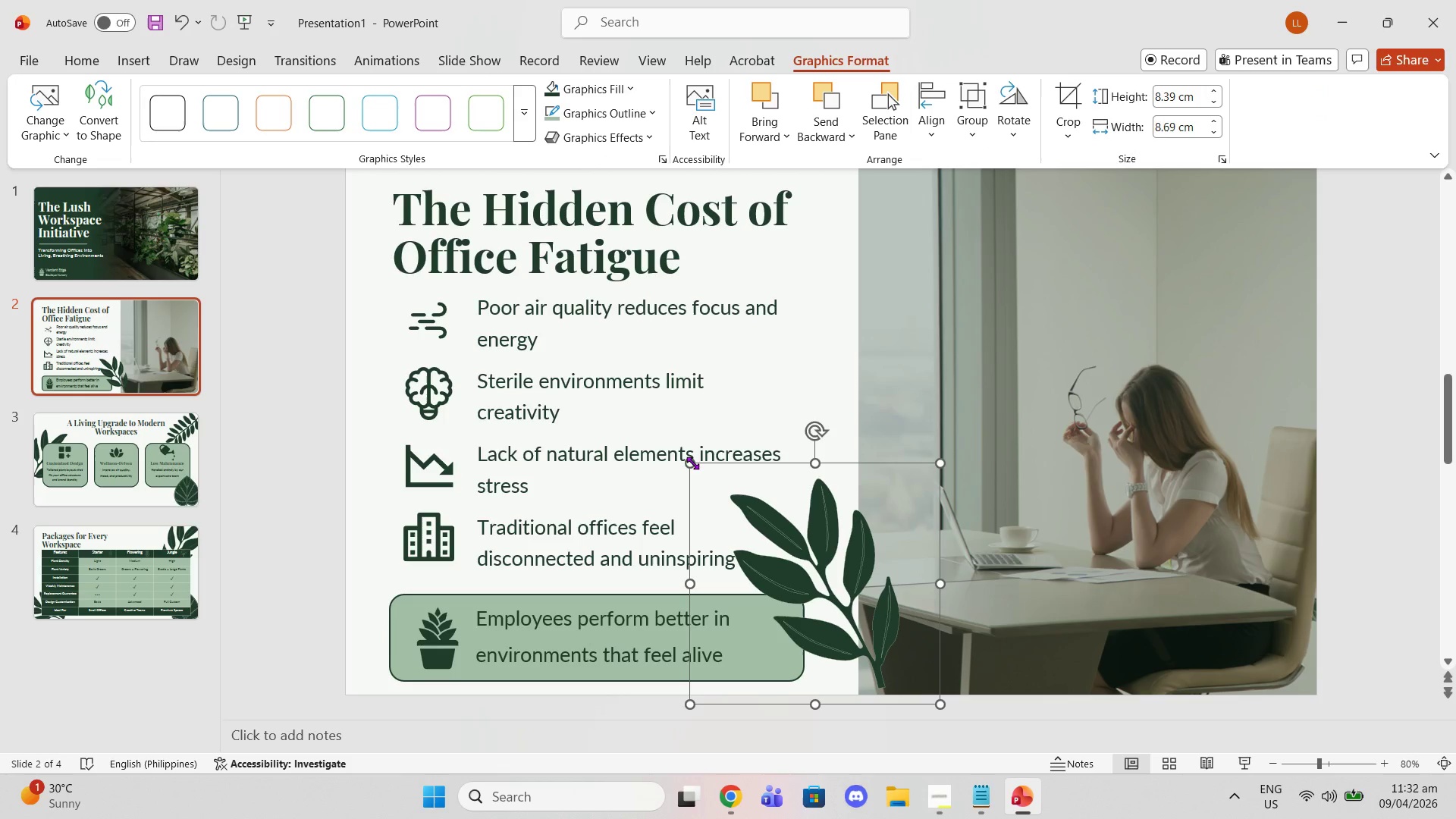 
left_click_drag(start_coordinate=[692, 463], to_coordinate=[724, 482])
 